 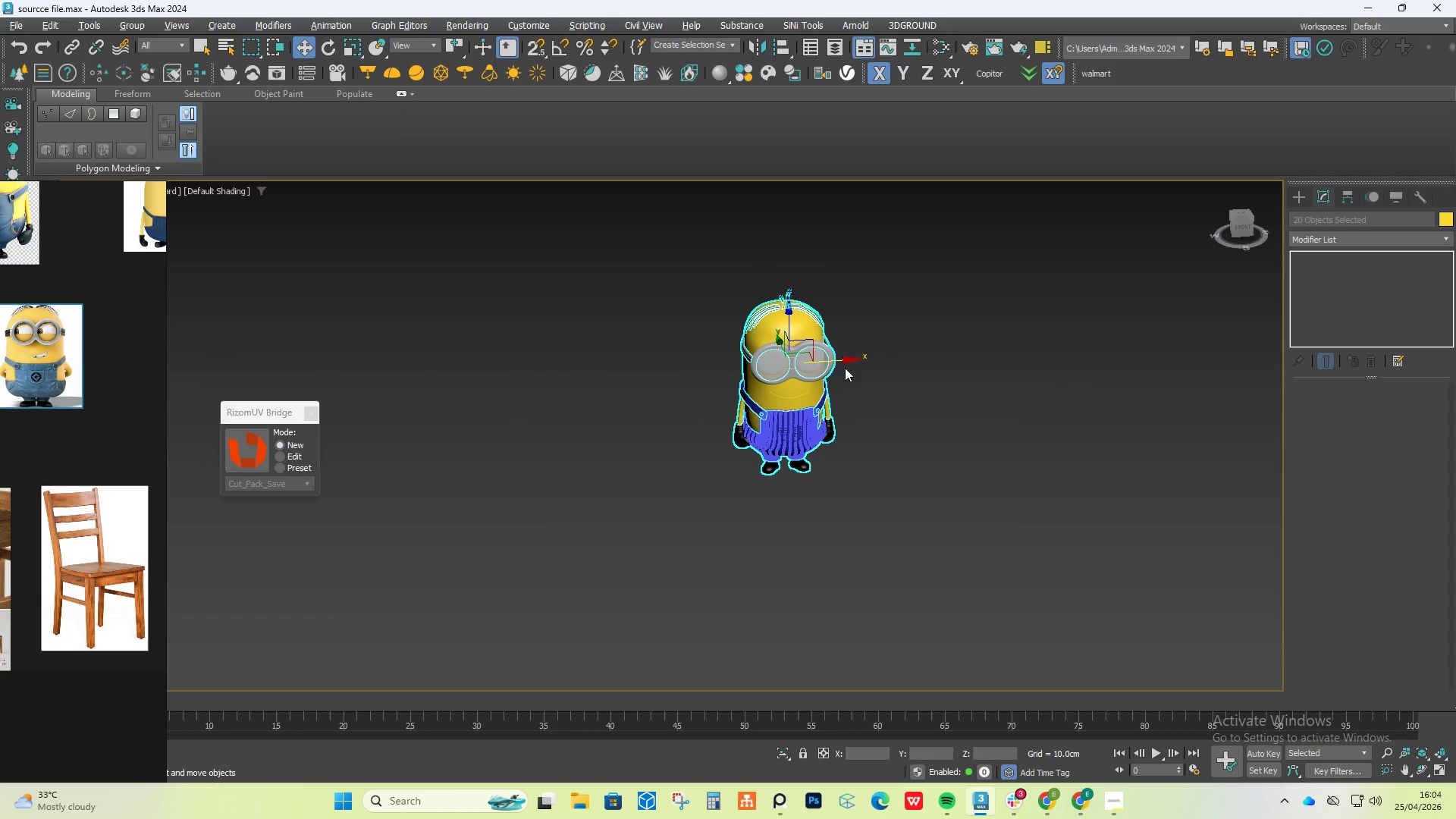 
hold_key(key=ShiftLeft, duration=1.12)
left_click_drag(start_coordinate=[844, 361], to_coordinate=[1062, 365])
 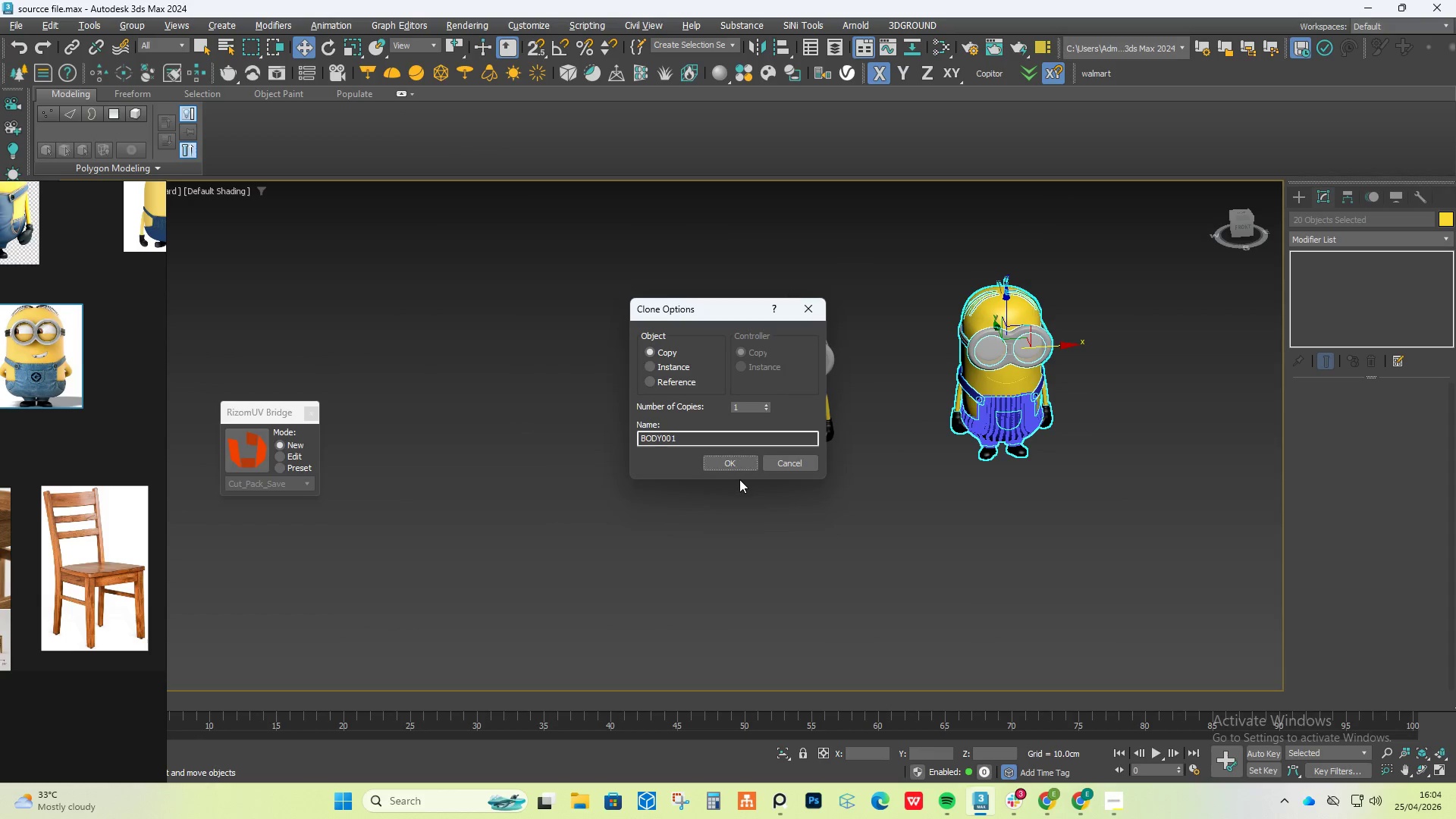 
left_click([745, 456])
 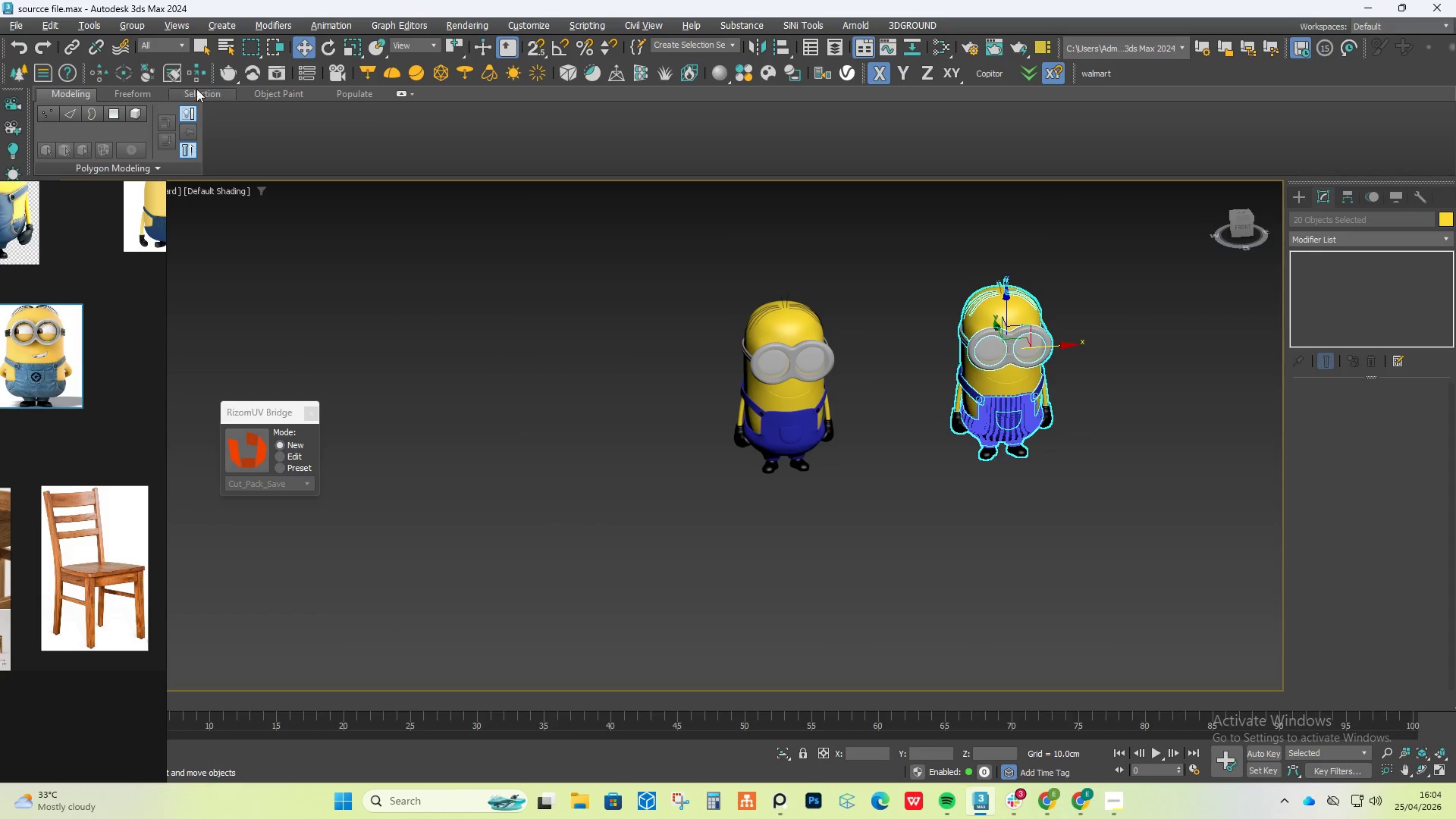 
left_click([138, 24])
 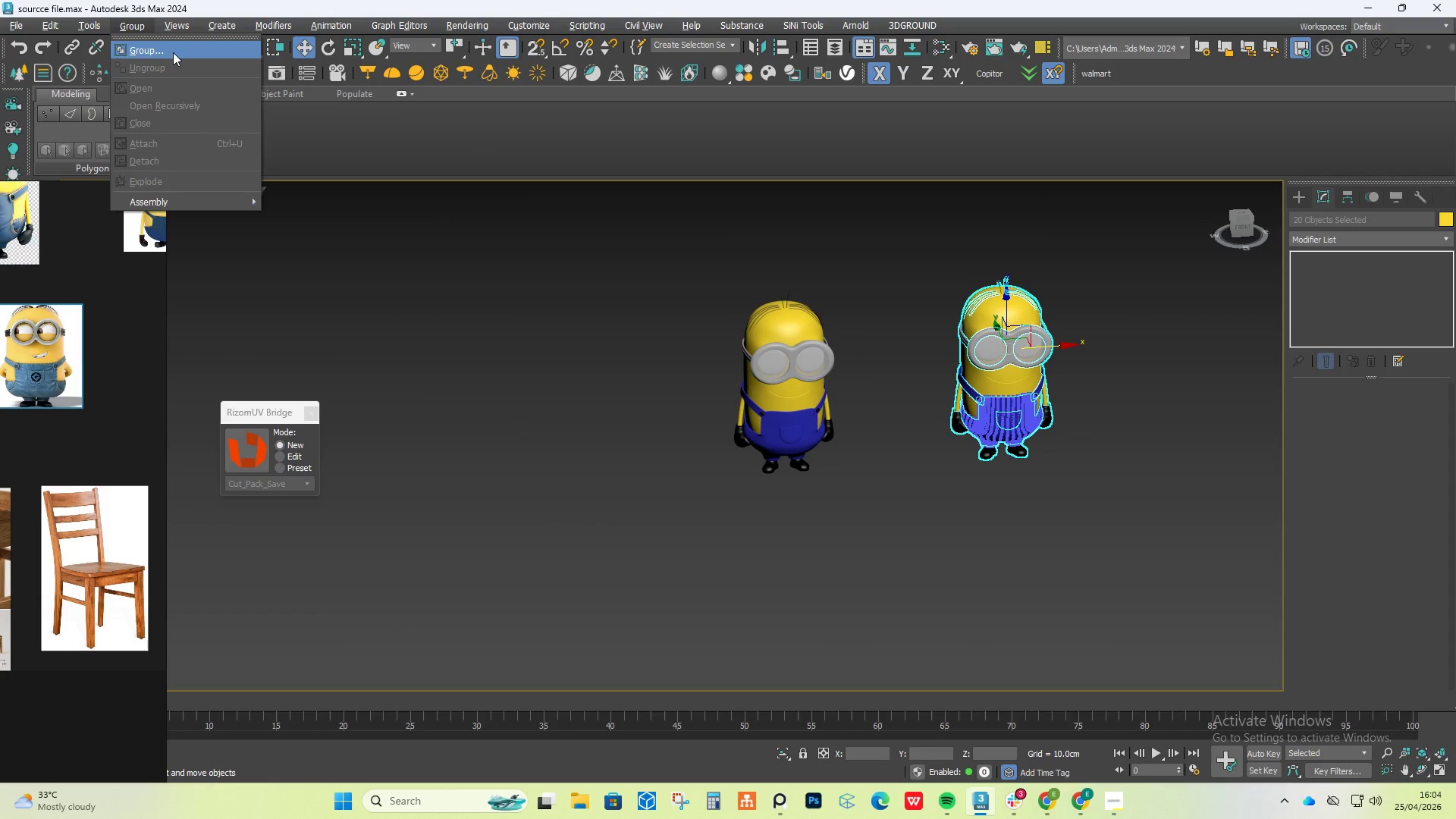 
left_click([173, 45])
 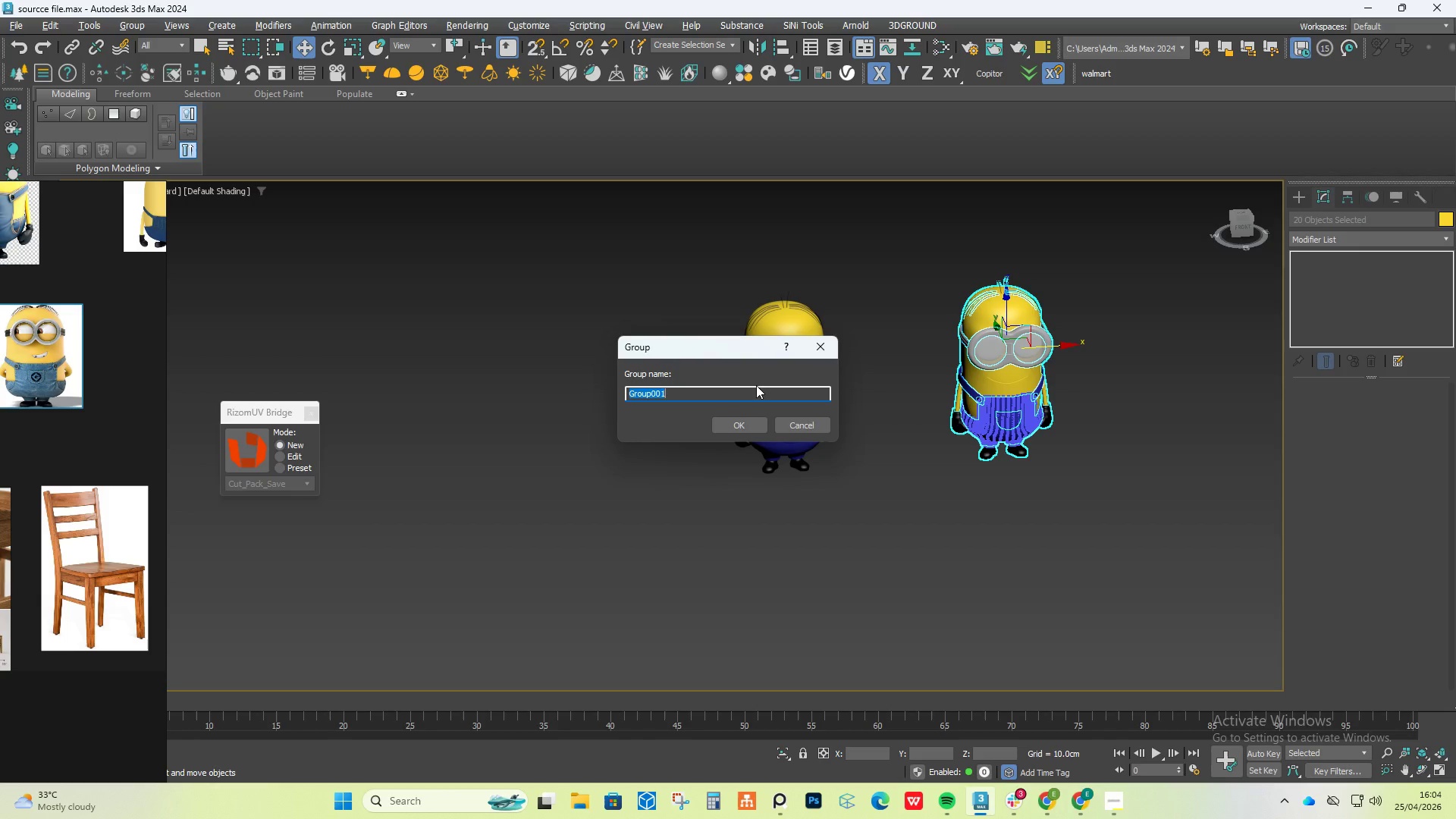 
wait(23.94)
 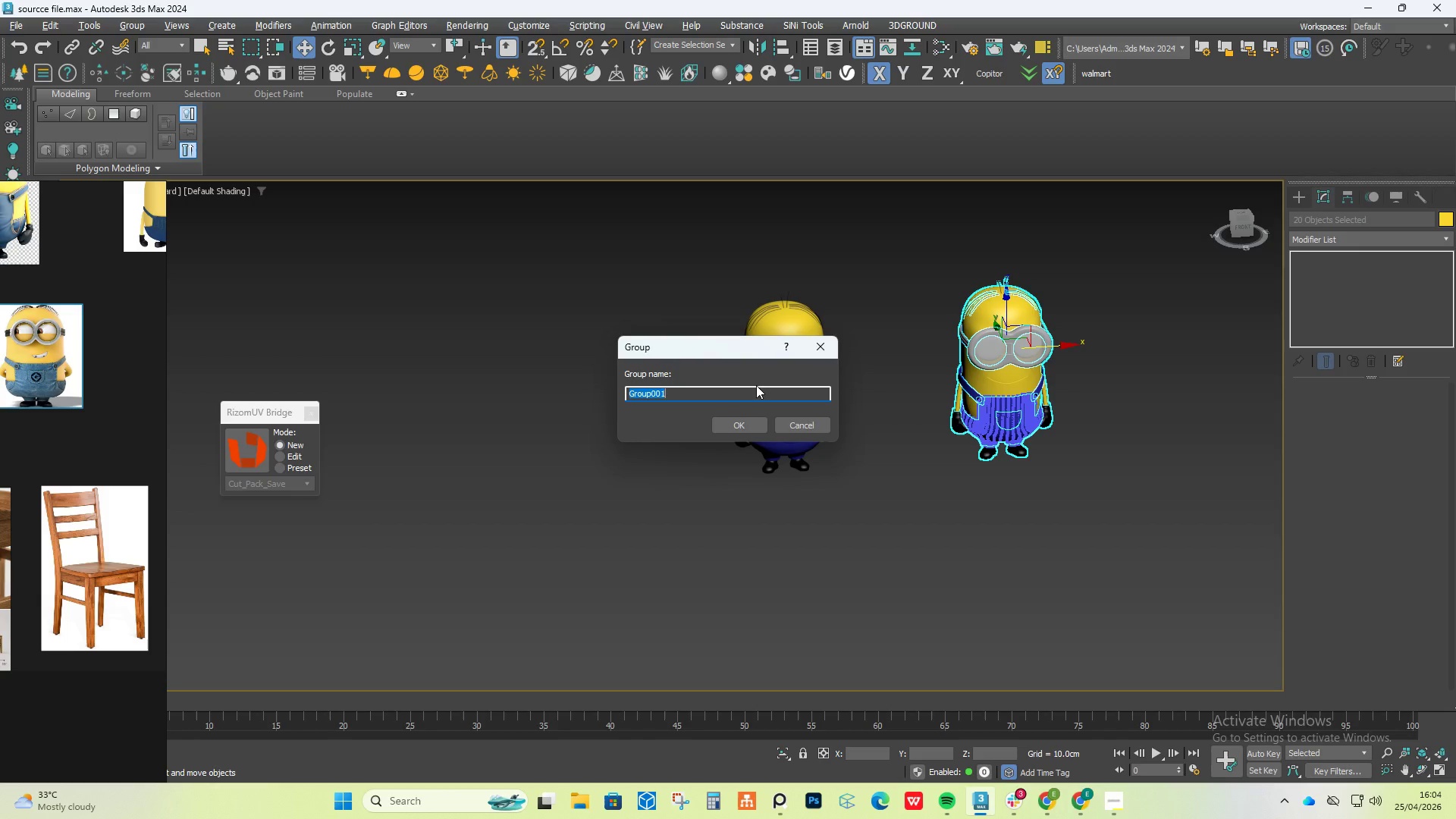 
type(low poly)
 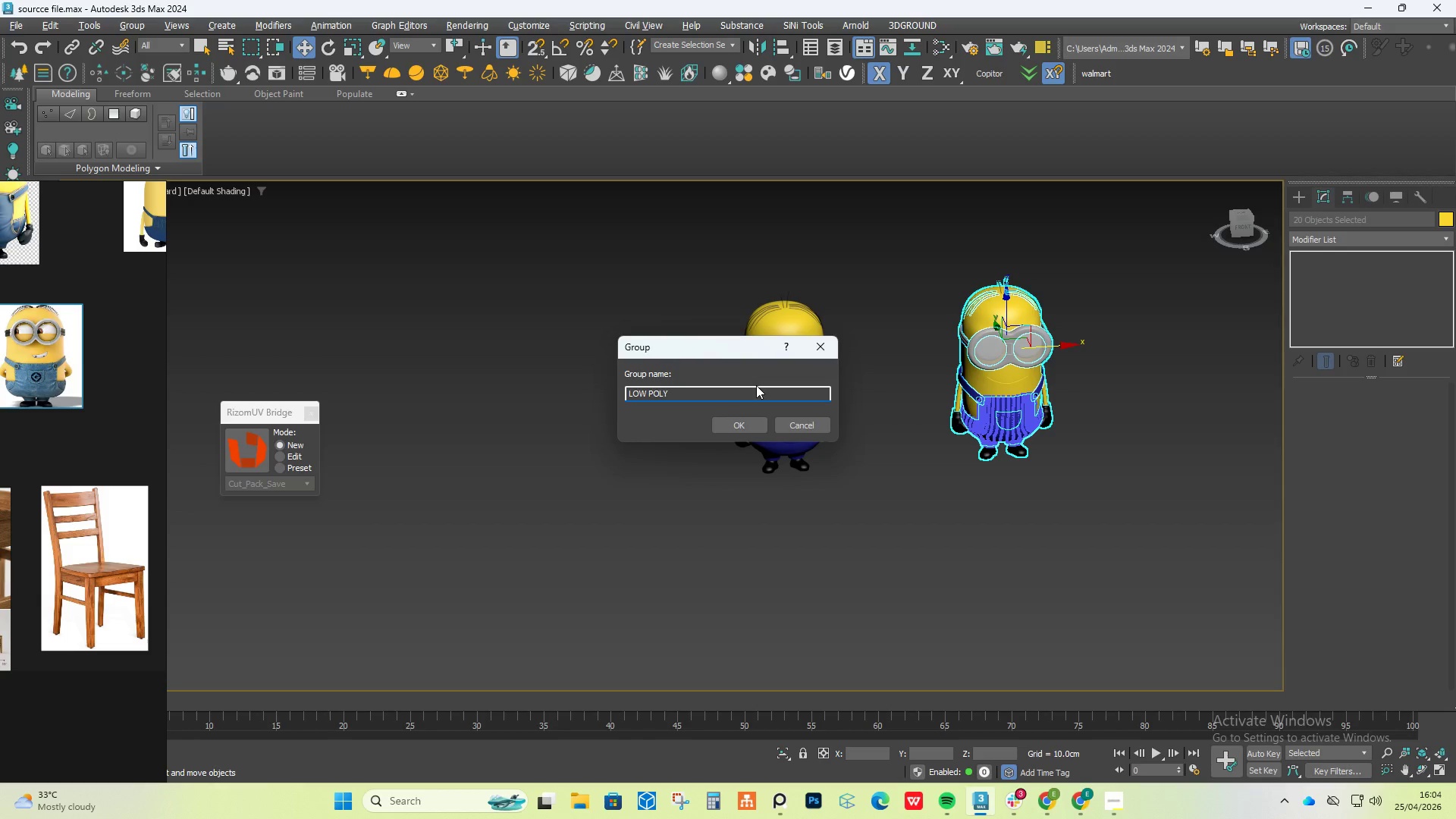 
key(Enter)
 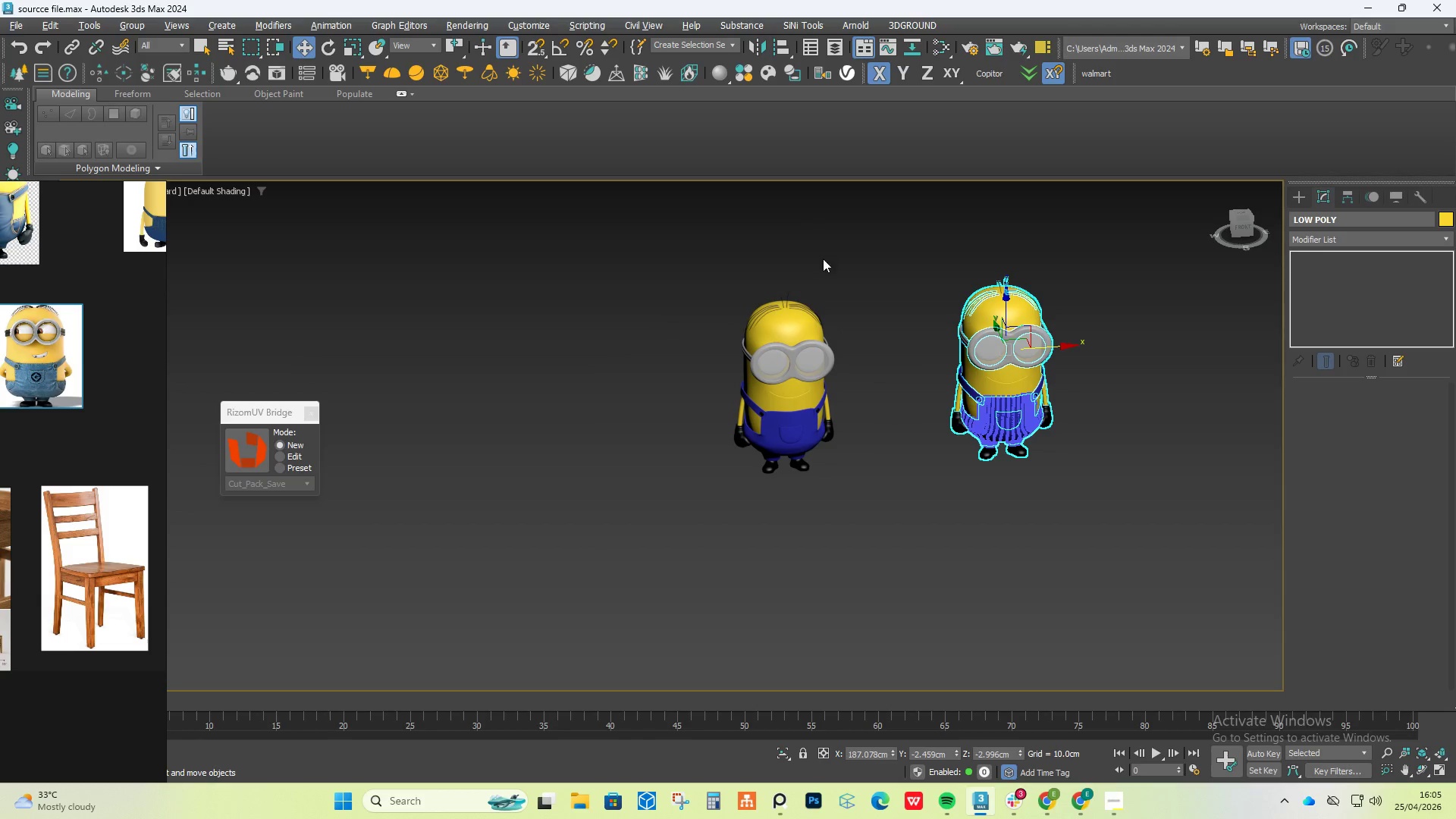 
double_click([1009, 344])
 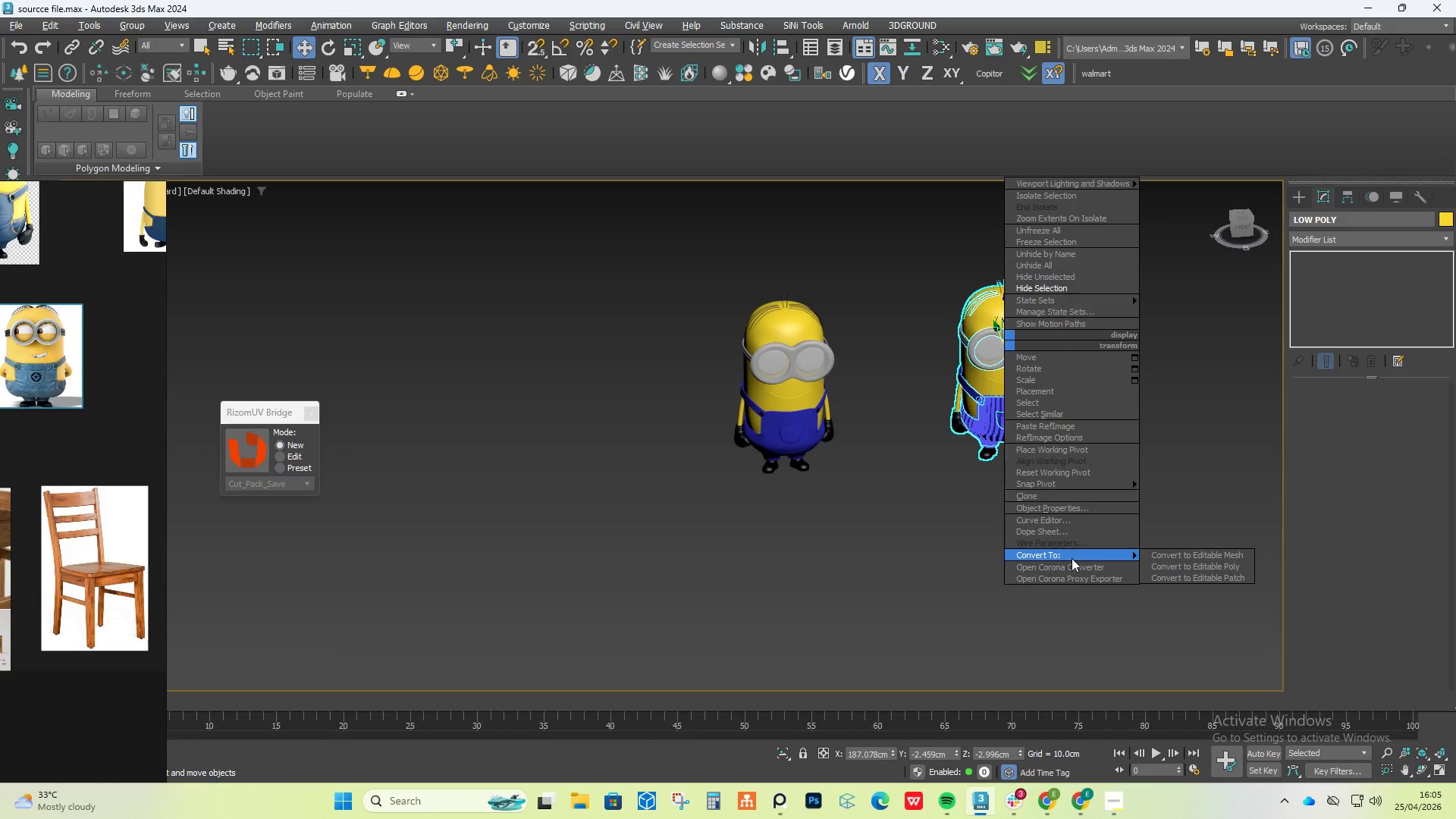 
left_click([1210, 561])
 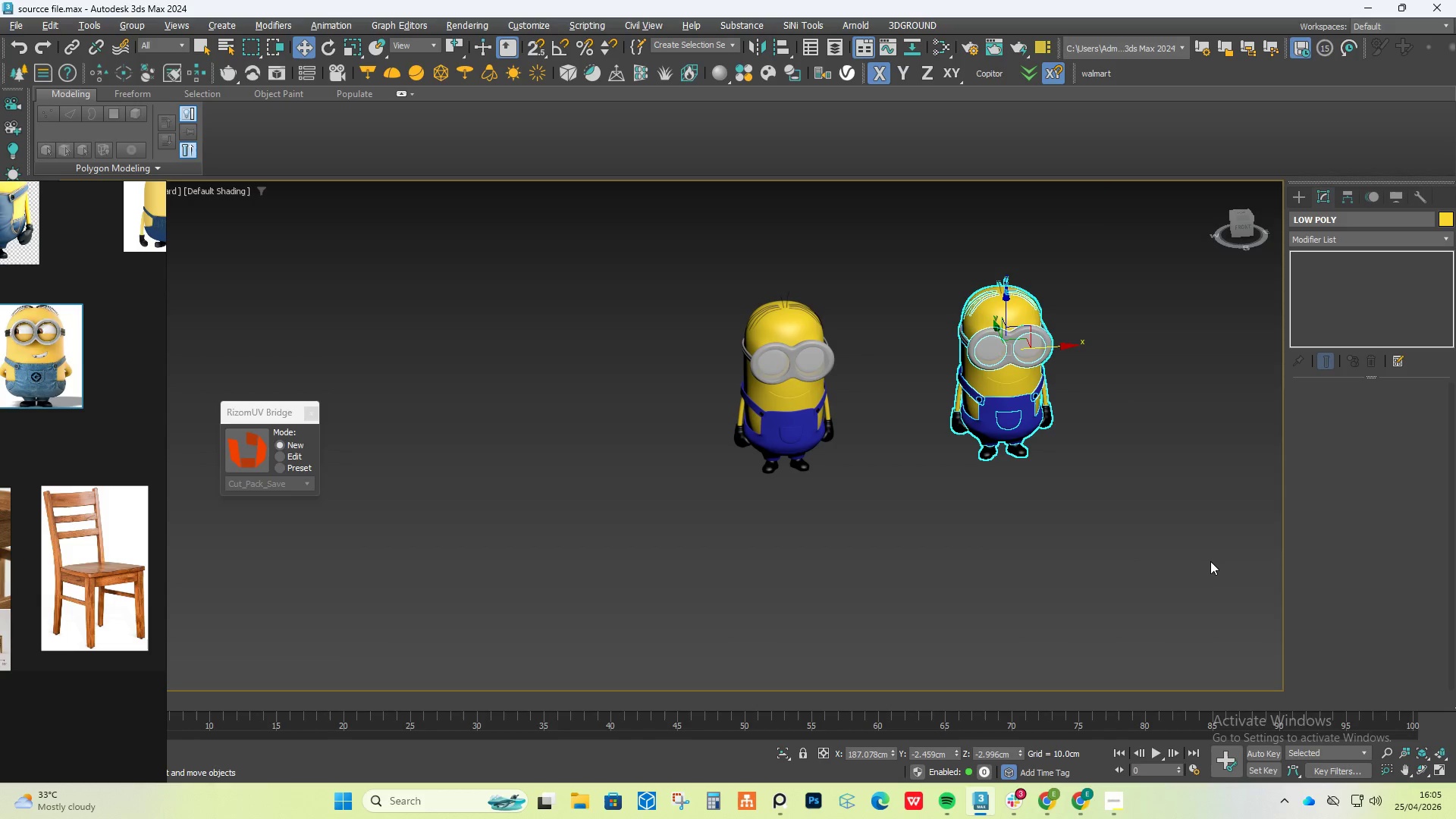 
key(Control+Z)
 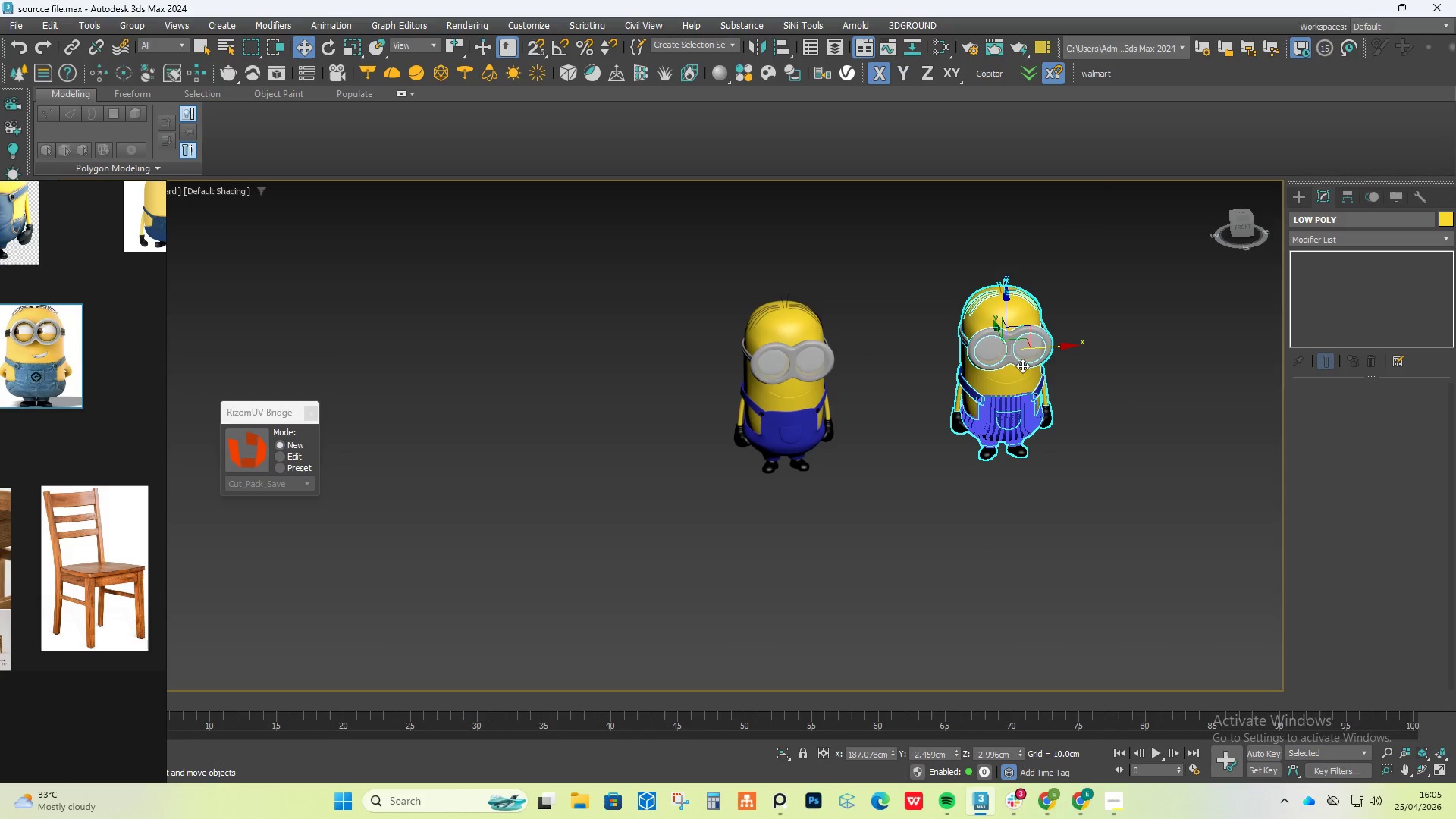 
right_click([1022, 366])
 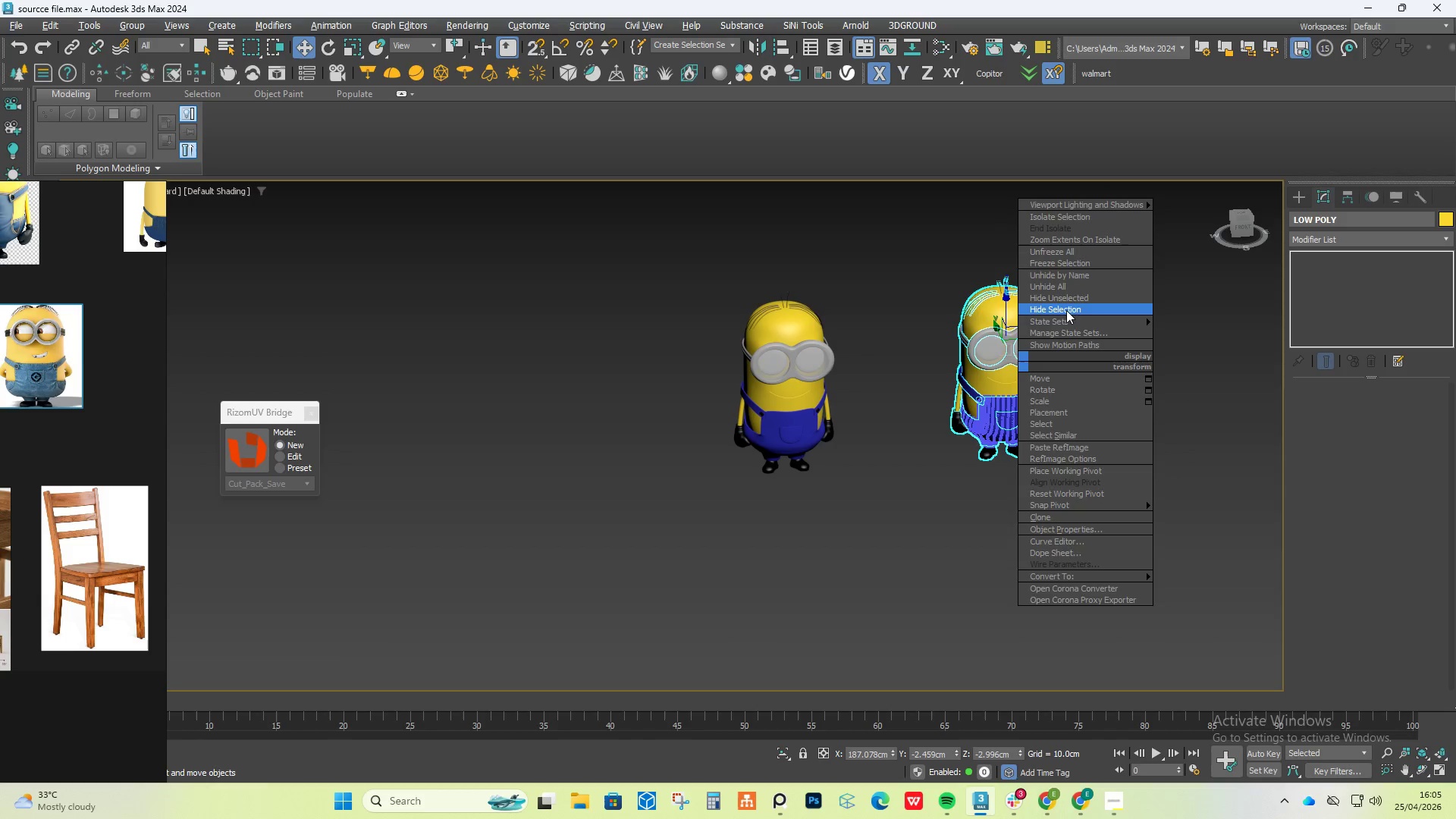 
left_click([1068, 305])
 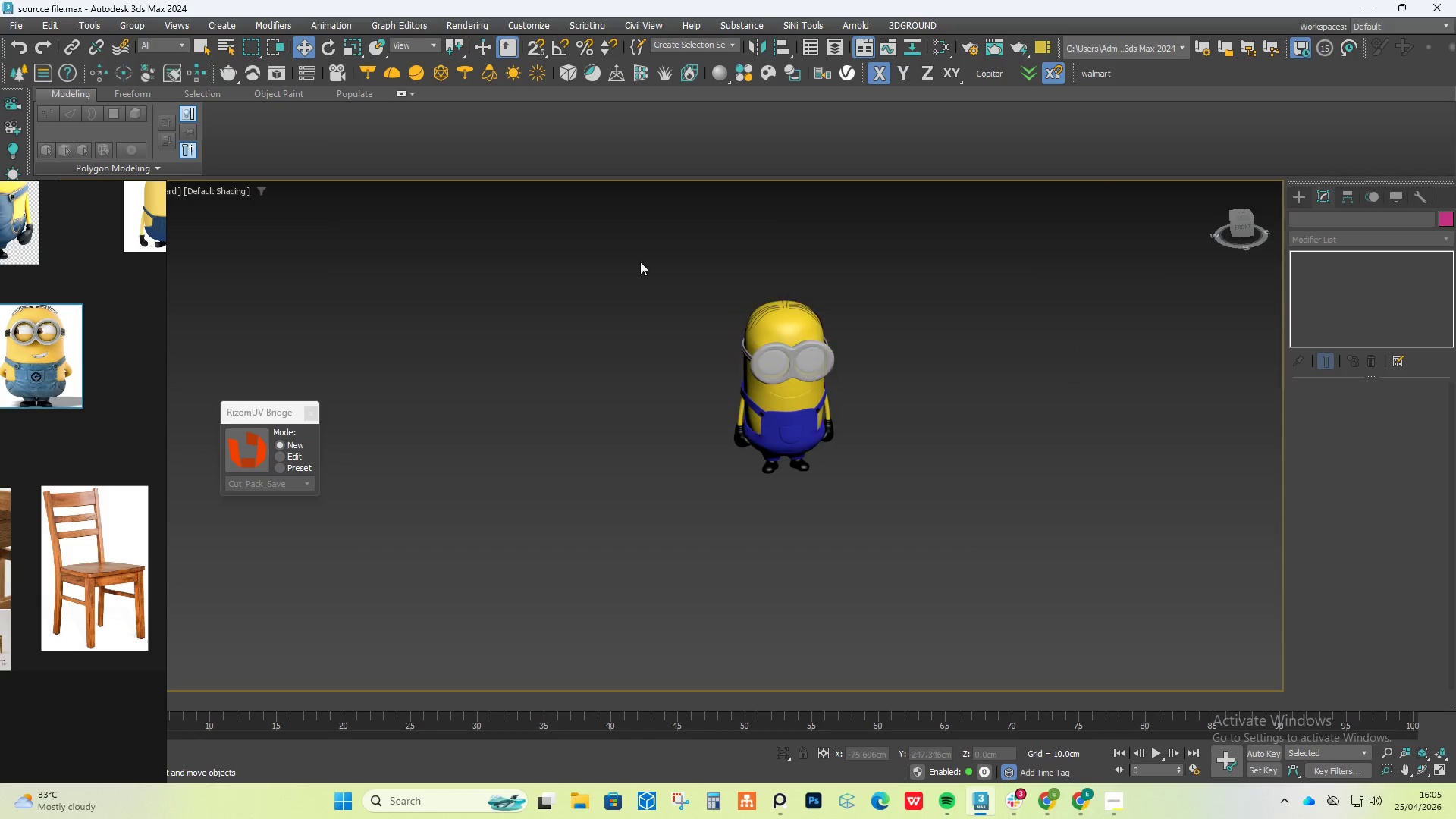 
left_click_drag(start_coordinate=[628, 253], to_coordinate=[1009, 611])
 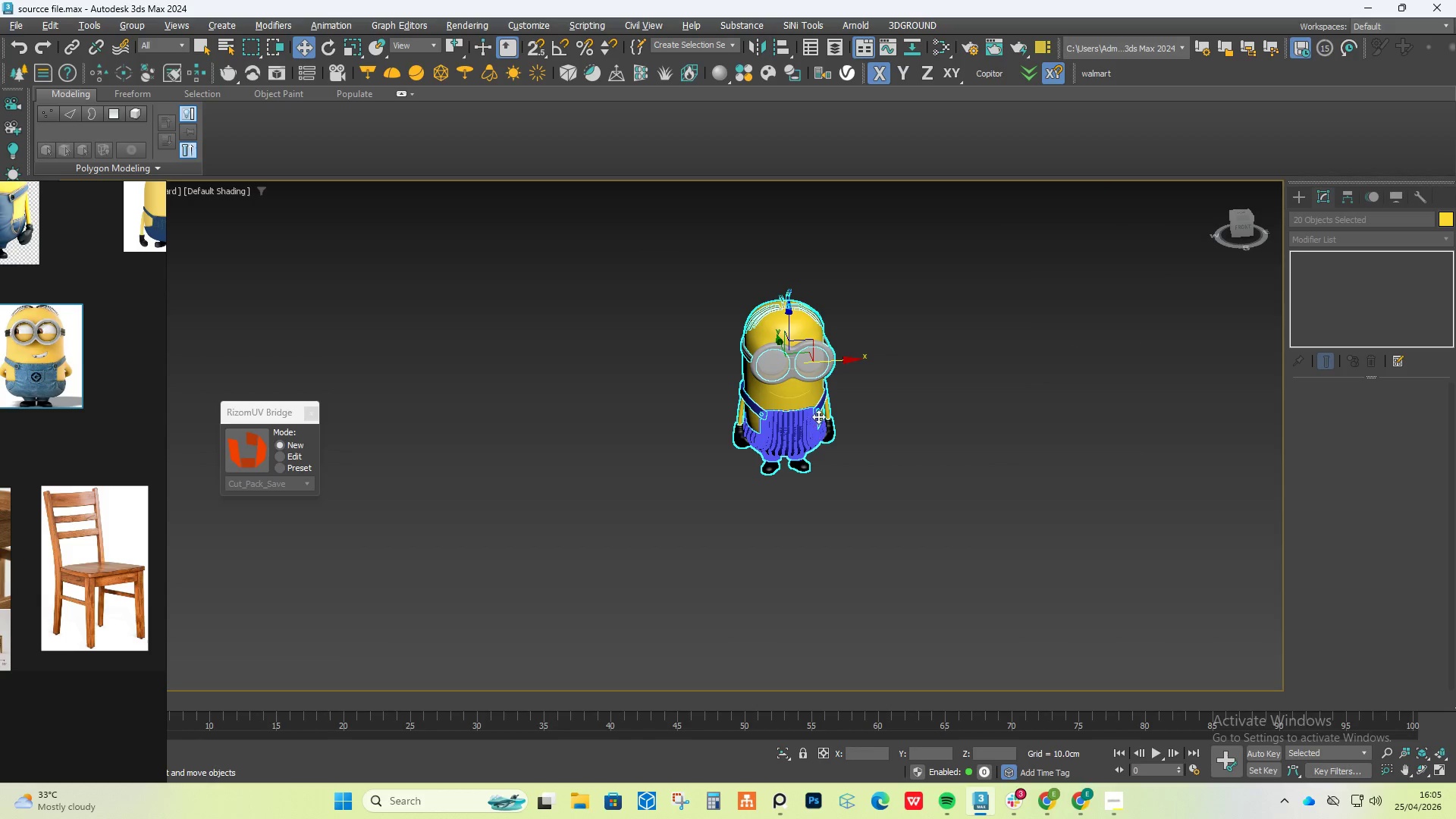 
right_click([818, 416])
 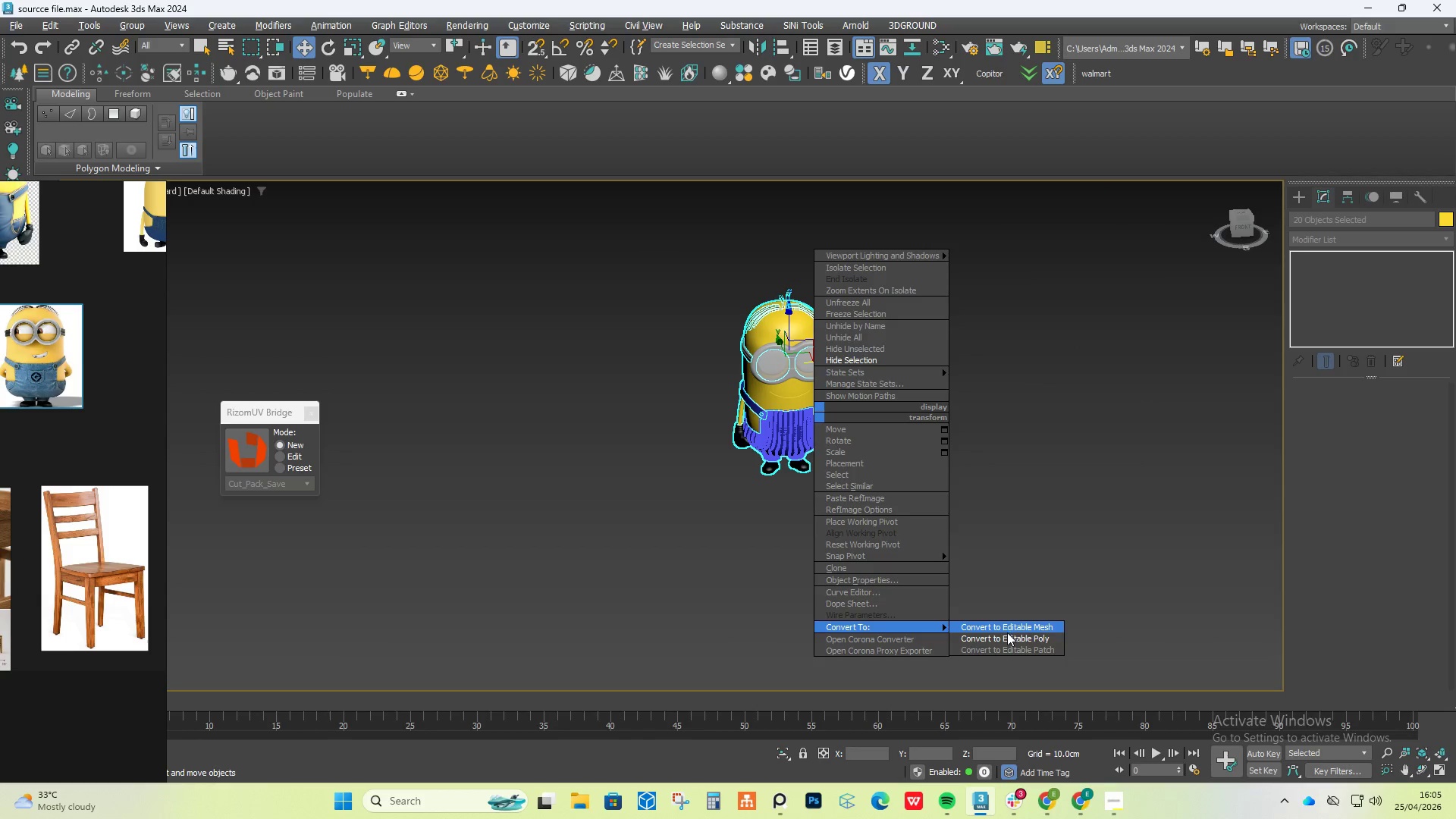 
left_click([1009, 642])
 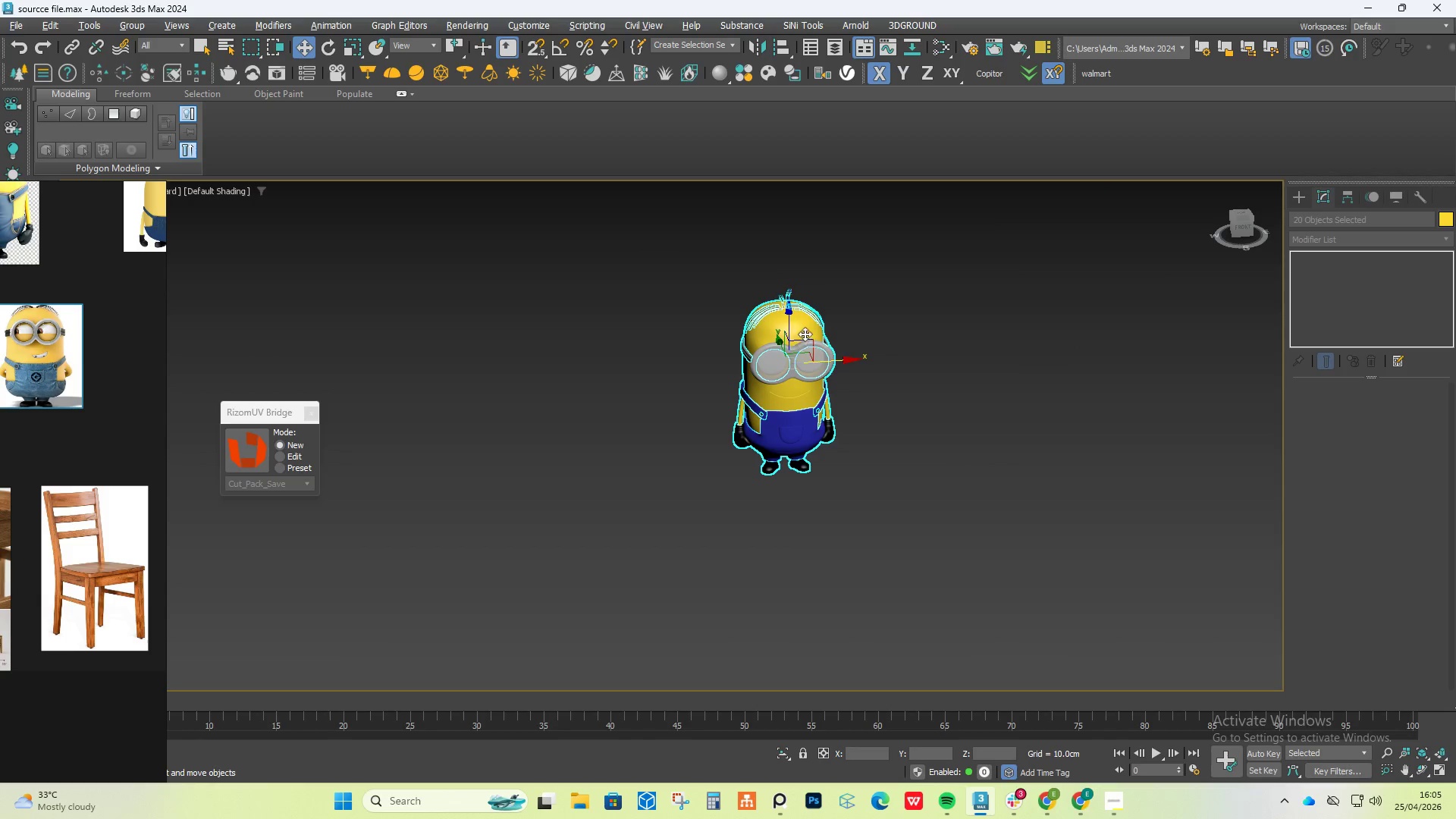 
scroll: coordinate [799, 375], scroll_direction: up, amount: 3.0
 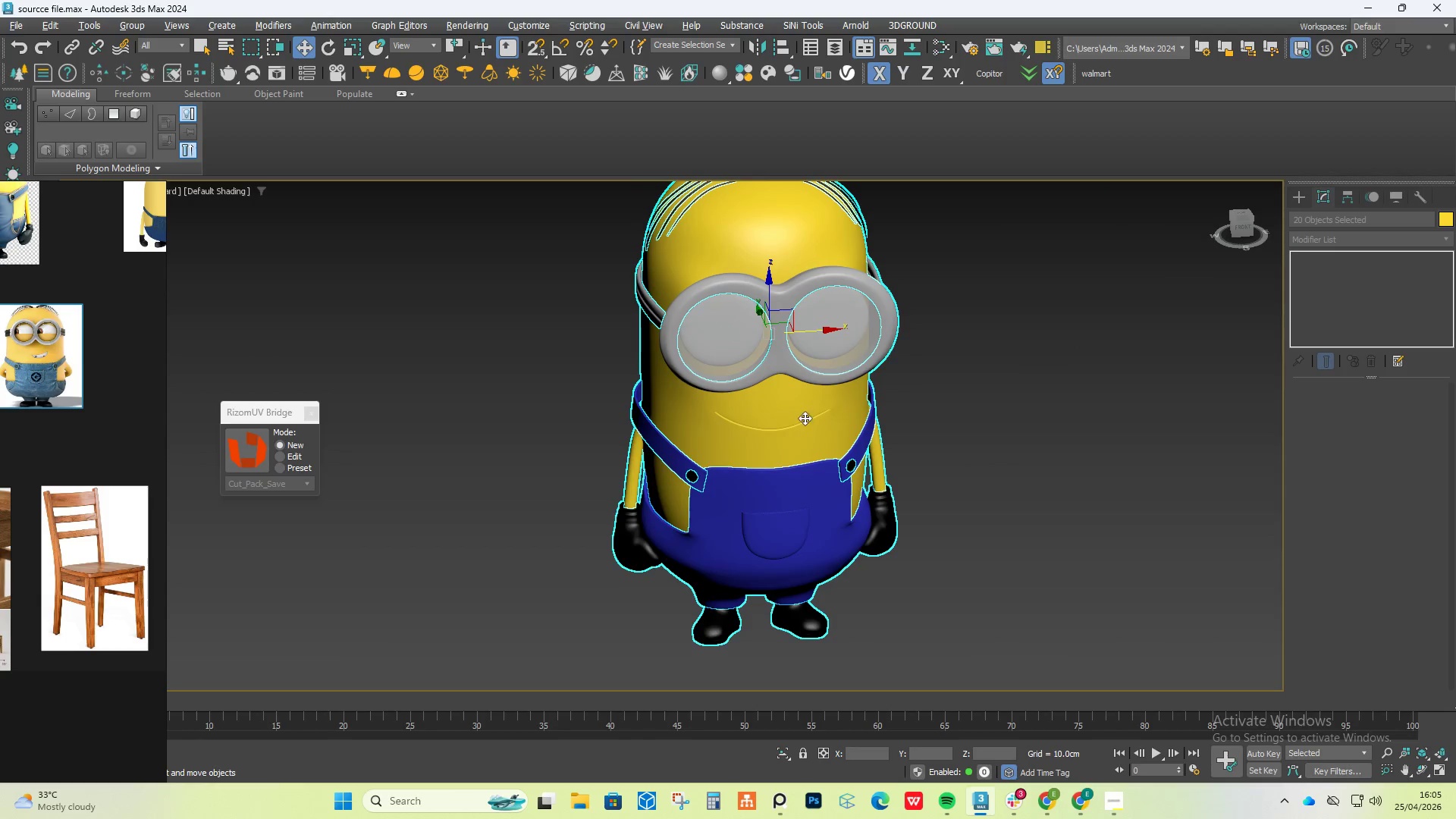 
hold_key(key=AltLeft, duration=0.72)
 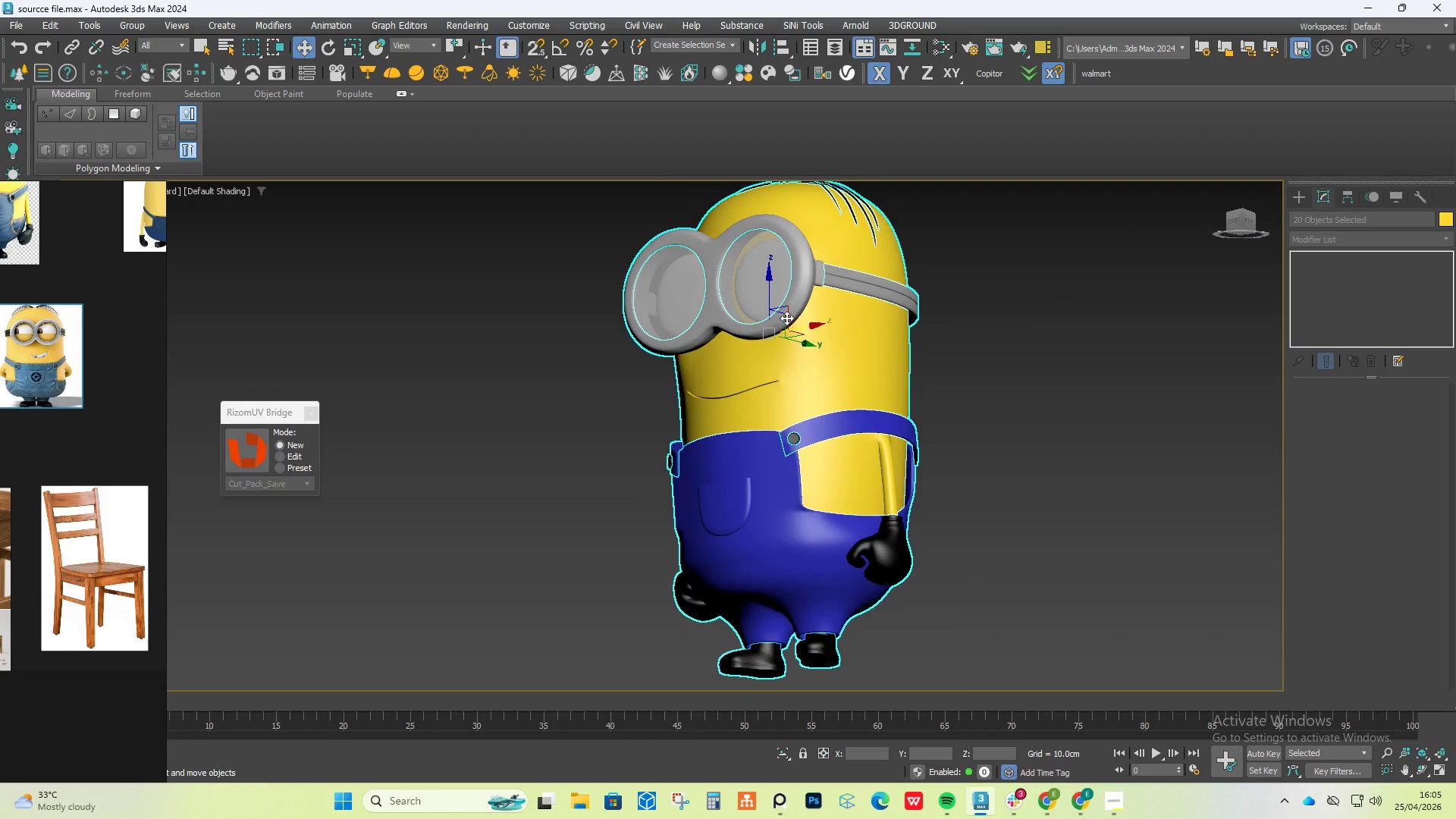 
scroll: coordinate [778, 308], scroll_direction: down, amount: 2.0
 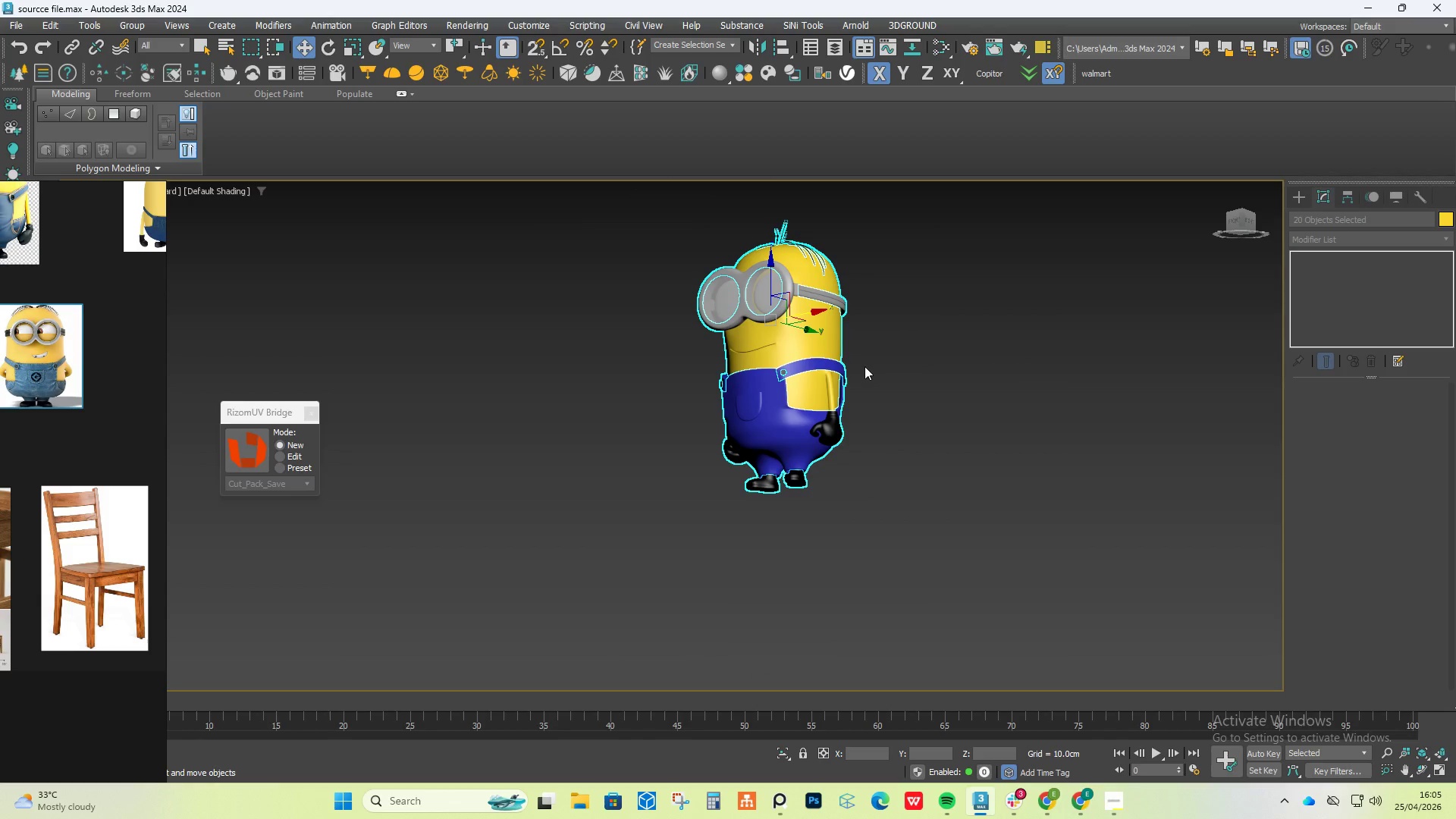 
hold_key(key=AltLeft, duration=0.44)
 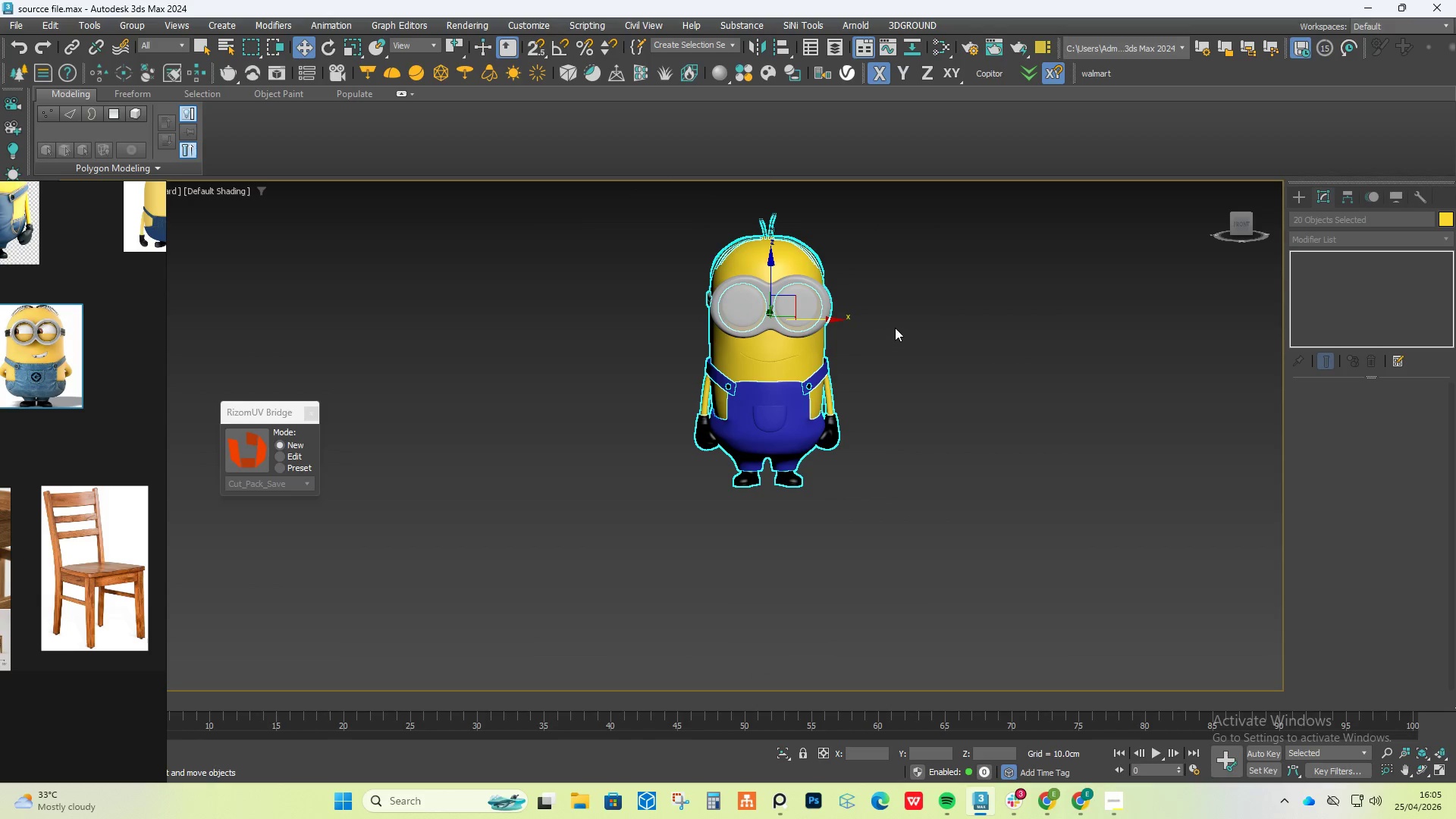 
left_click([895, 328])
 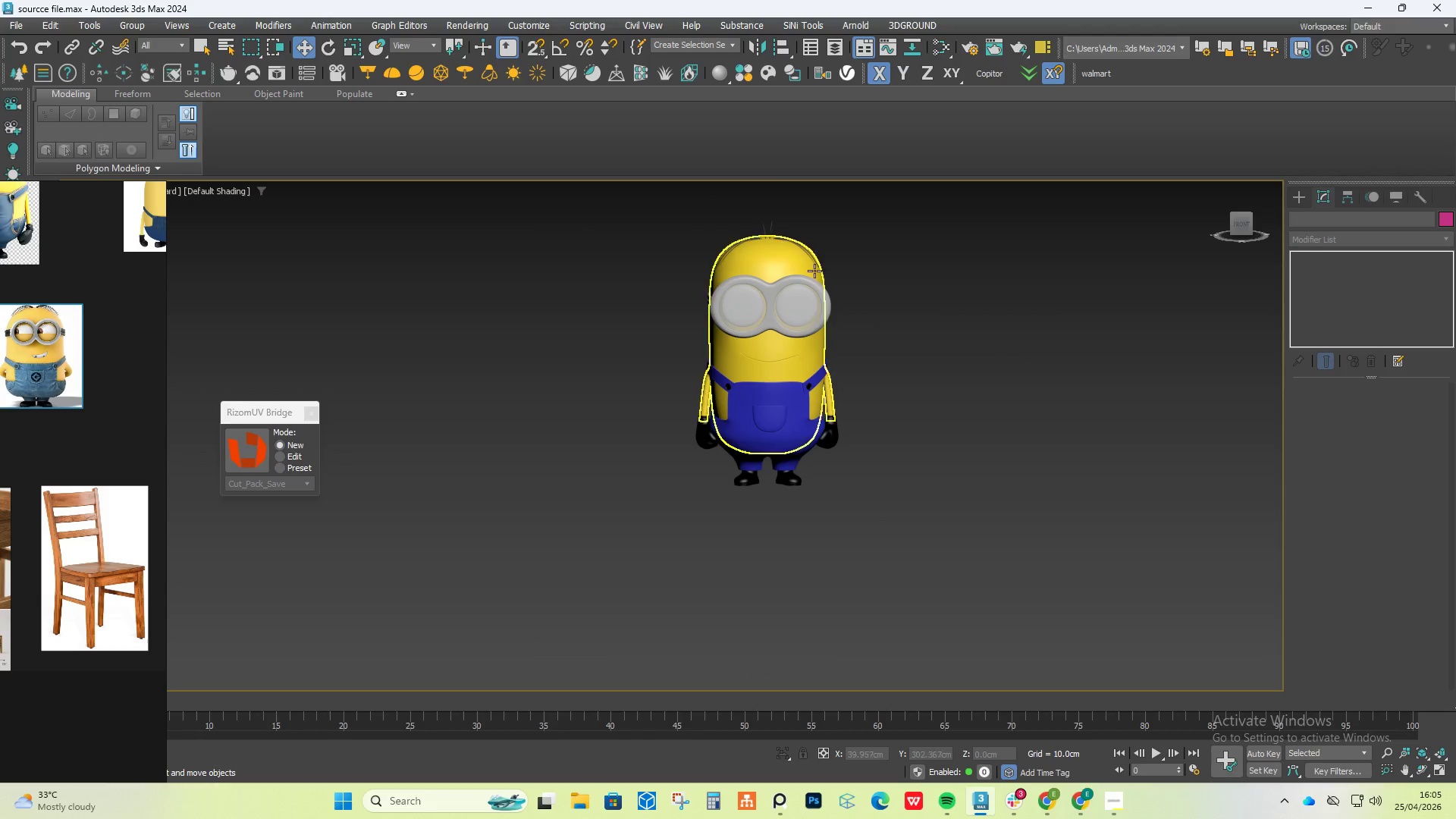 
hold_key(key=AltLeft, duration=0.31)
 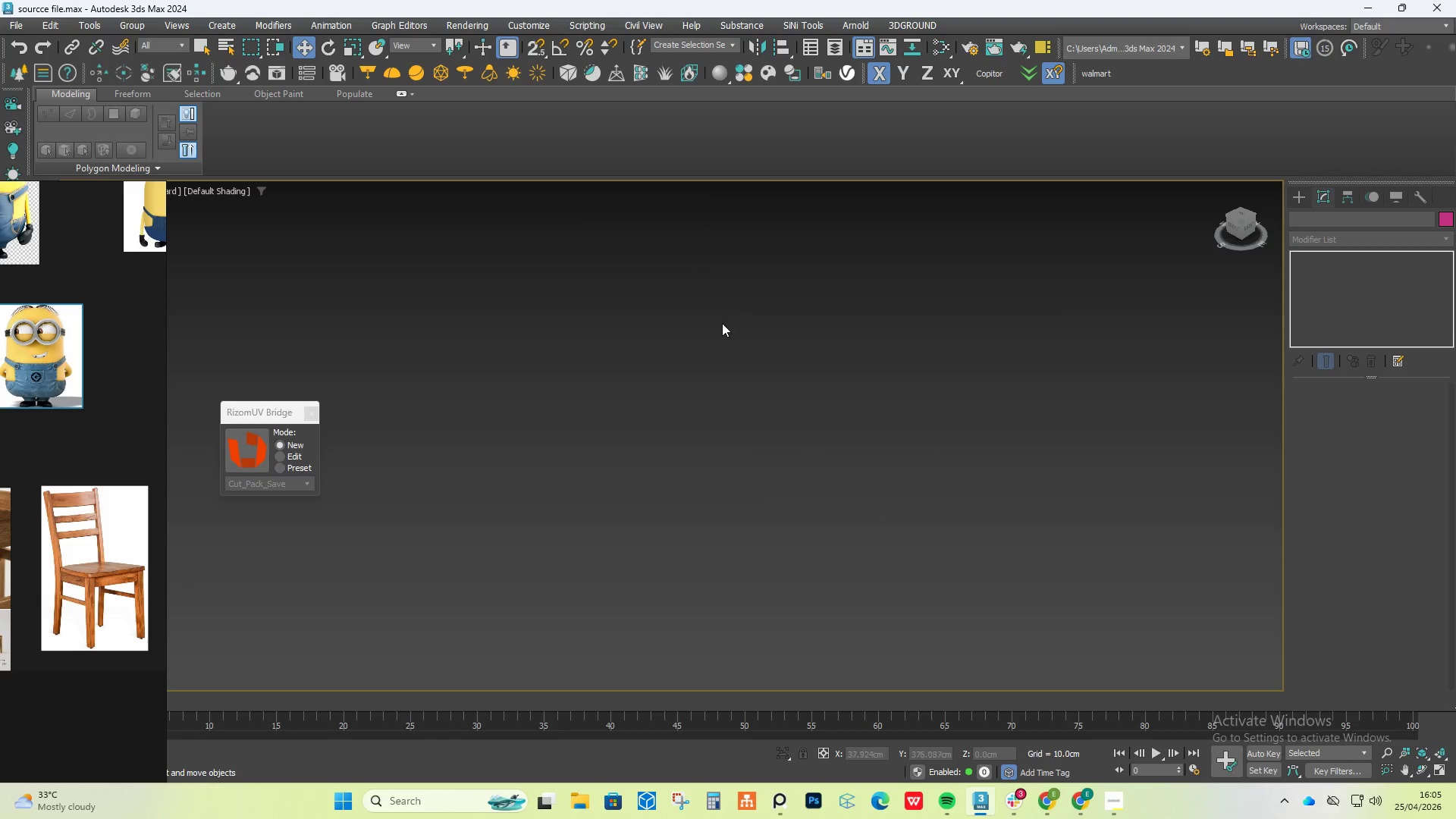 
scroll: coordinate [798, 251], scroll_direction: up, amount: 4.0
 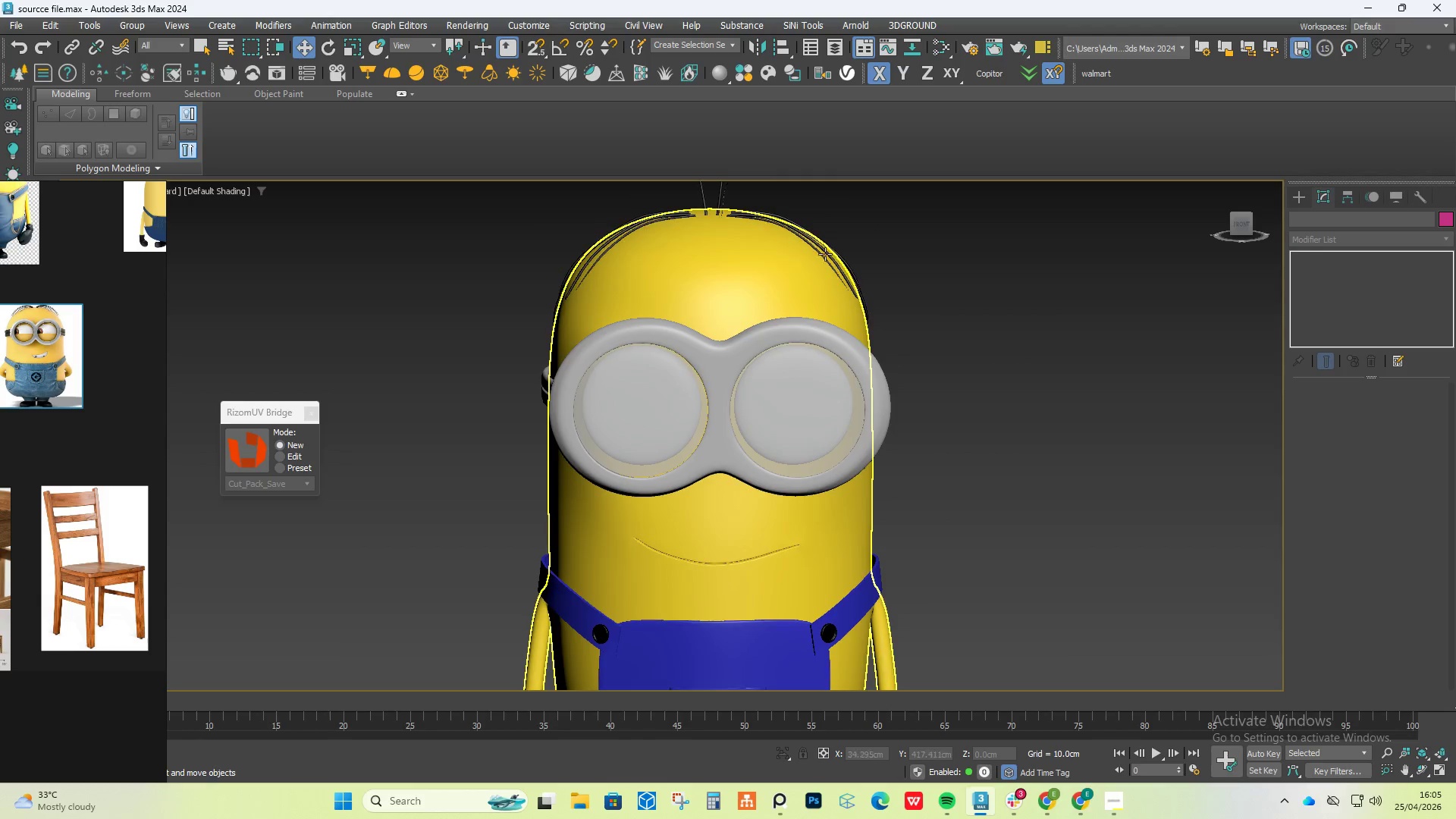 
key(Z)
 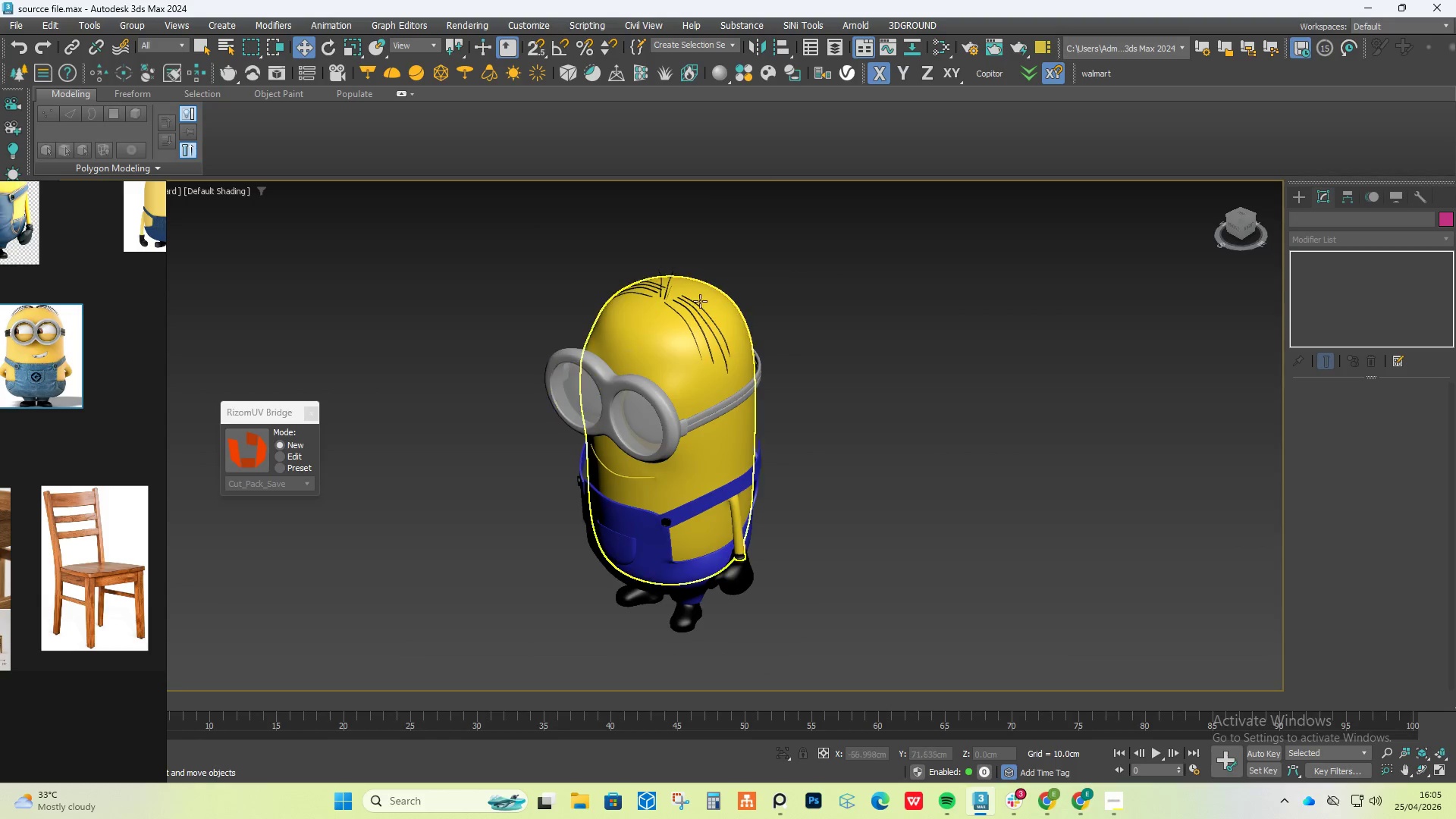 
scroll: coordinate [721, 334], scroll_direction: down, amount: 1.0
 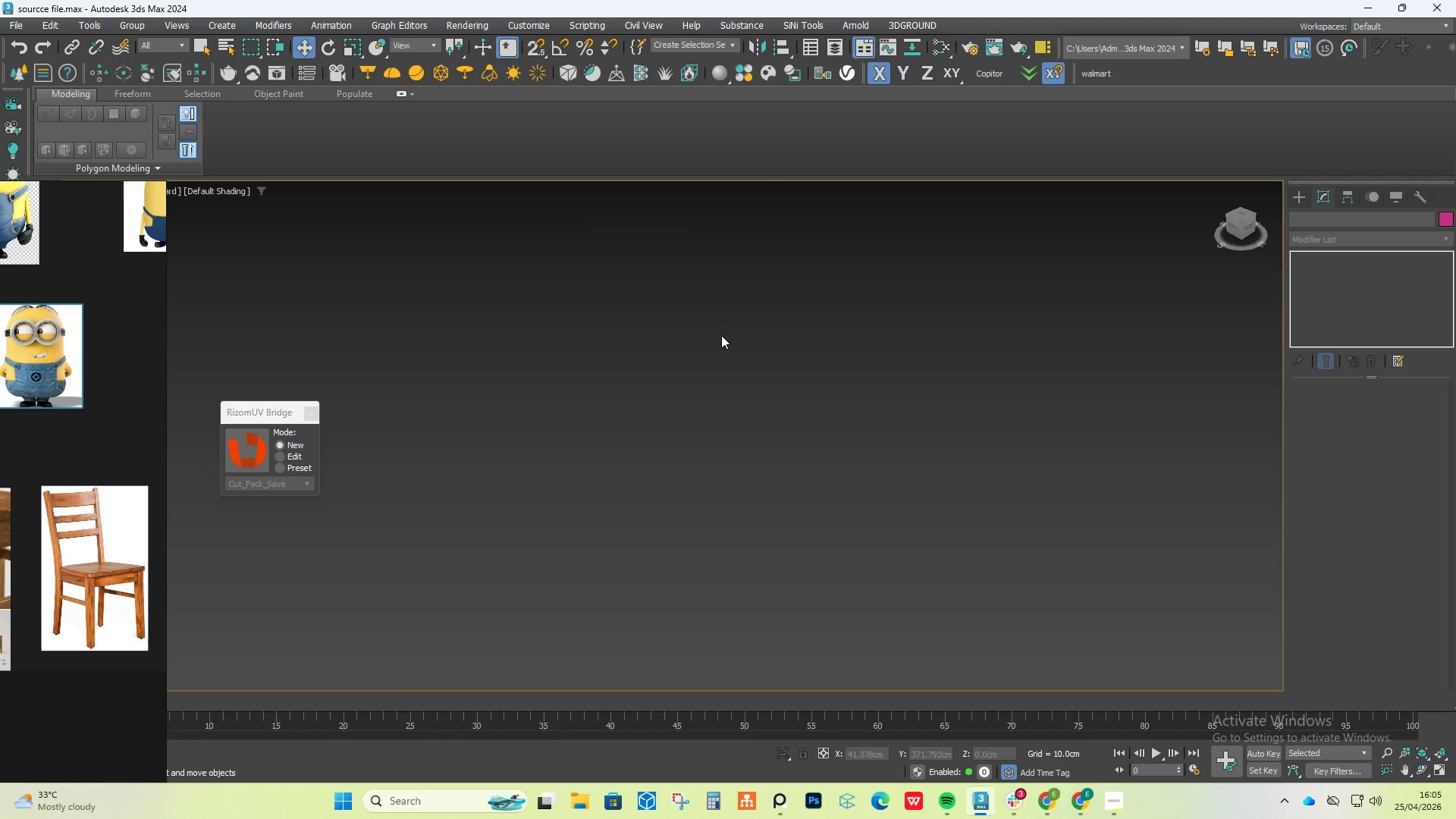 
scroll: coordinate [701, 297], scroll_direction: up, amount: 3.0
 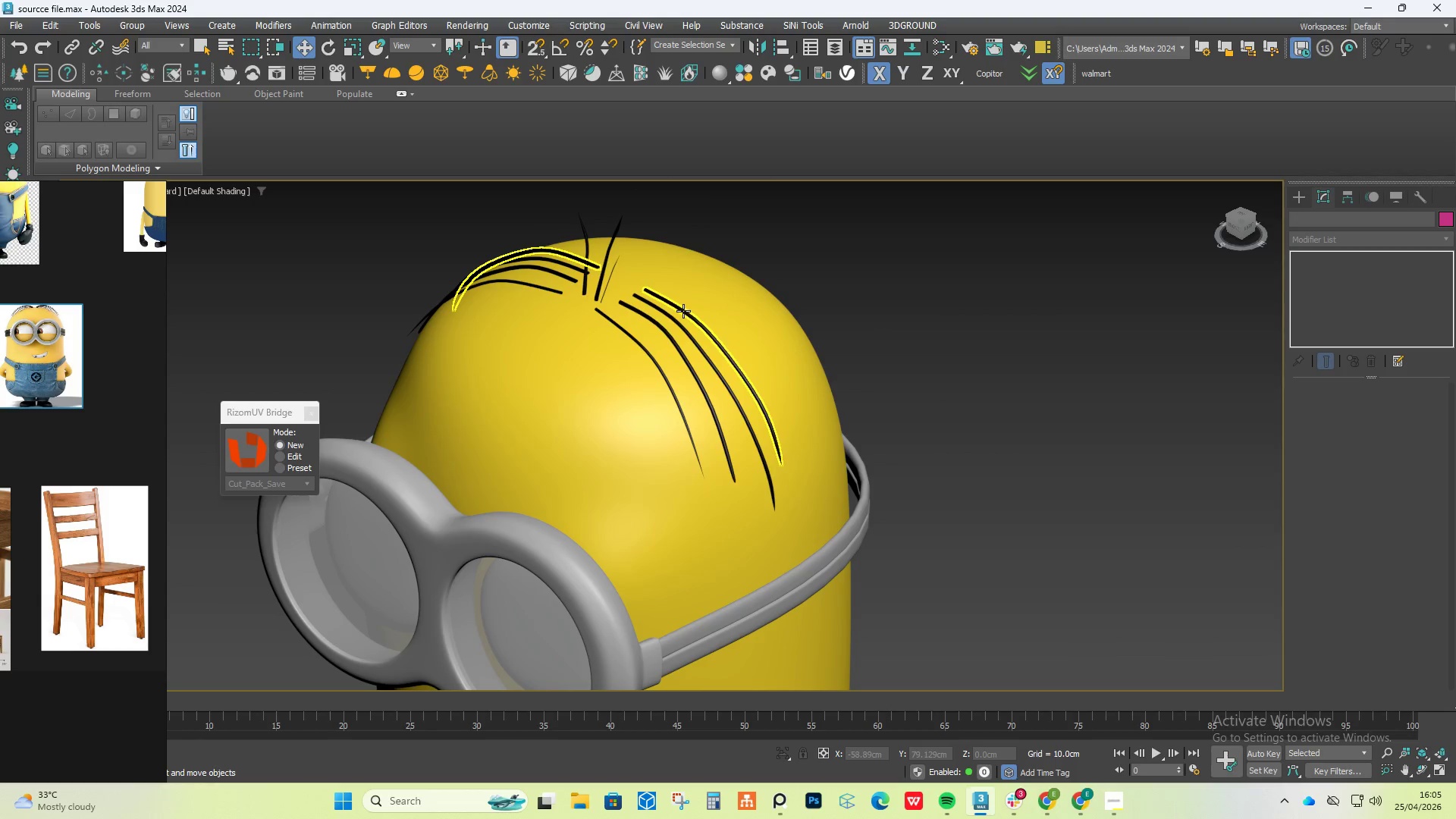 
left_click([683, 311])
 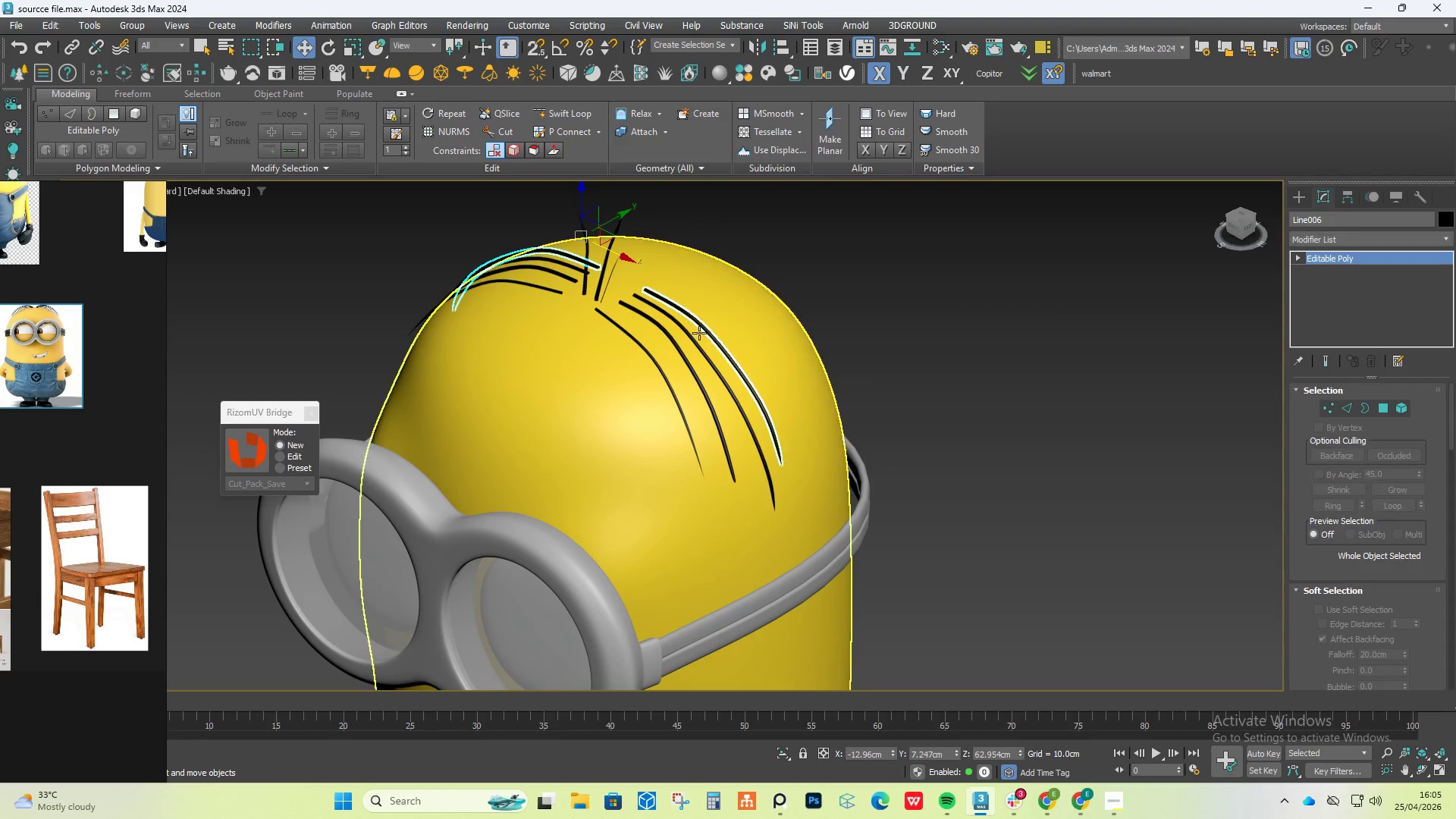 
scroll: coordinate [700, 337], scroll_direction: up, amount: 3.0
 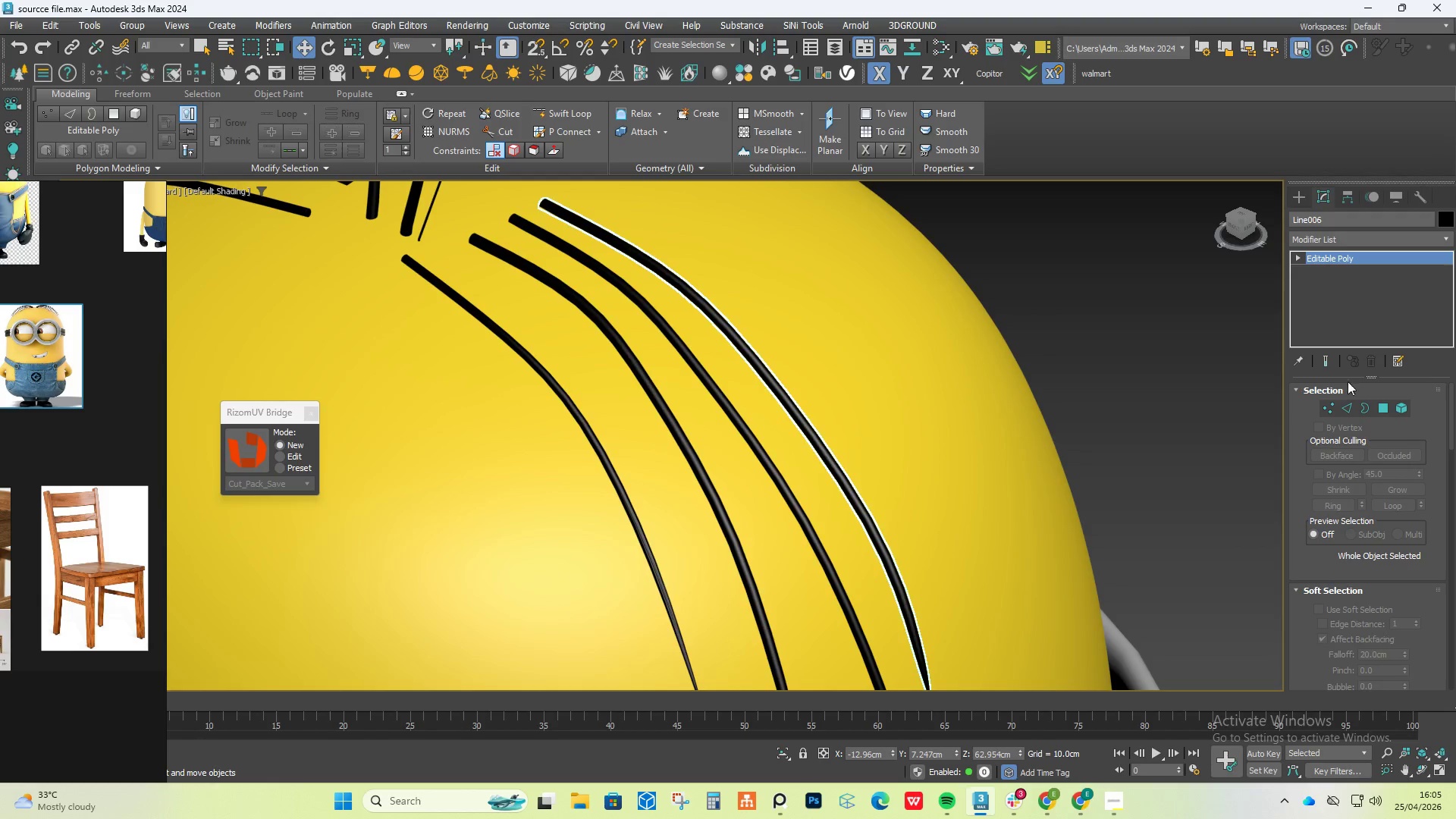 
scroll: coordinate [1345, 593], scroll_direction: down, amount: 20.0
 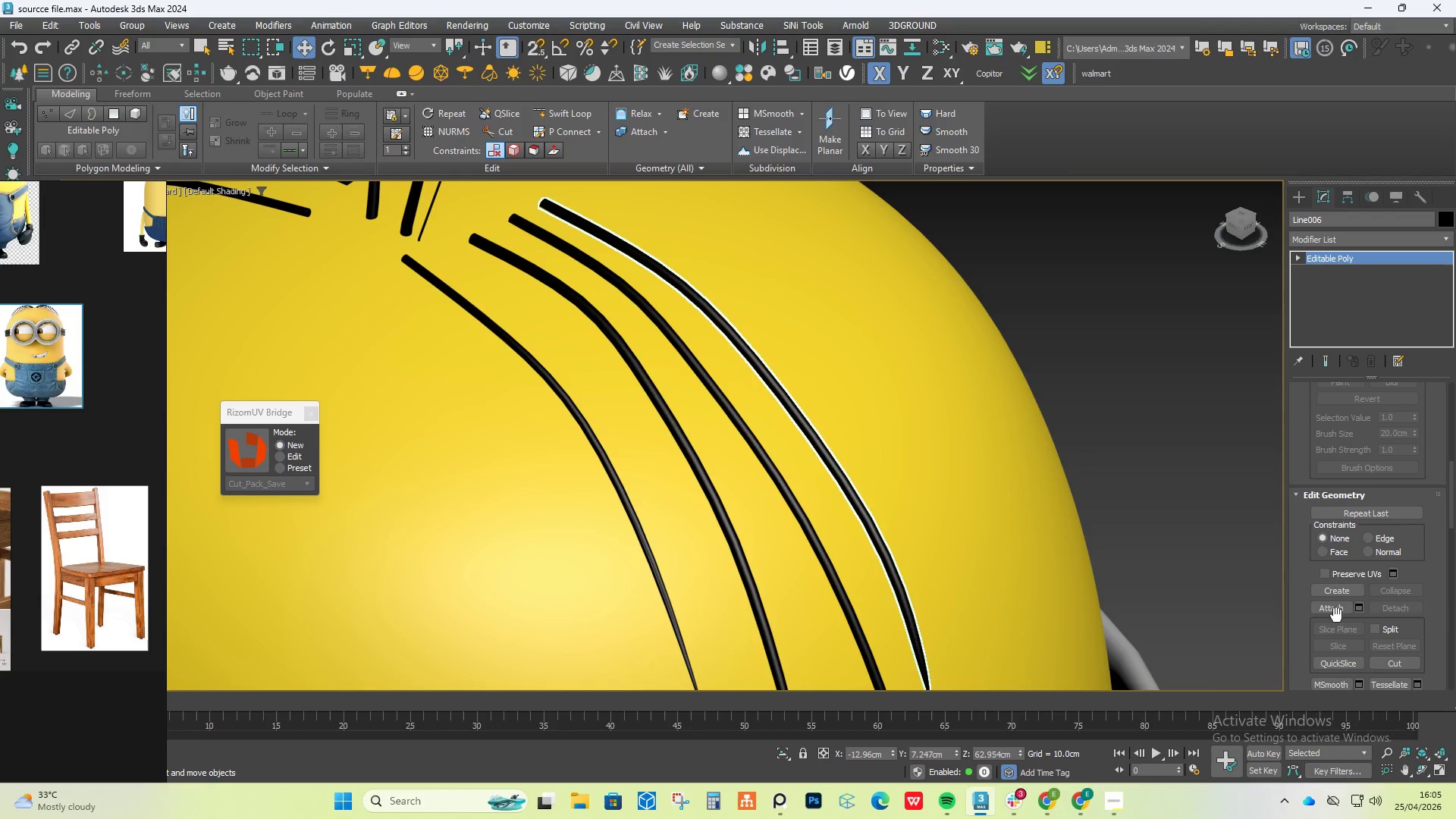 
double_click([1340, 607])
 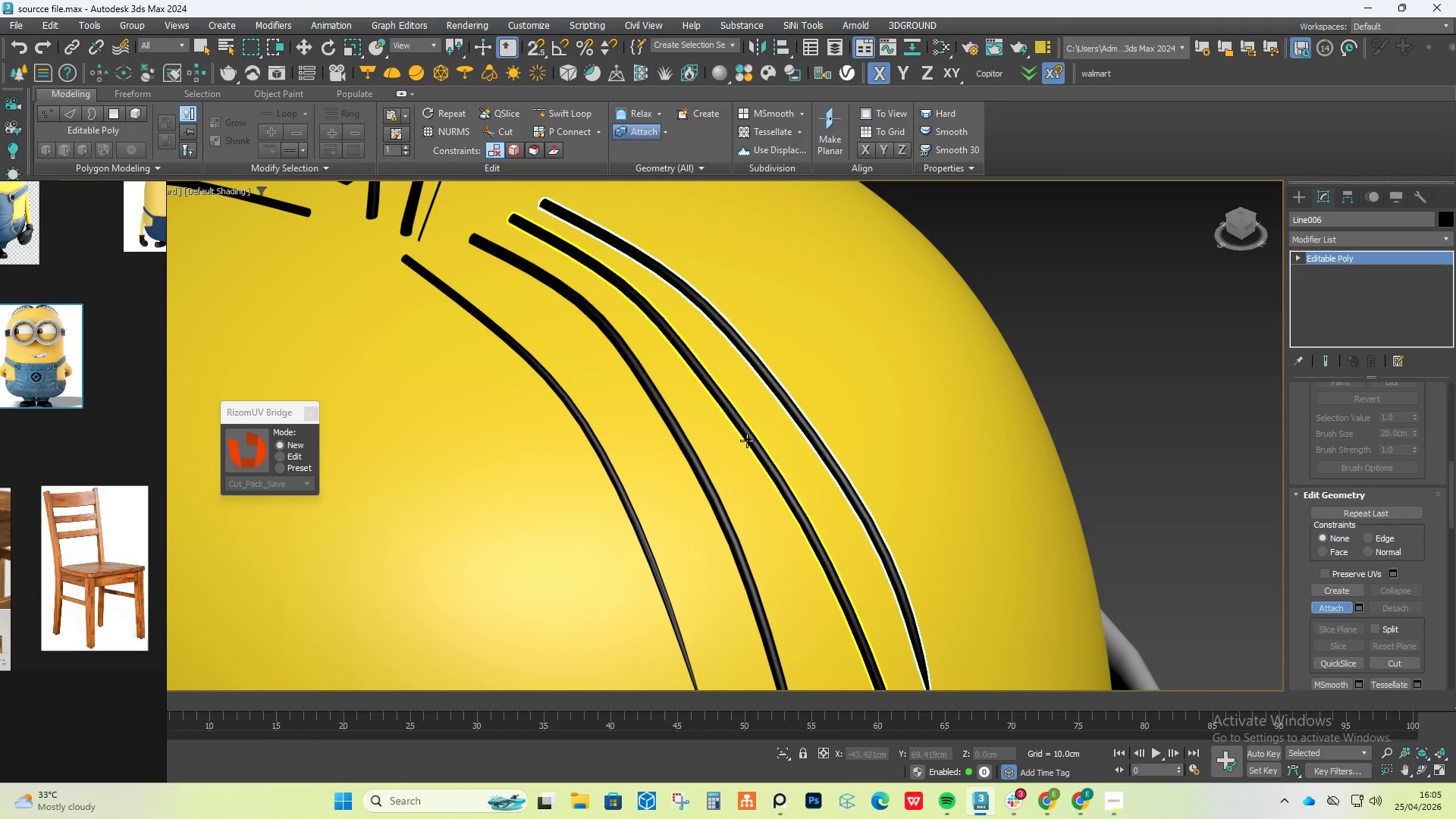 
left_click([748, 438])
 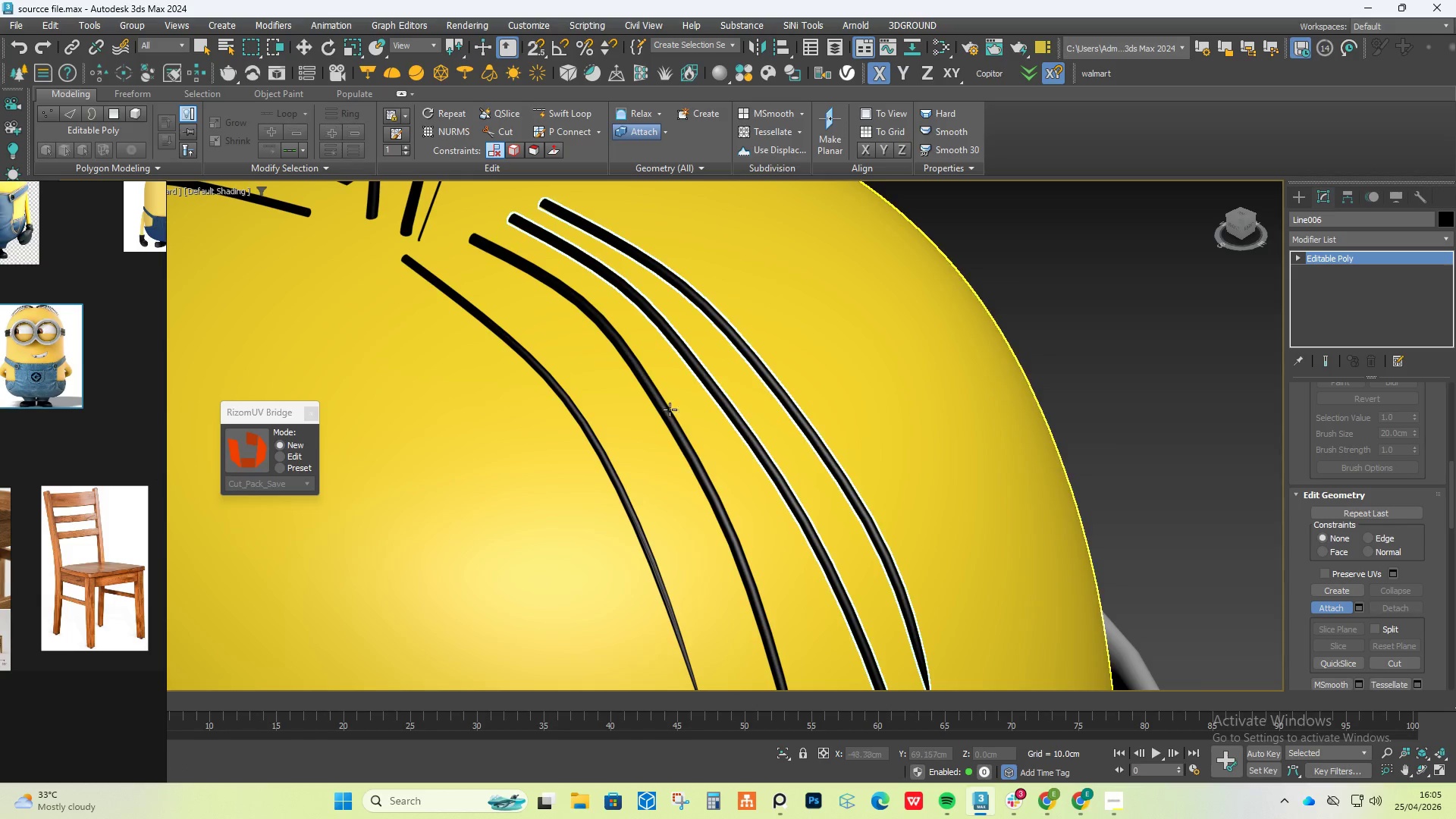 
left_click([663, 409])
 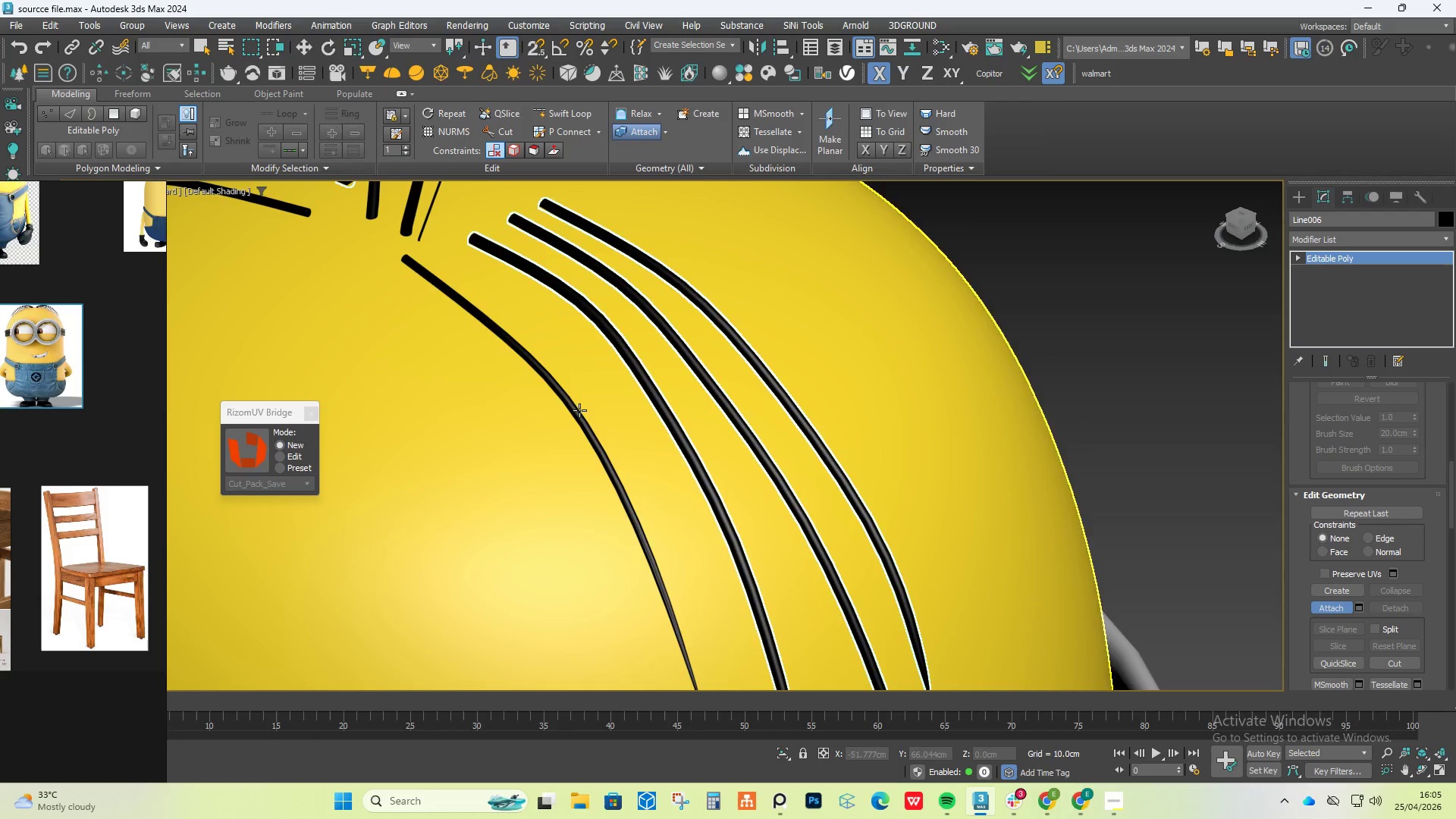 
left_click([576, 412])
 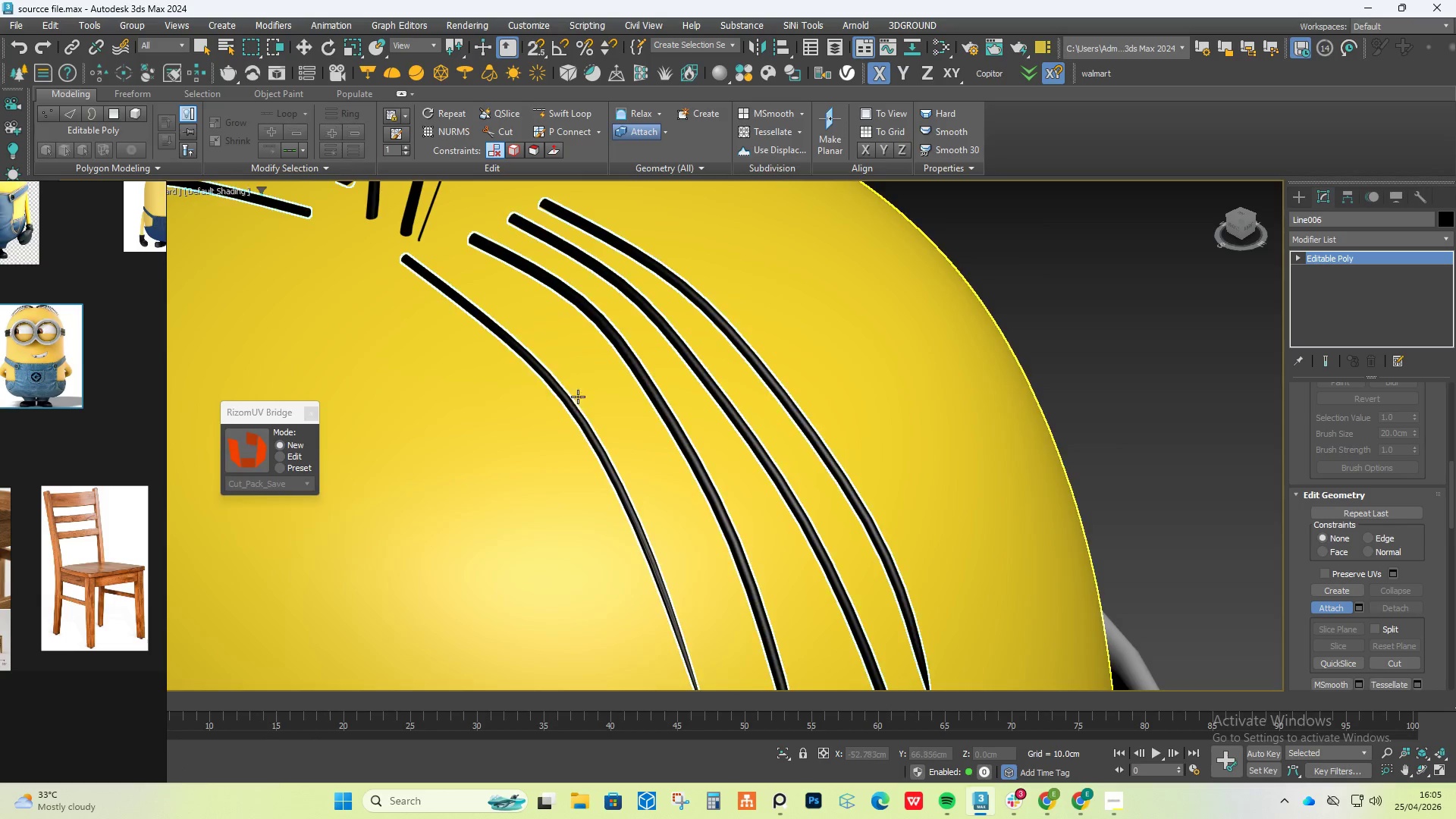 
scroll: coordinate [578, 396], scroll_direction: down, amount: 4.0
 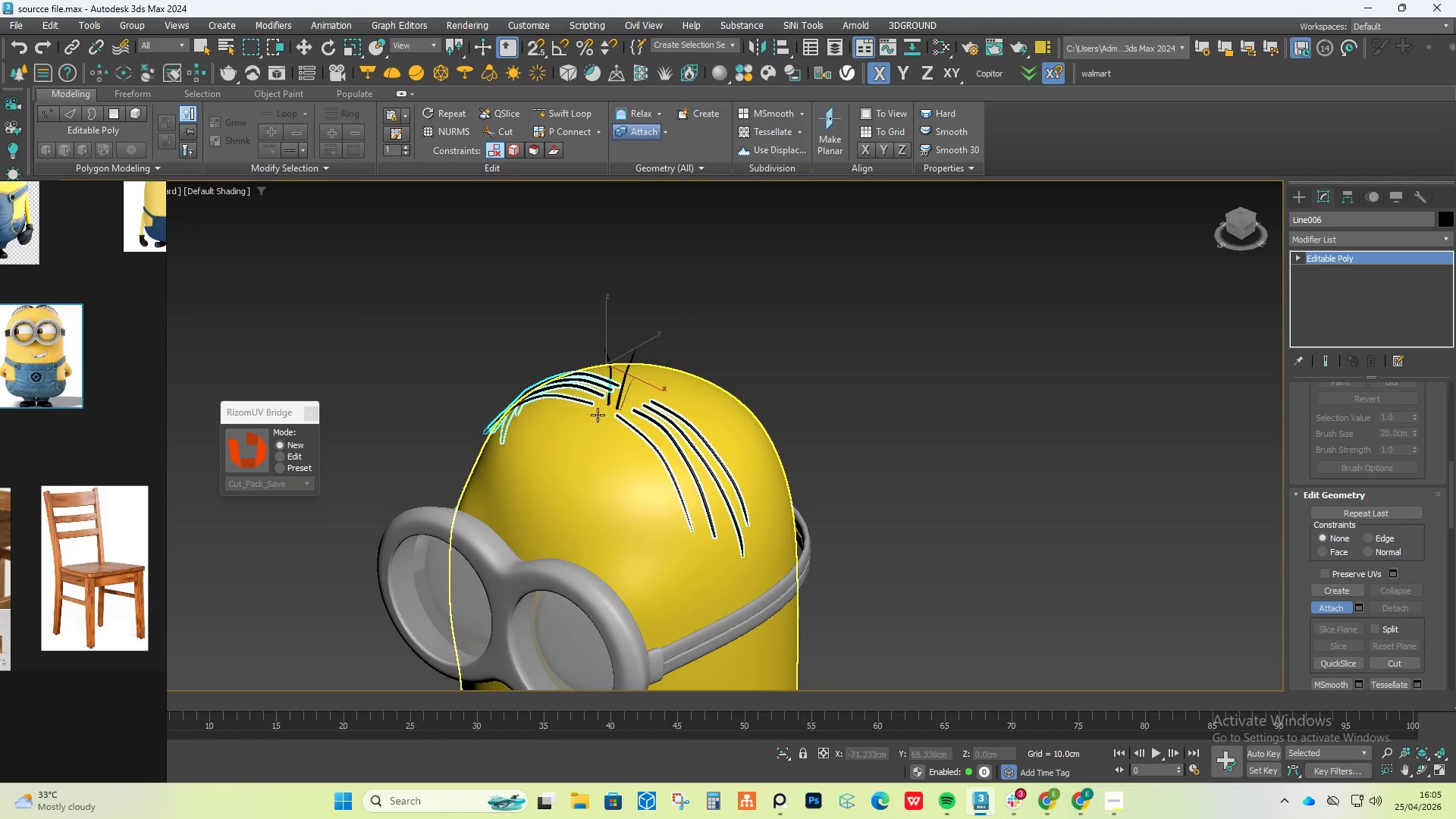 
scroll: coordinate [594, 410], scroll_direction: up, amount: 4.0
 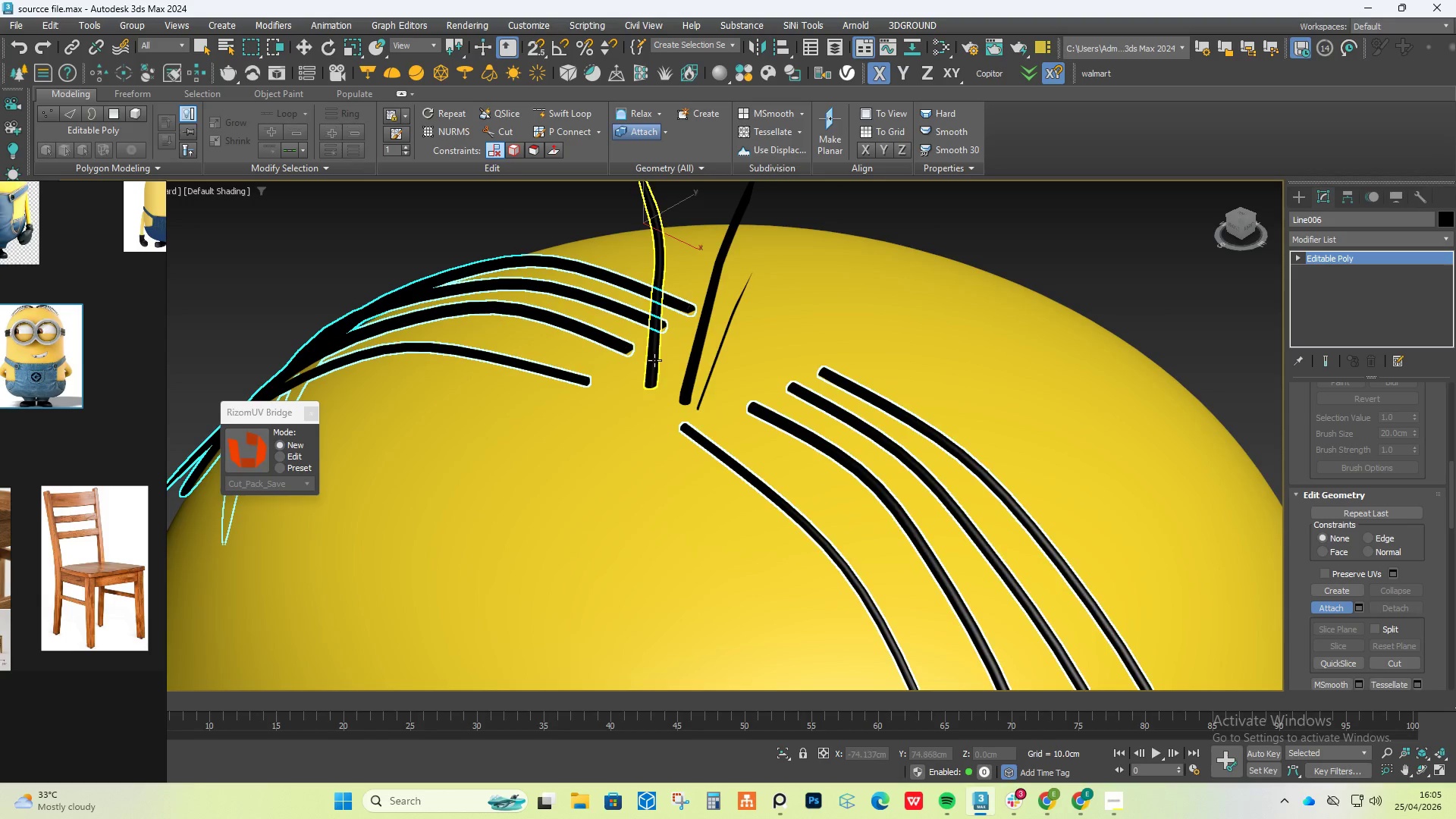 
left_click([654, 360])
 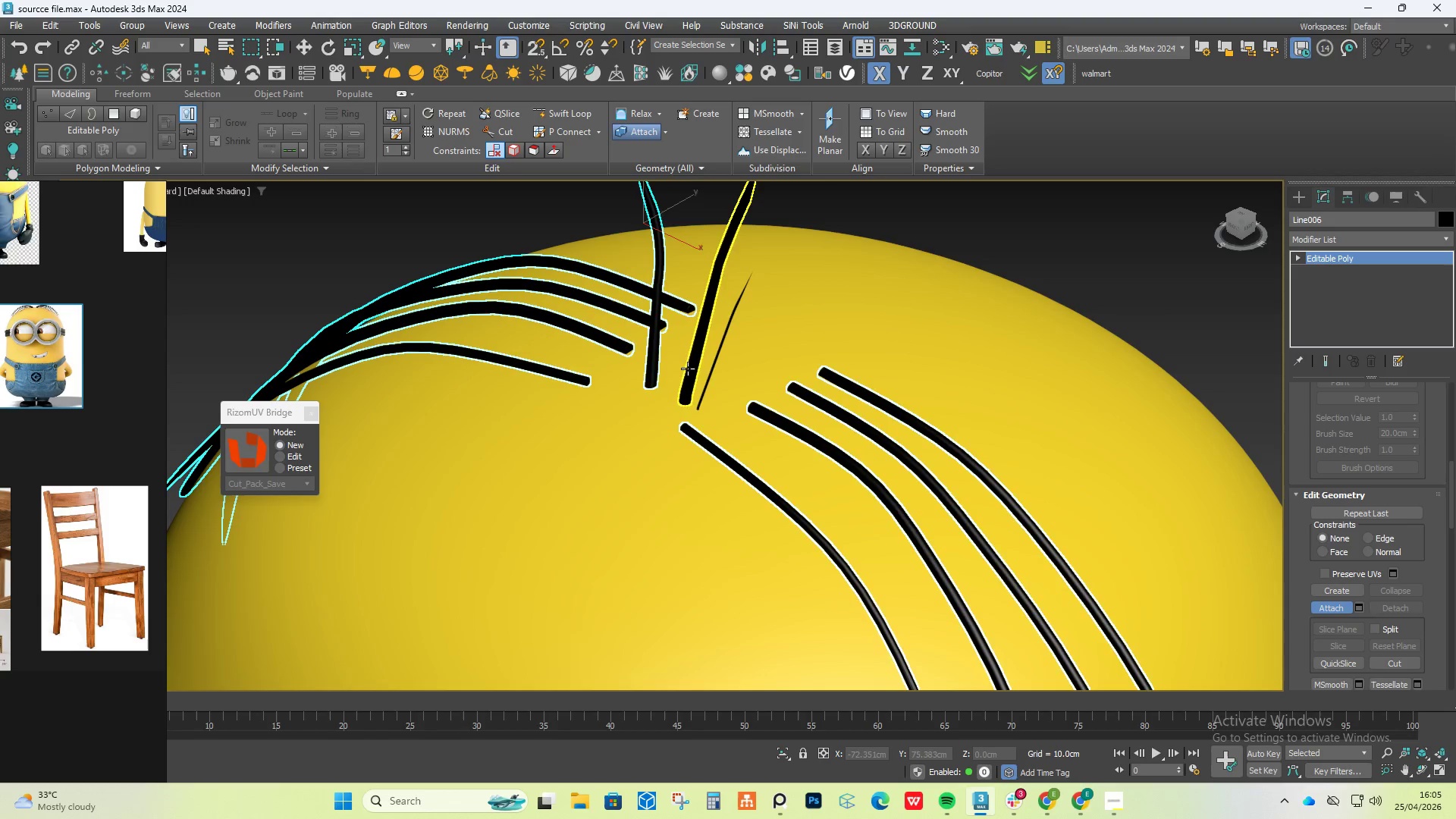 
left_click([688, 369])
 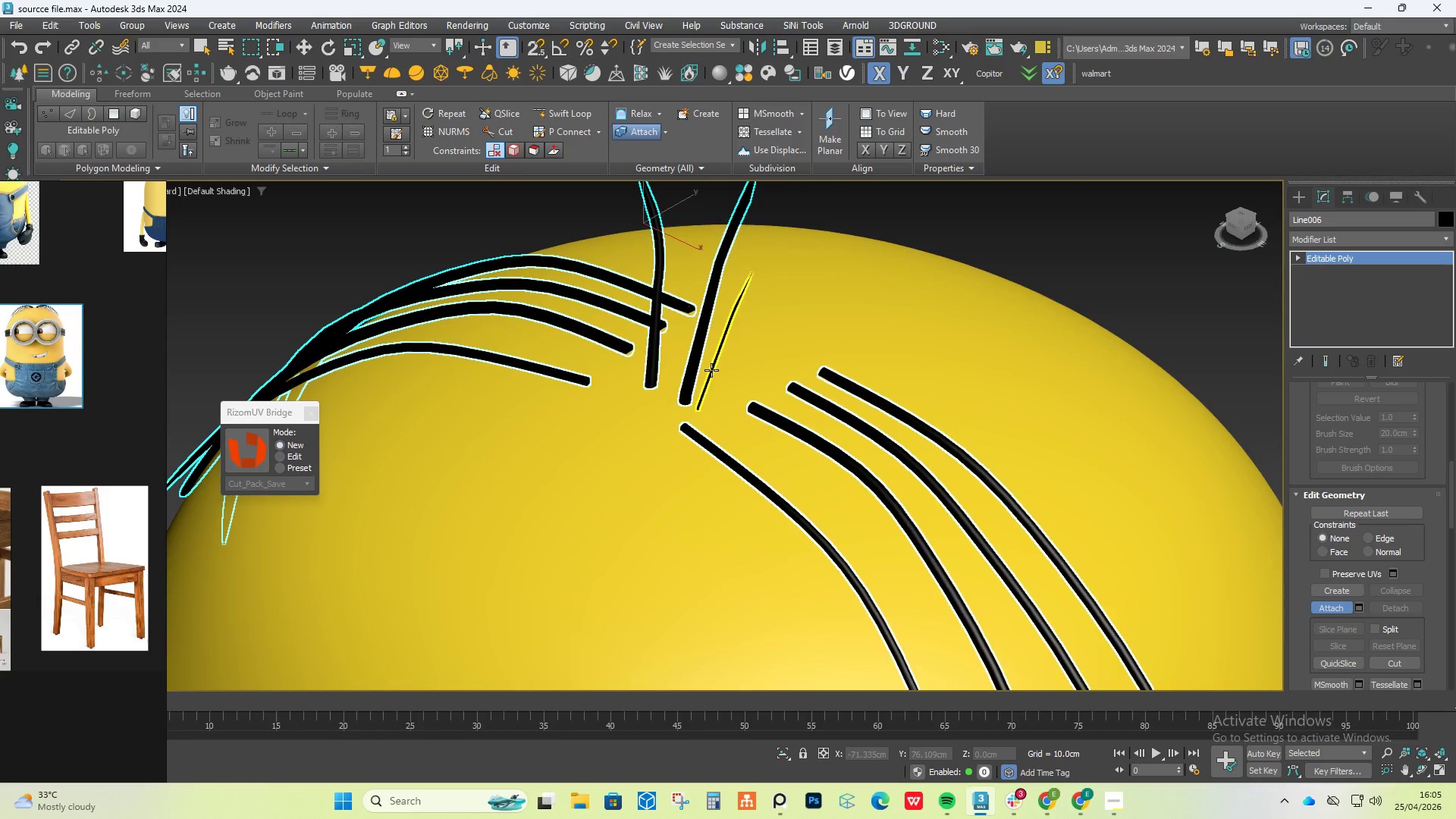 
left_click([711, 370])
 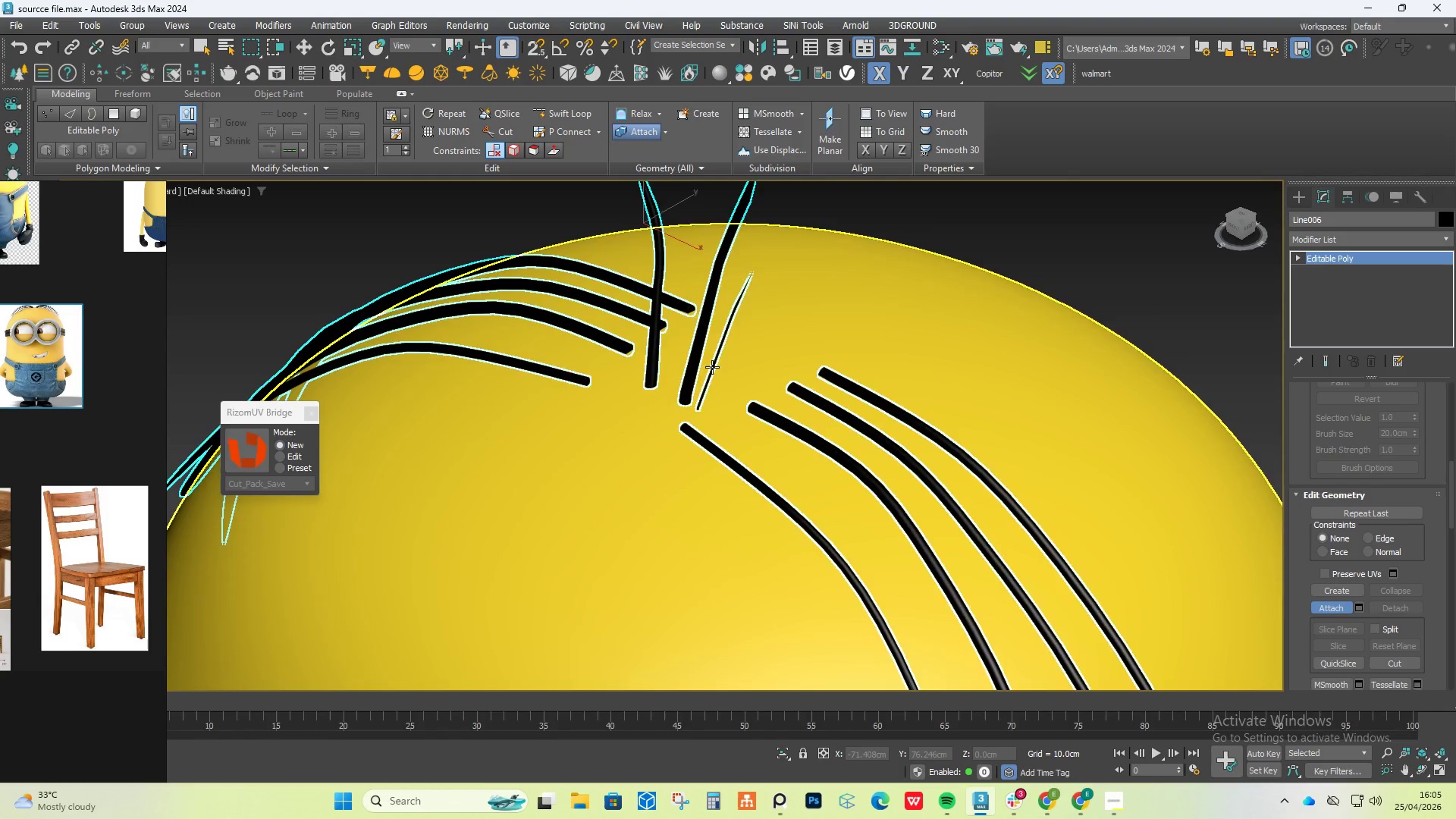 
scroll: coordinate [712, 366], scroll_direction: down, amount: 6.0
 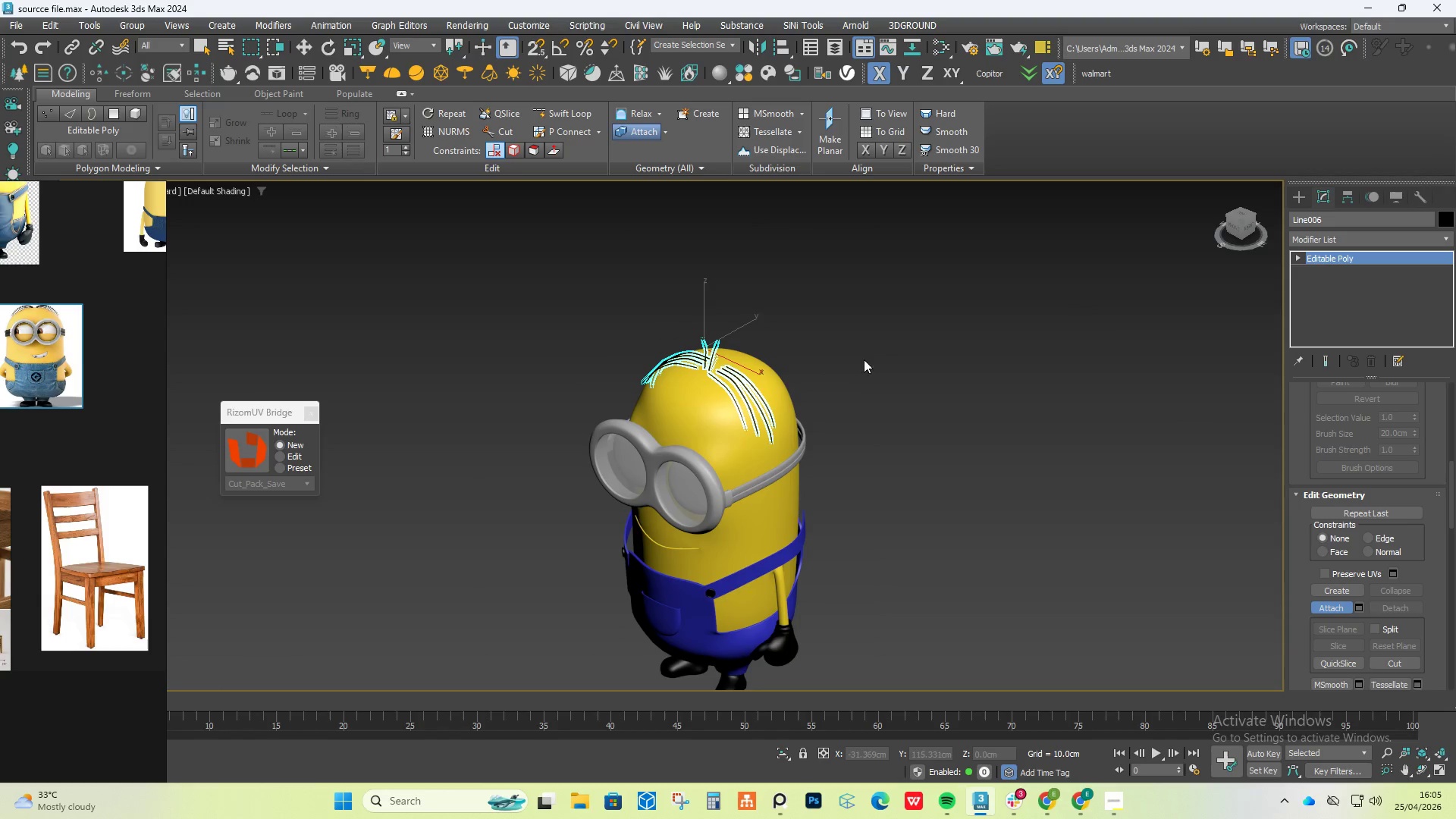 
right_click([895, 351])
 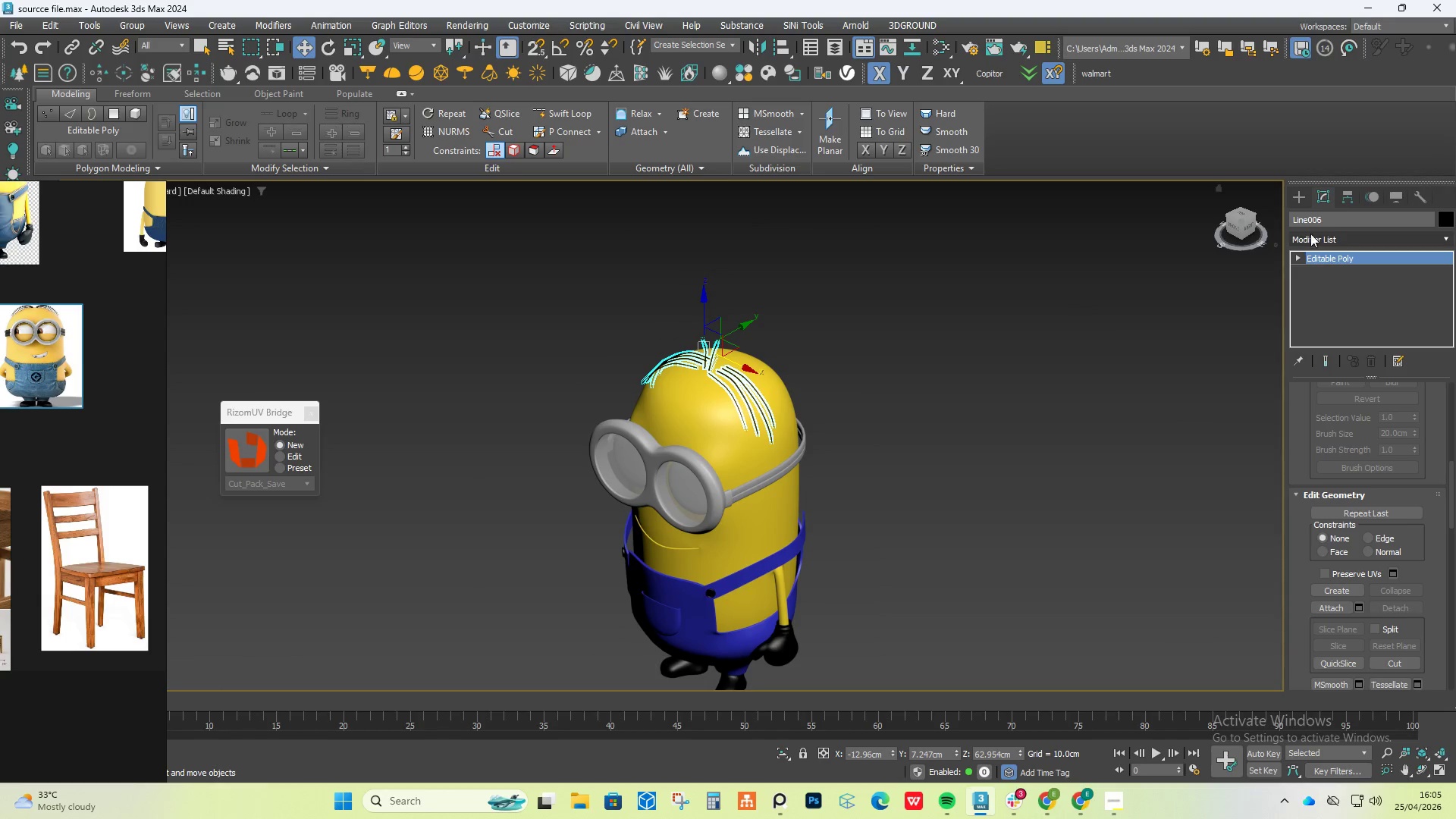 
left_click_drag(start_coordinate=[1344, 215], to_coordinate=[1140, 243])
 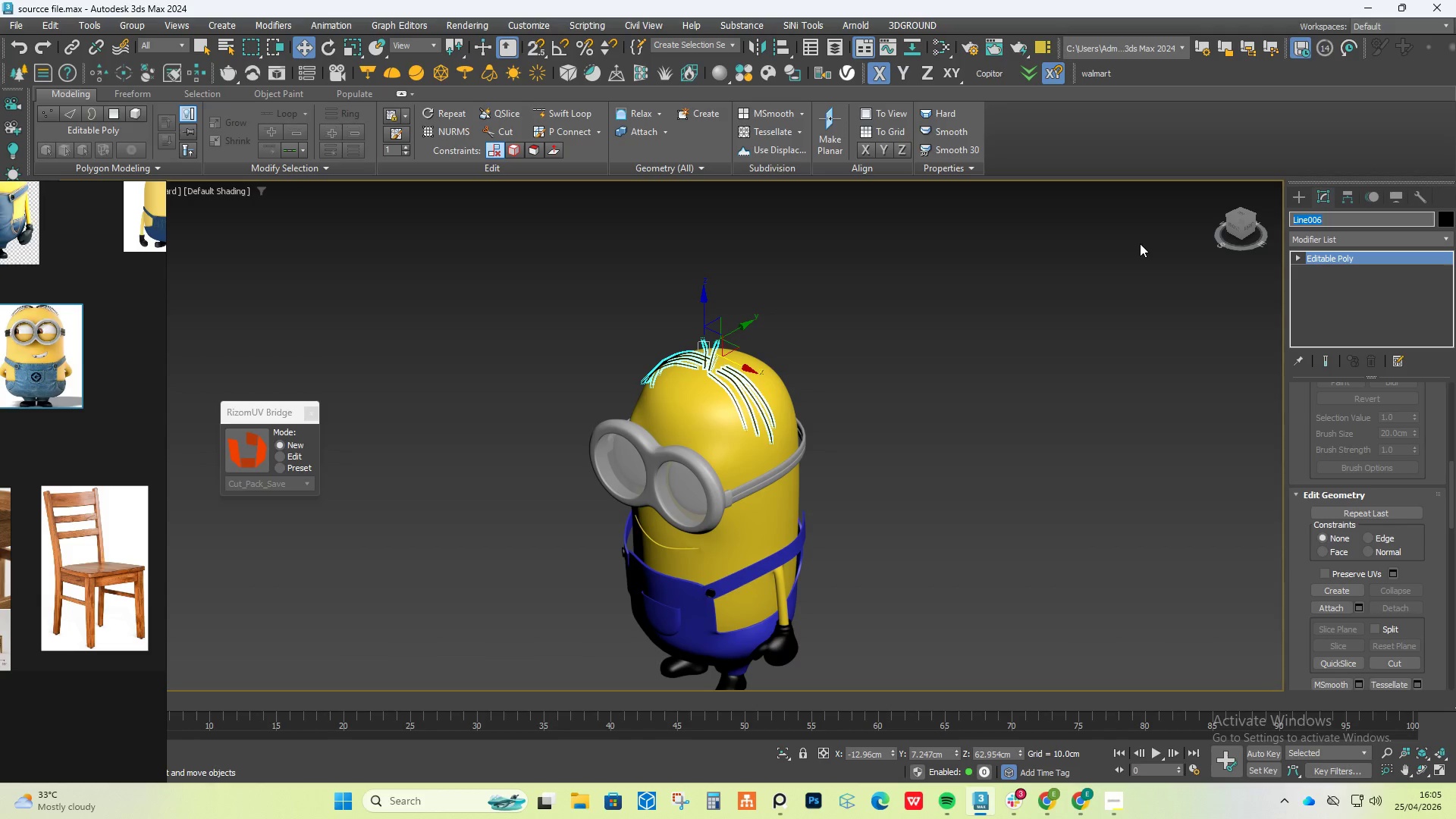 
type(Hair)
 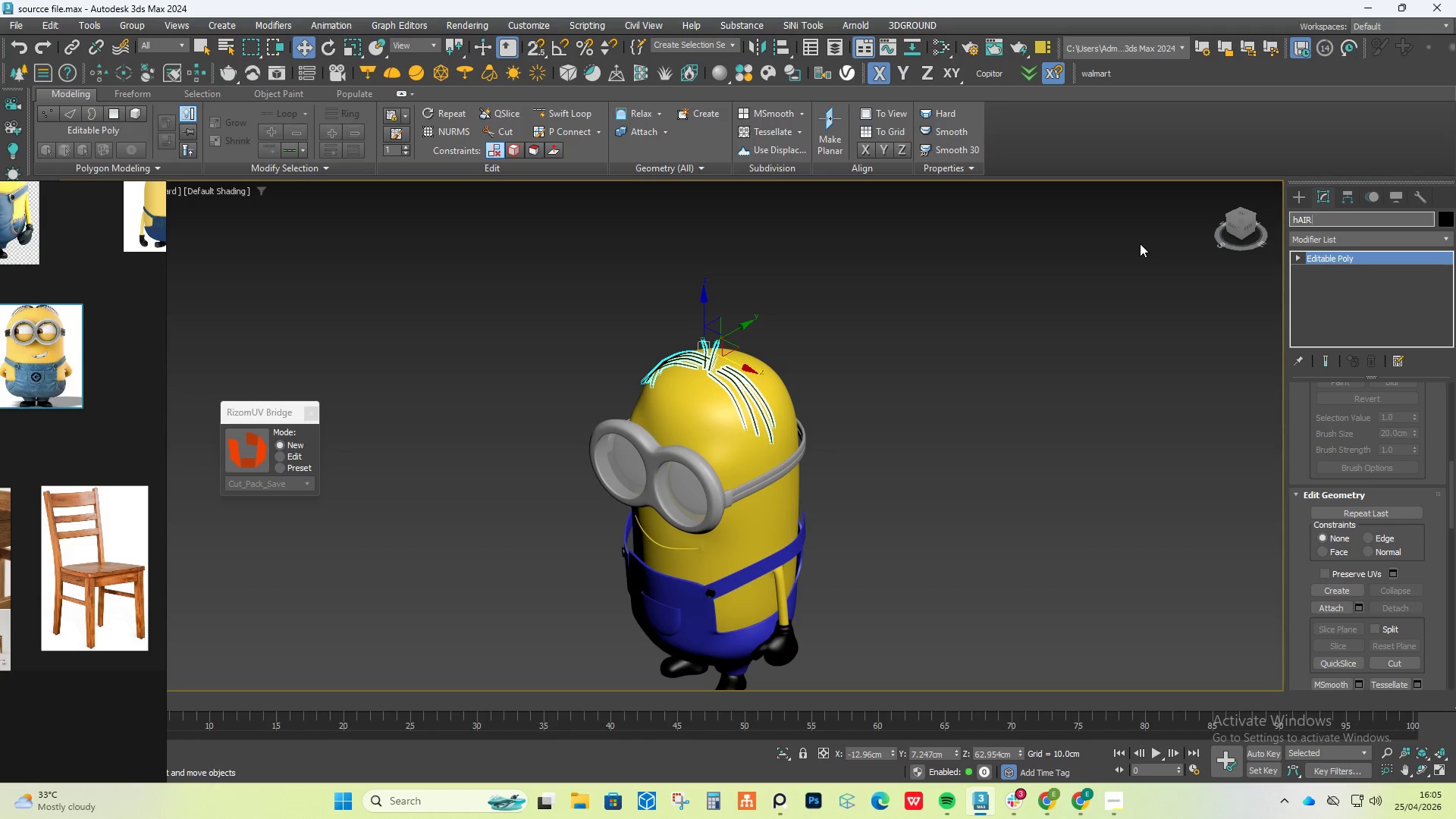 
key(Enter)
 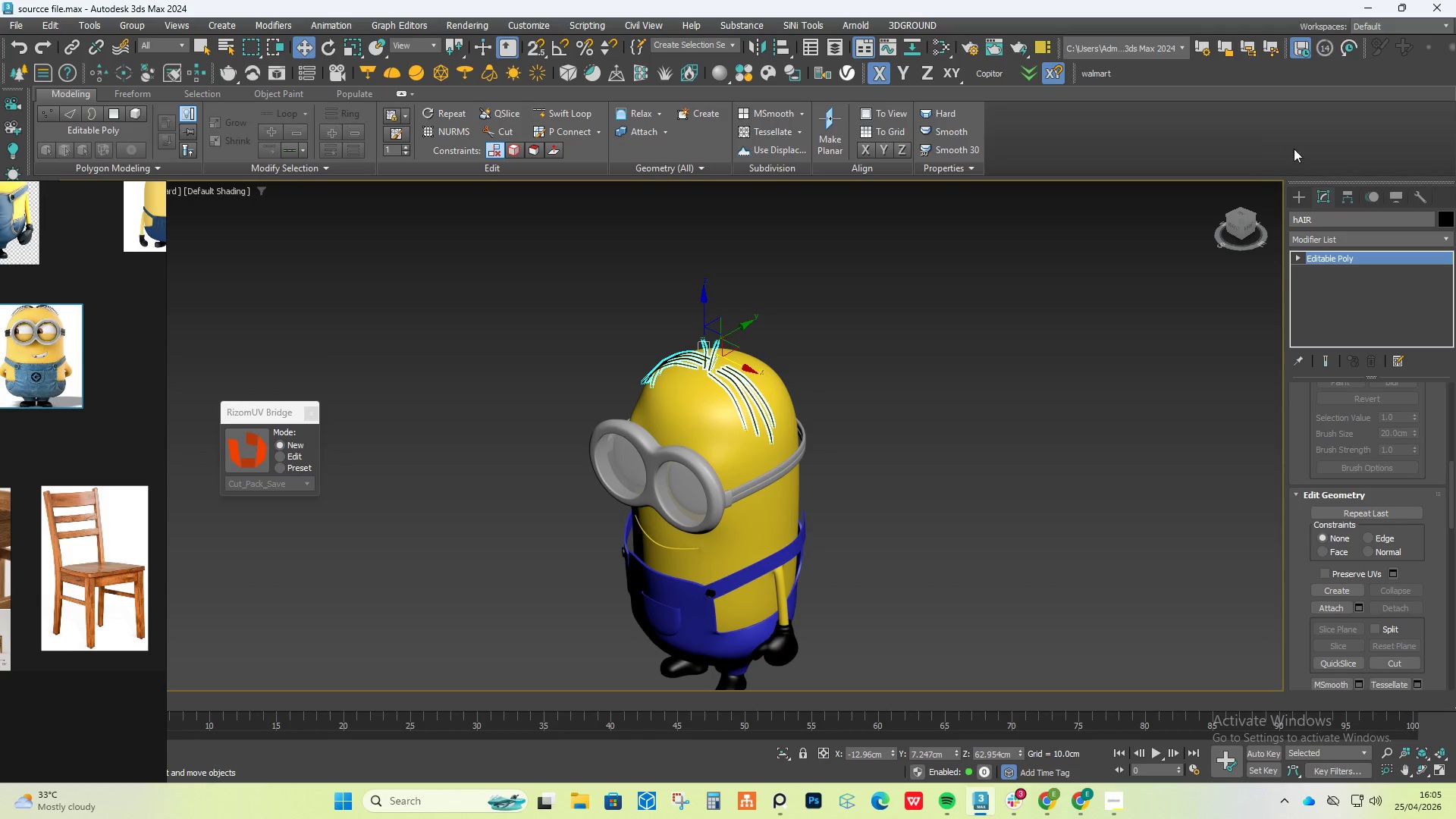 
left_click_drag(start_coordinate=[1324, 216], to_coordinate=[1263, 234])
 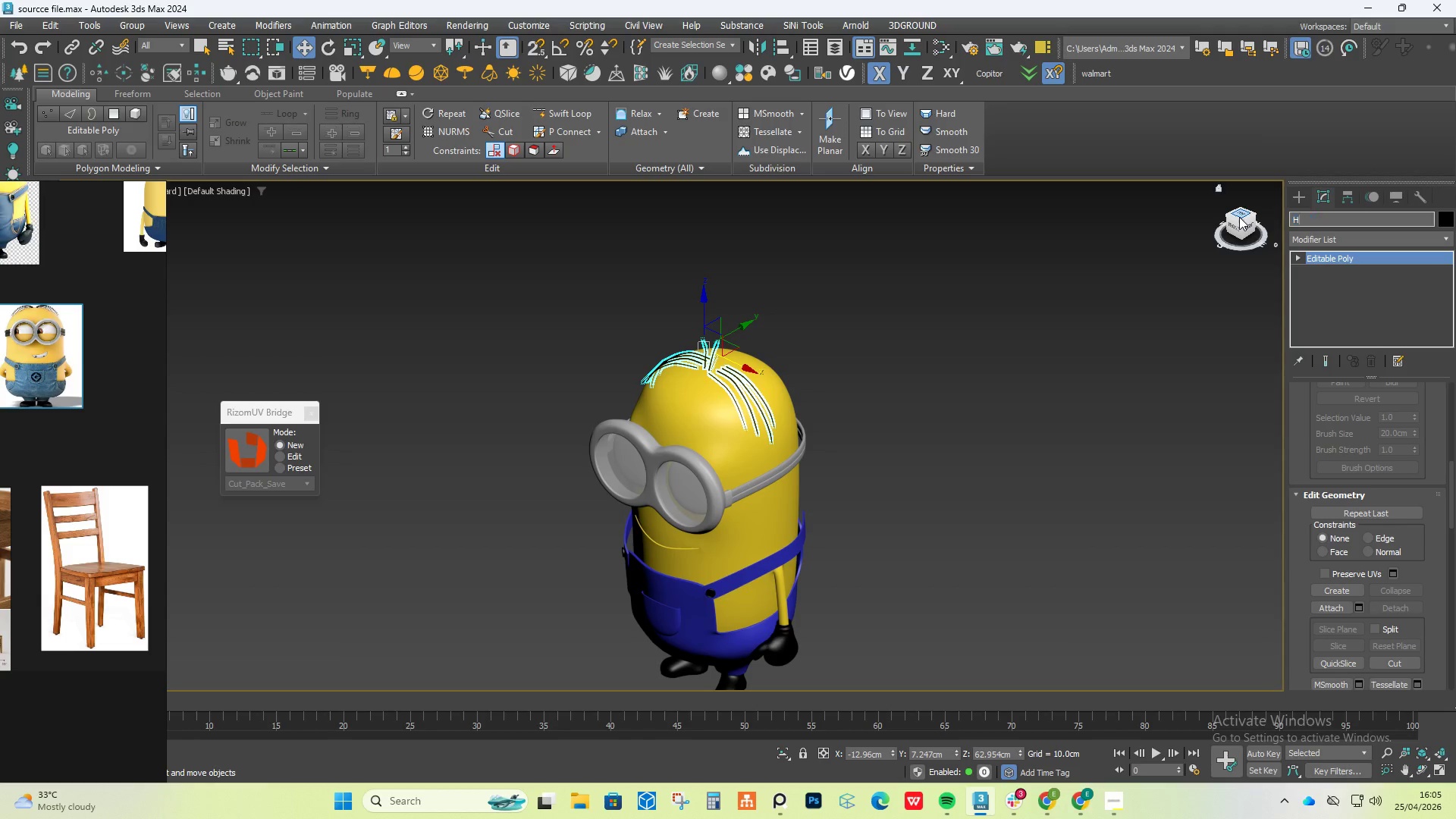 
type(hair)
 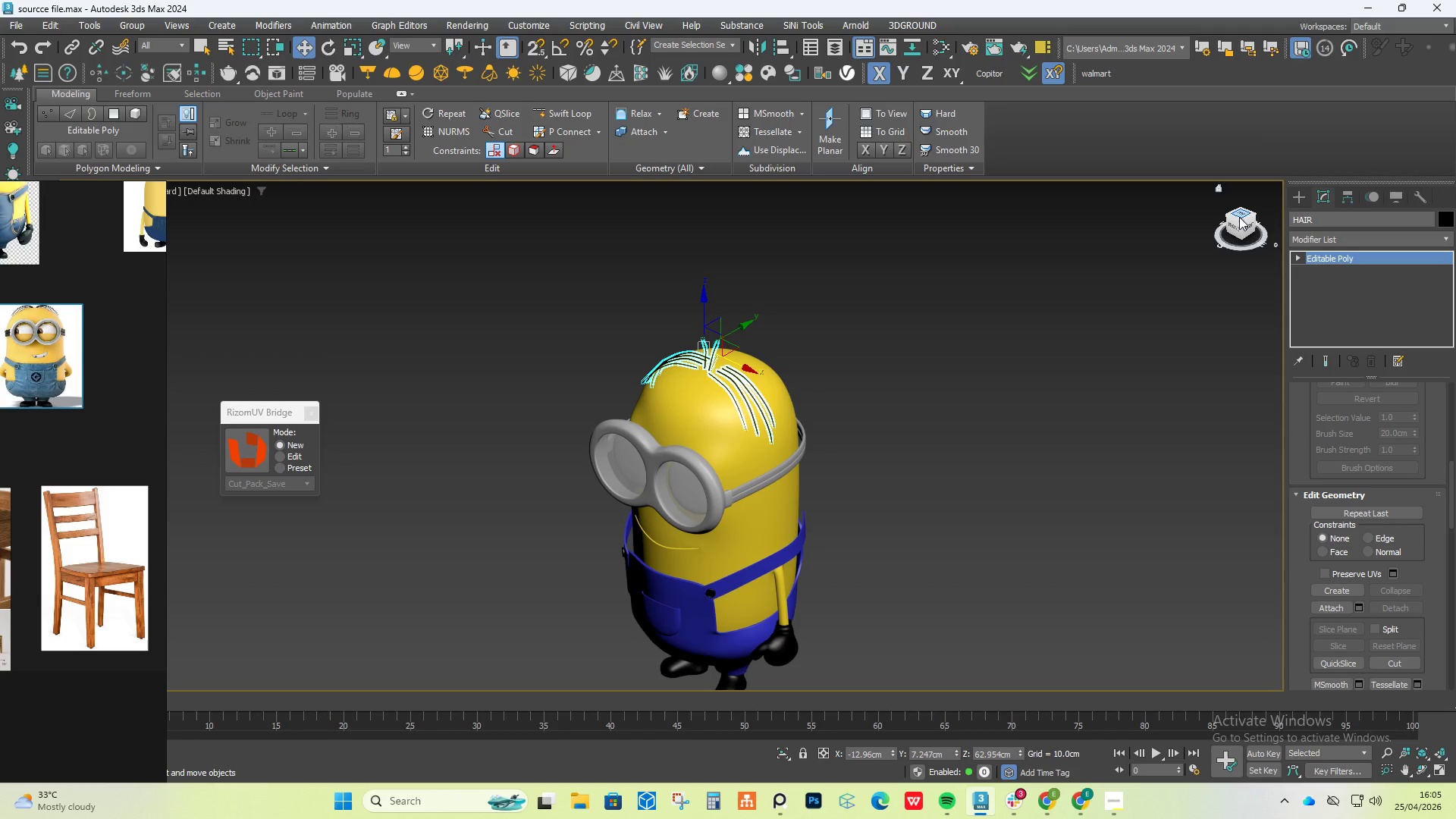 
key(Enter)
 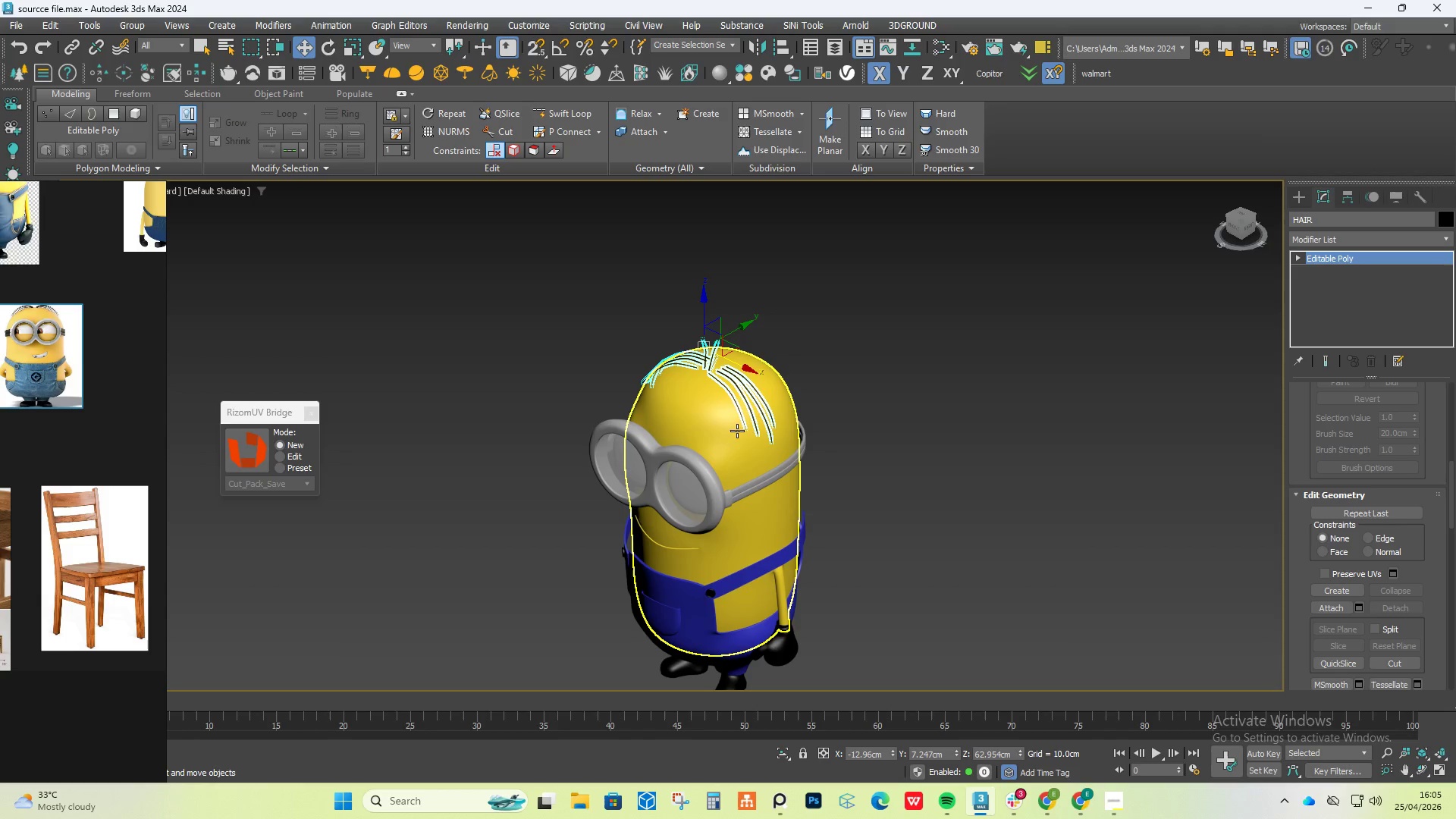 
left_click([737, 431])
 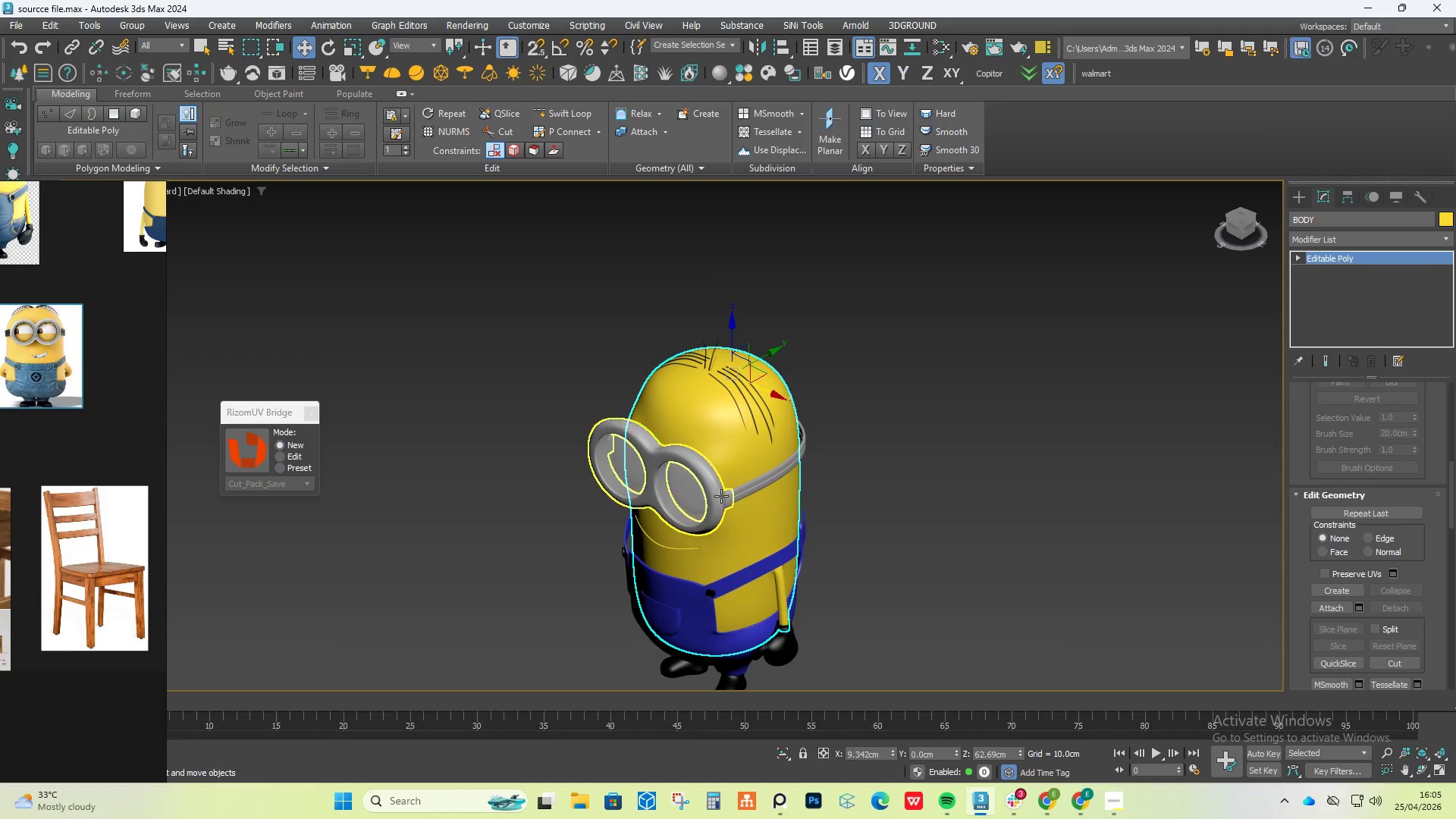 
hold_key(key=AltLeft, duration=2.11)
 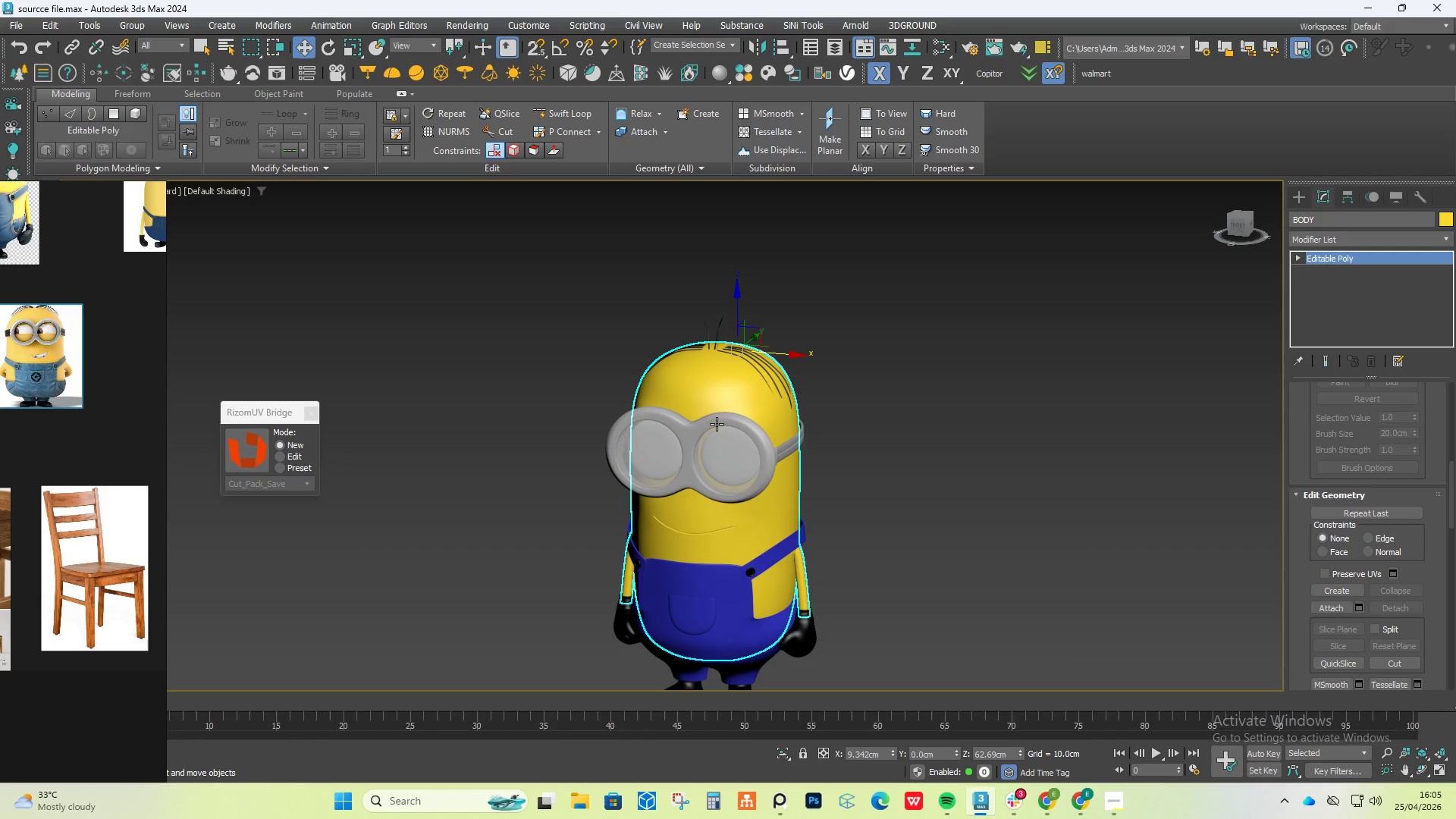 
scroll: coordinate [739, 444], scroll_direction: up, amount: 3.0
 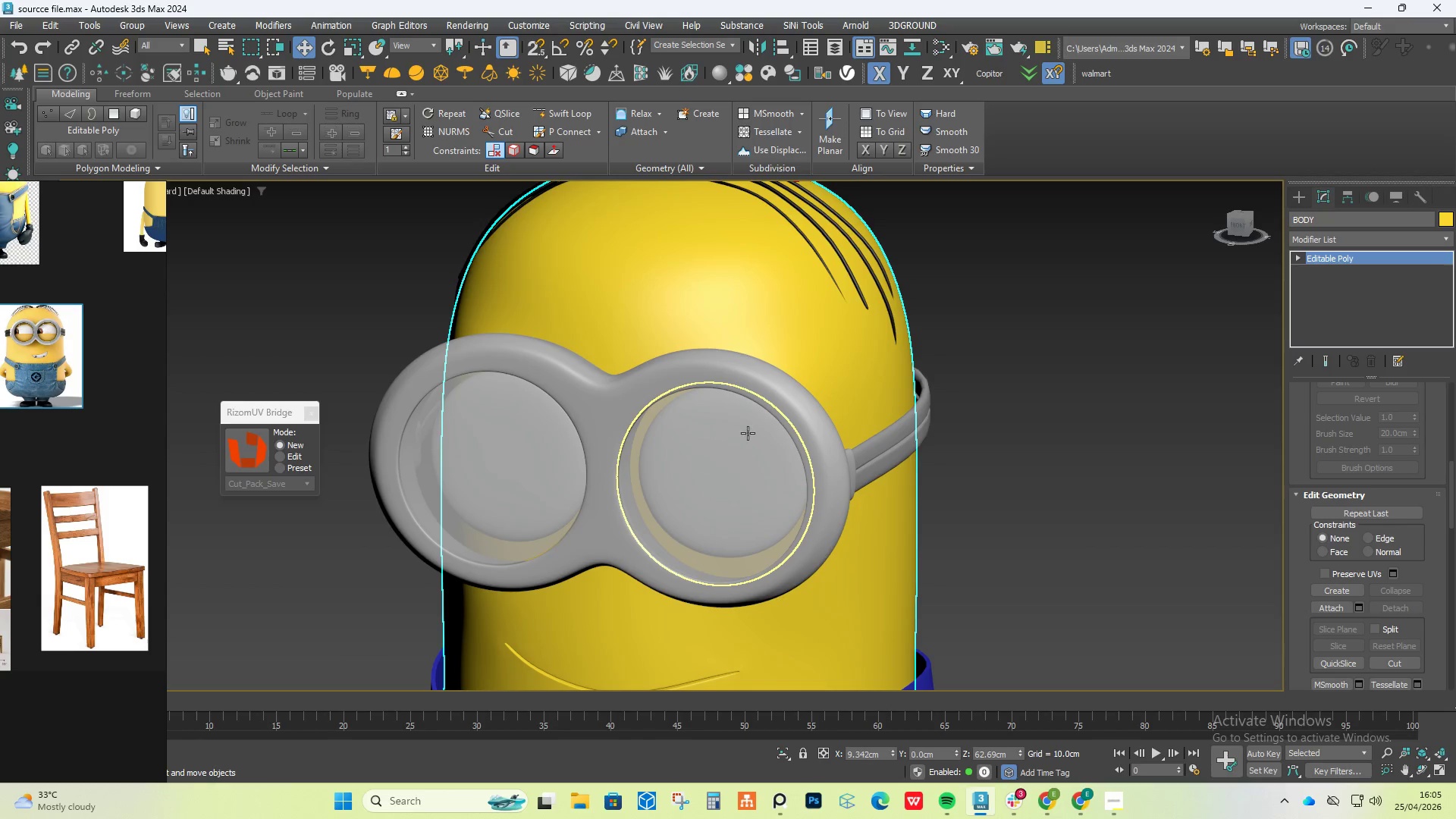 
left_click([748, 433])
 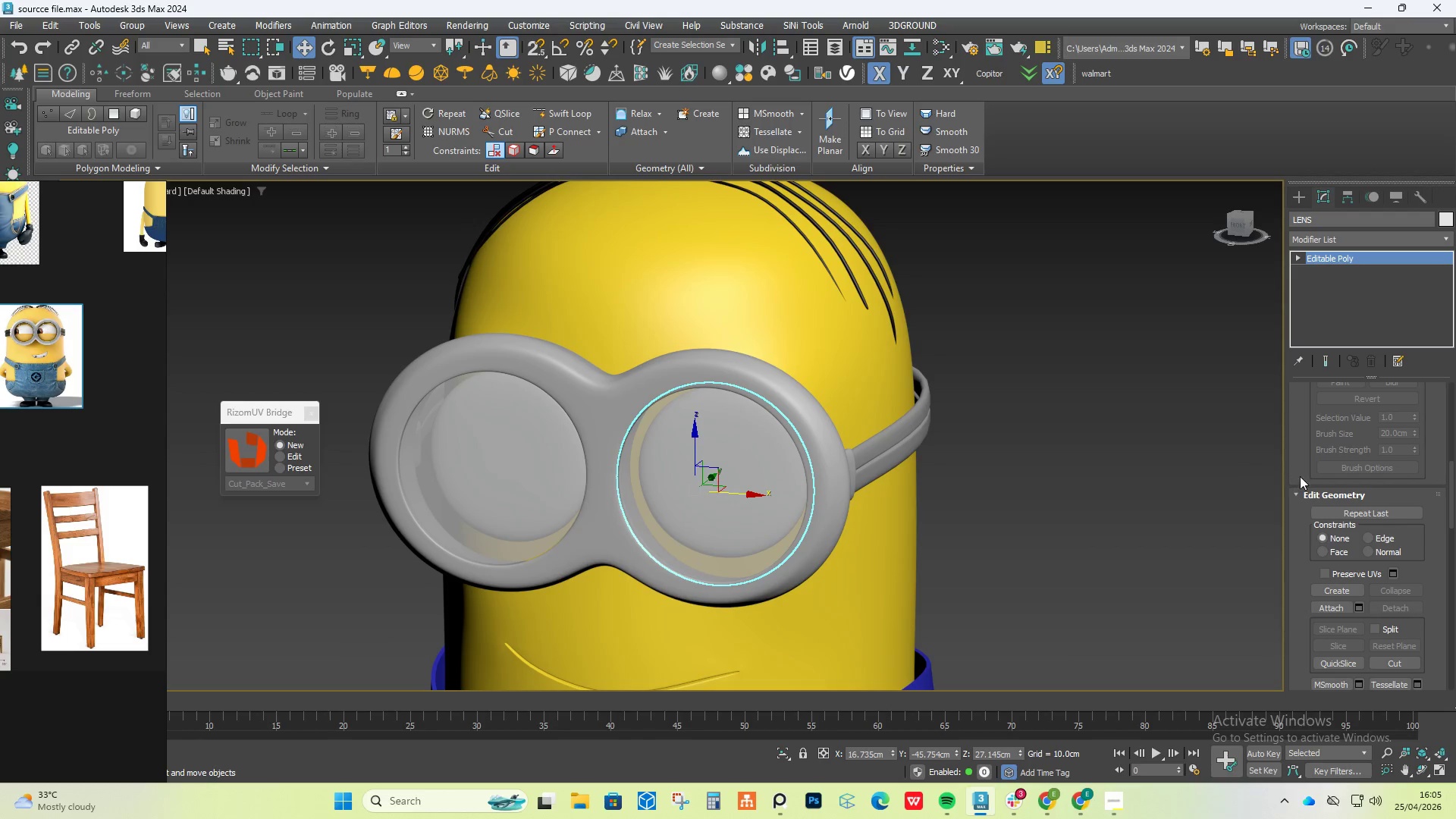 
scroll: coordinate [1412, 557], scroll_direction: down, amount: 7.0
 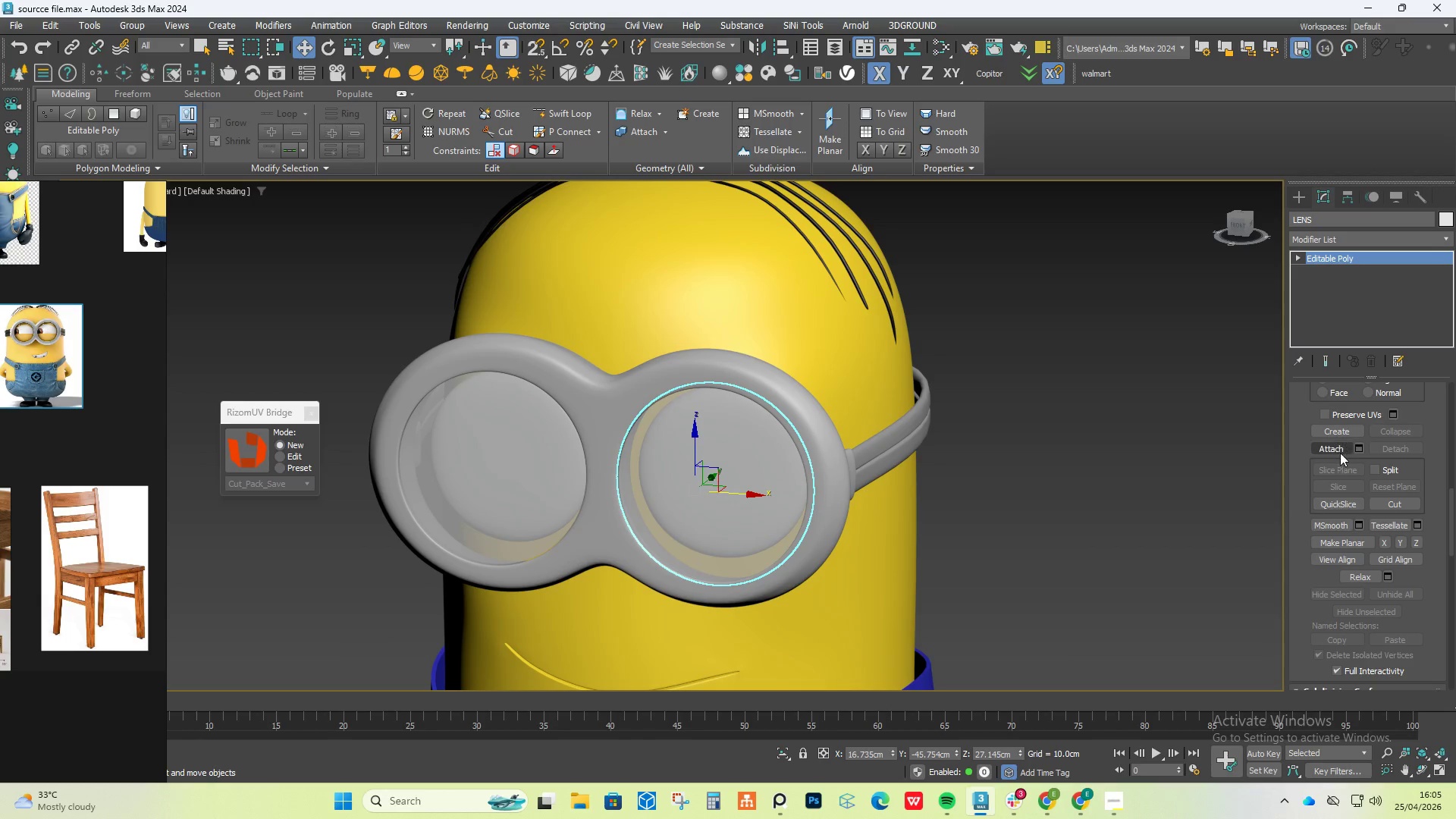 
left_click([1340, 450])
 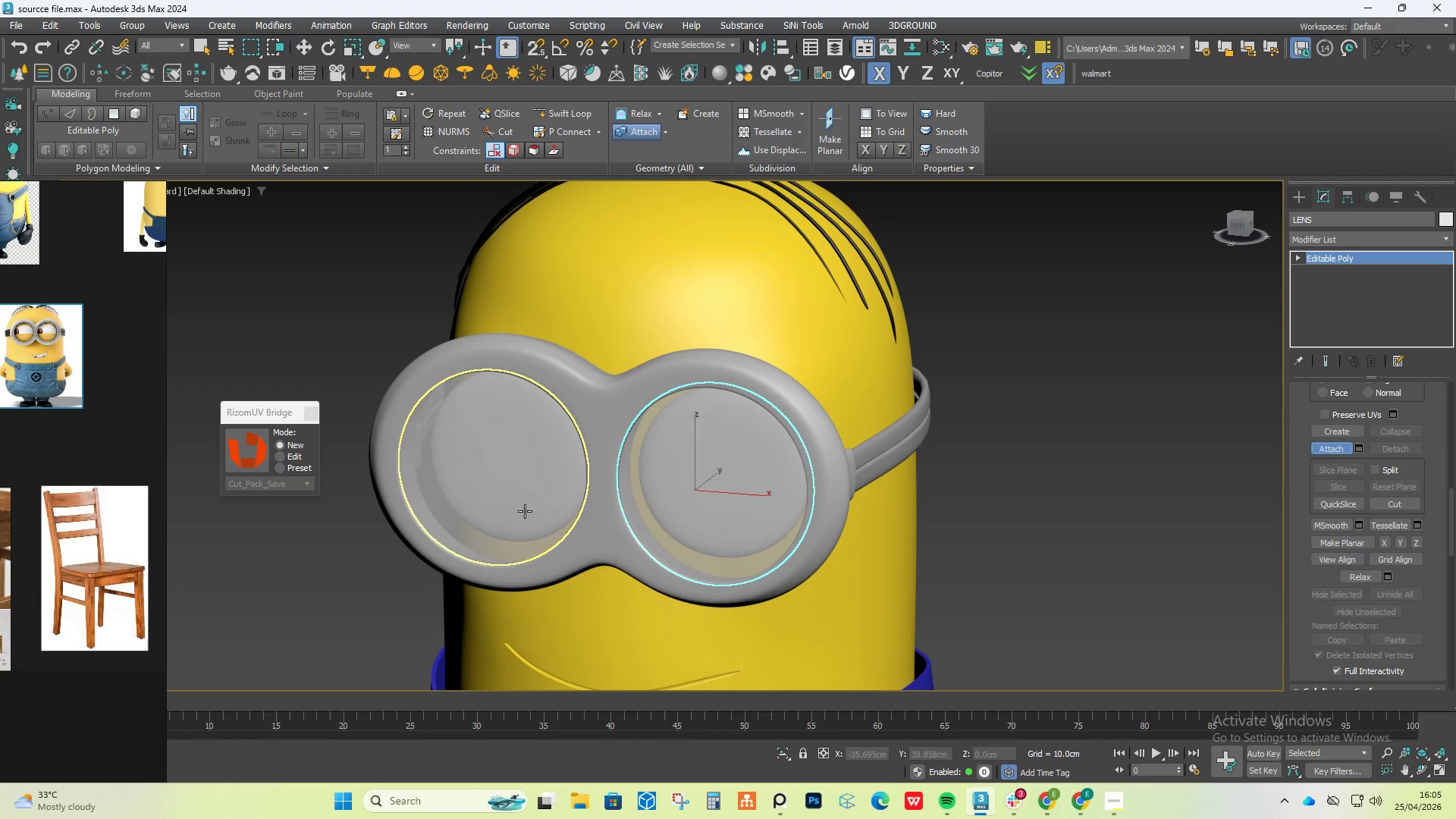 
left_click([525, 511])
 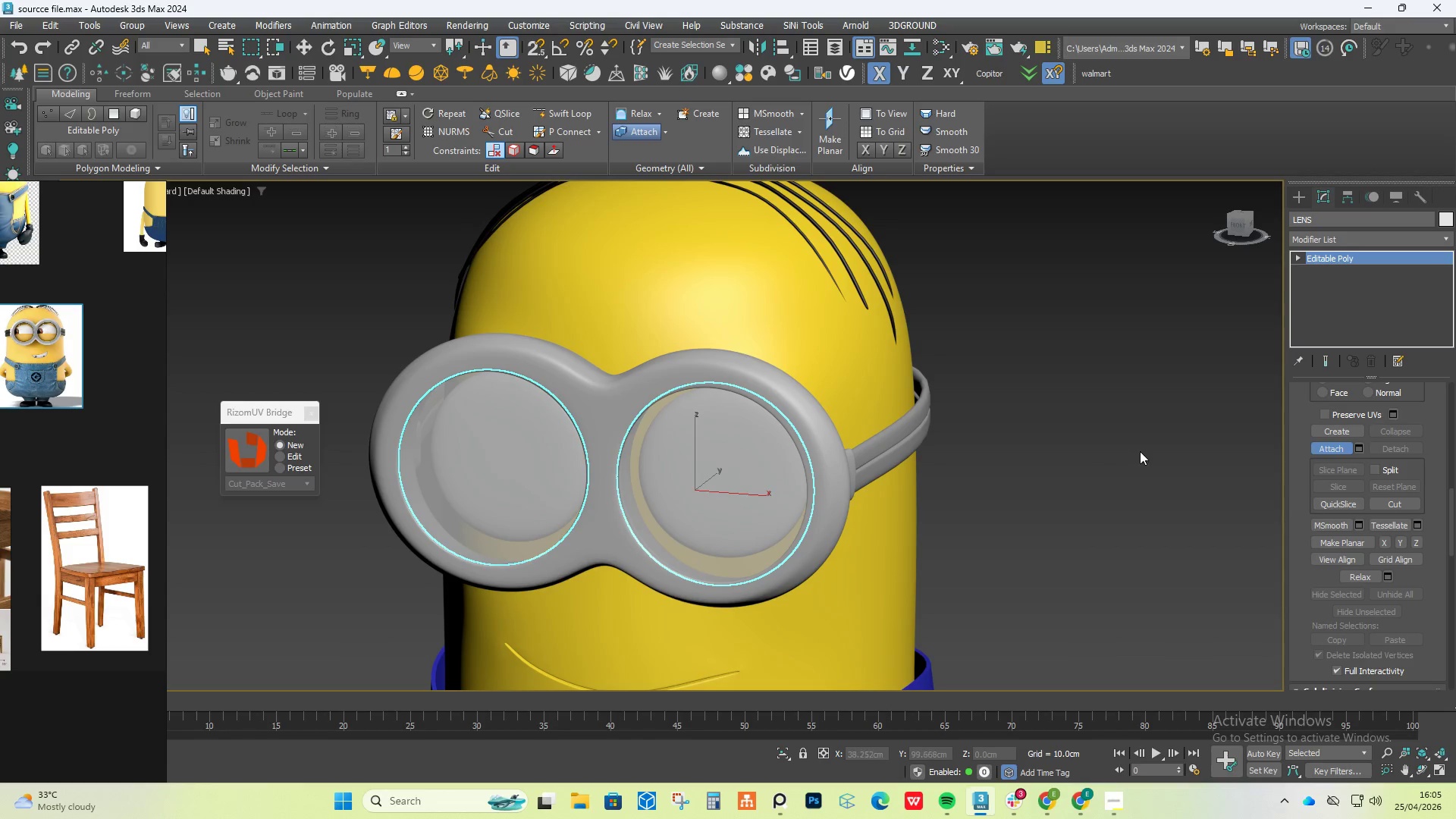 
right_click([1062, 422])
 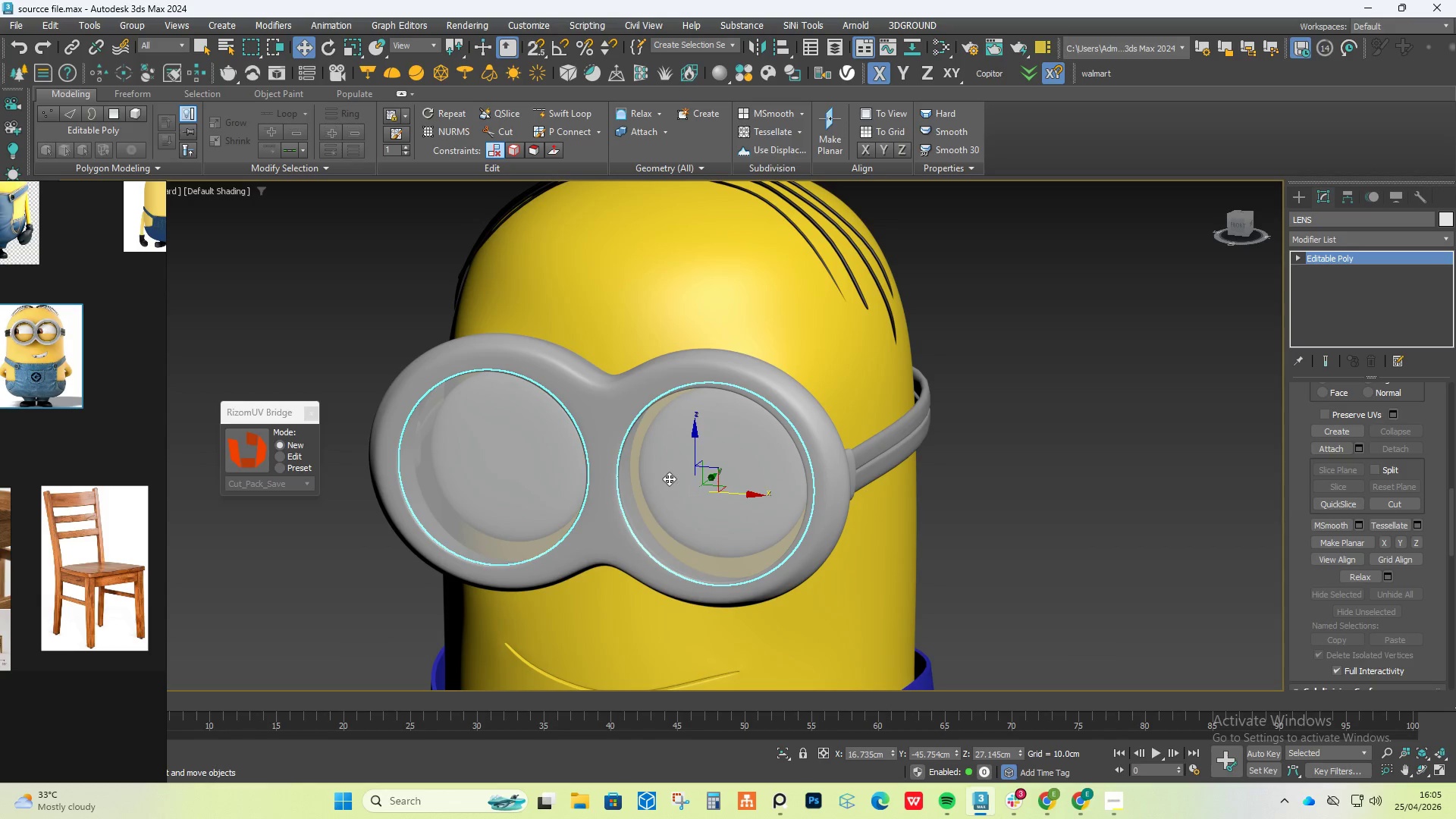 
hold_key(key=AltLeft, duration=0.66)
 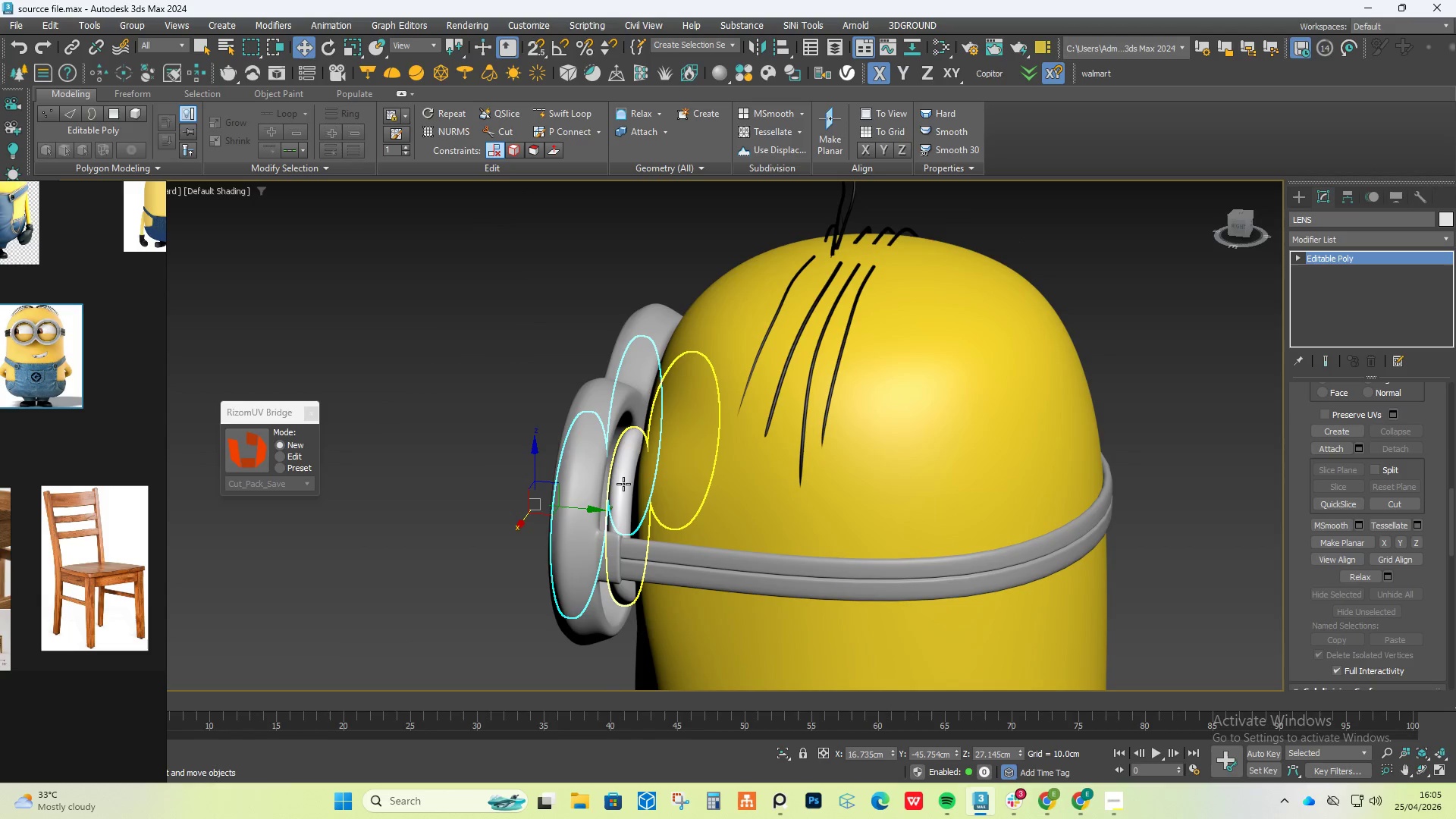 
left_click([623, 484])
 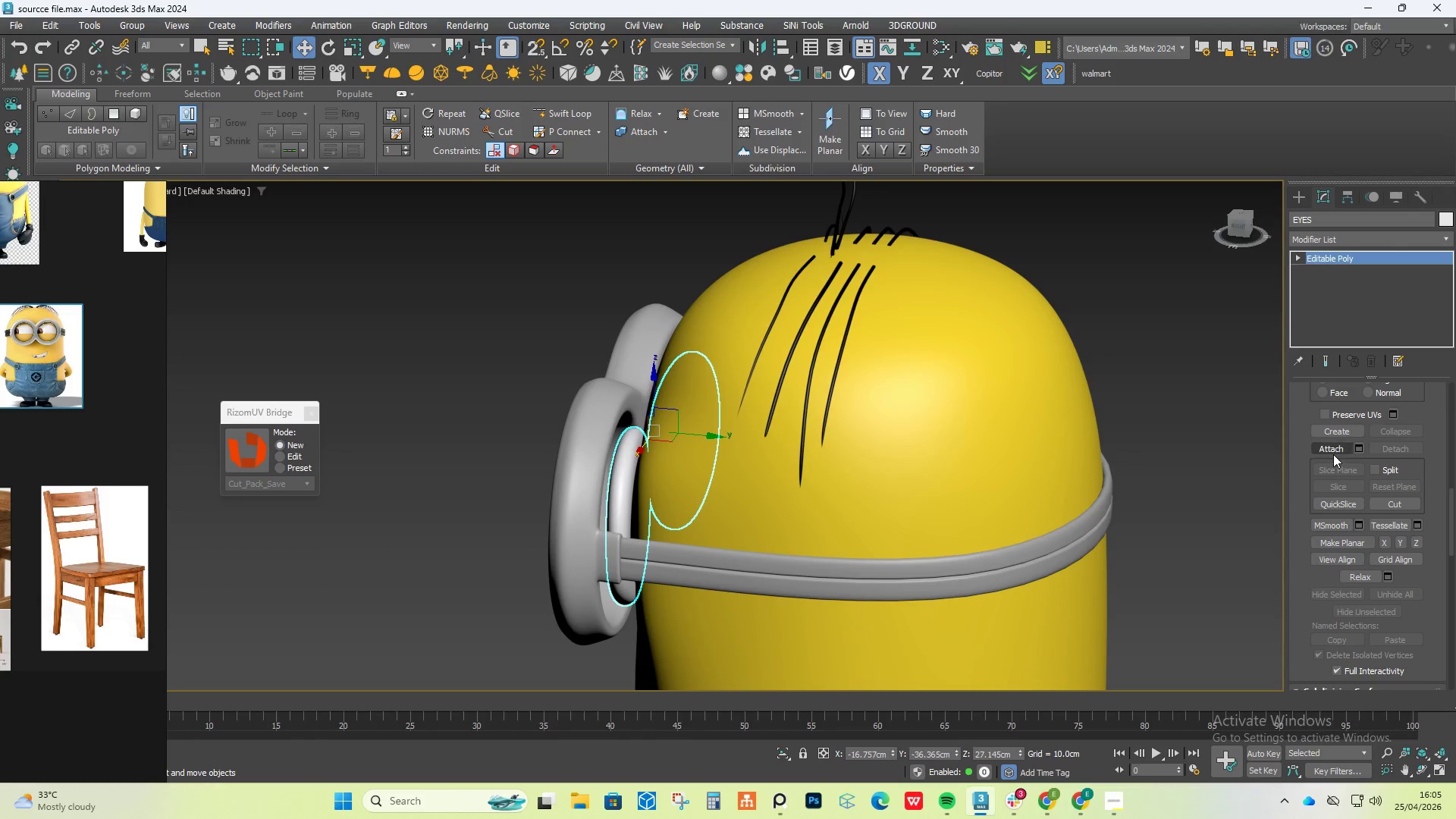 
left_click([1332, 443])
 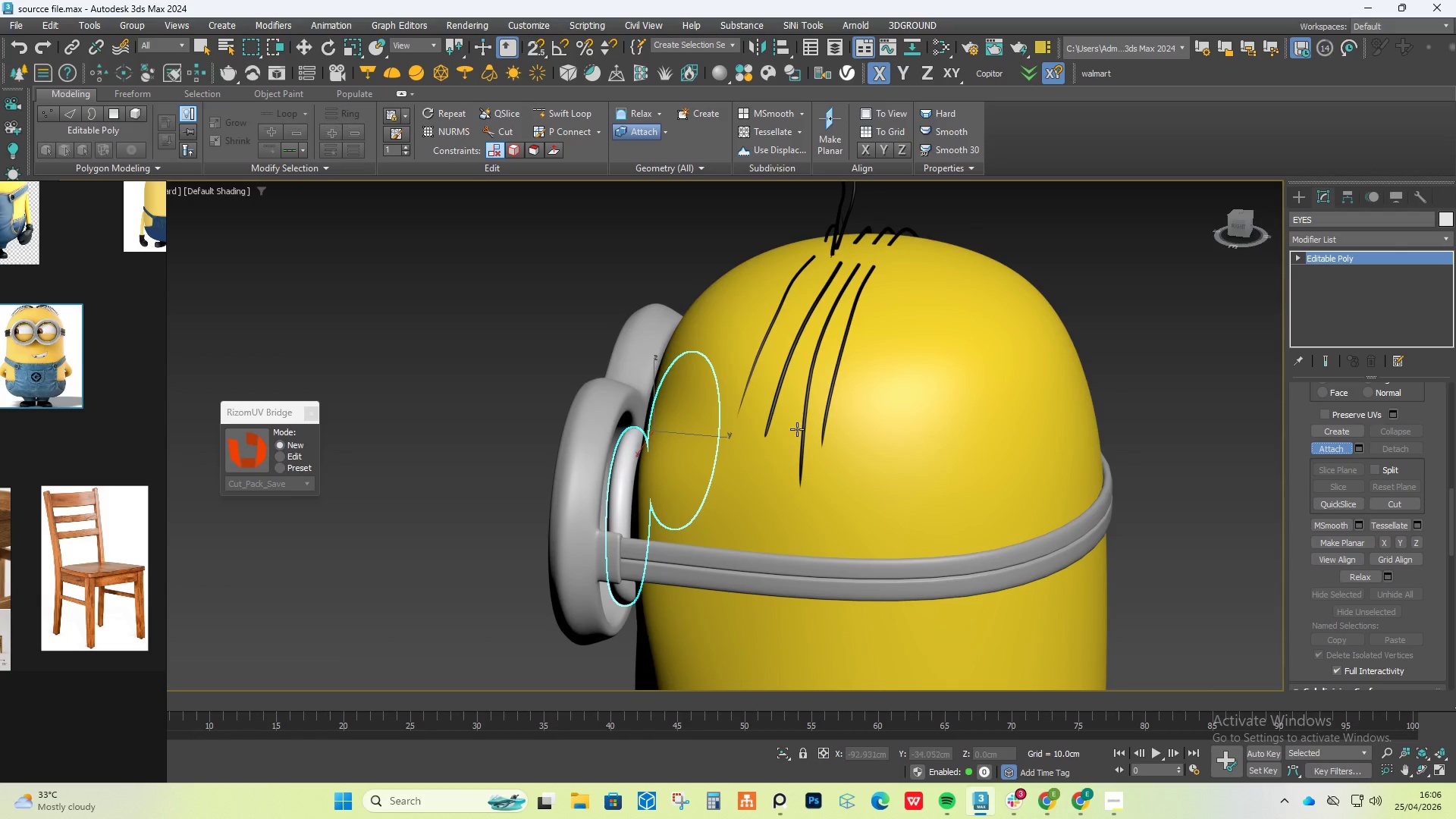 
hold_key(key=AltLeft, duration=0.41)
 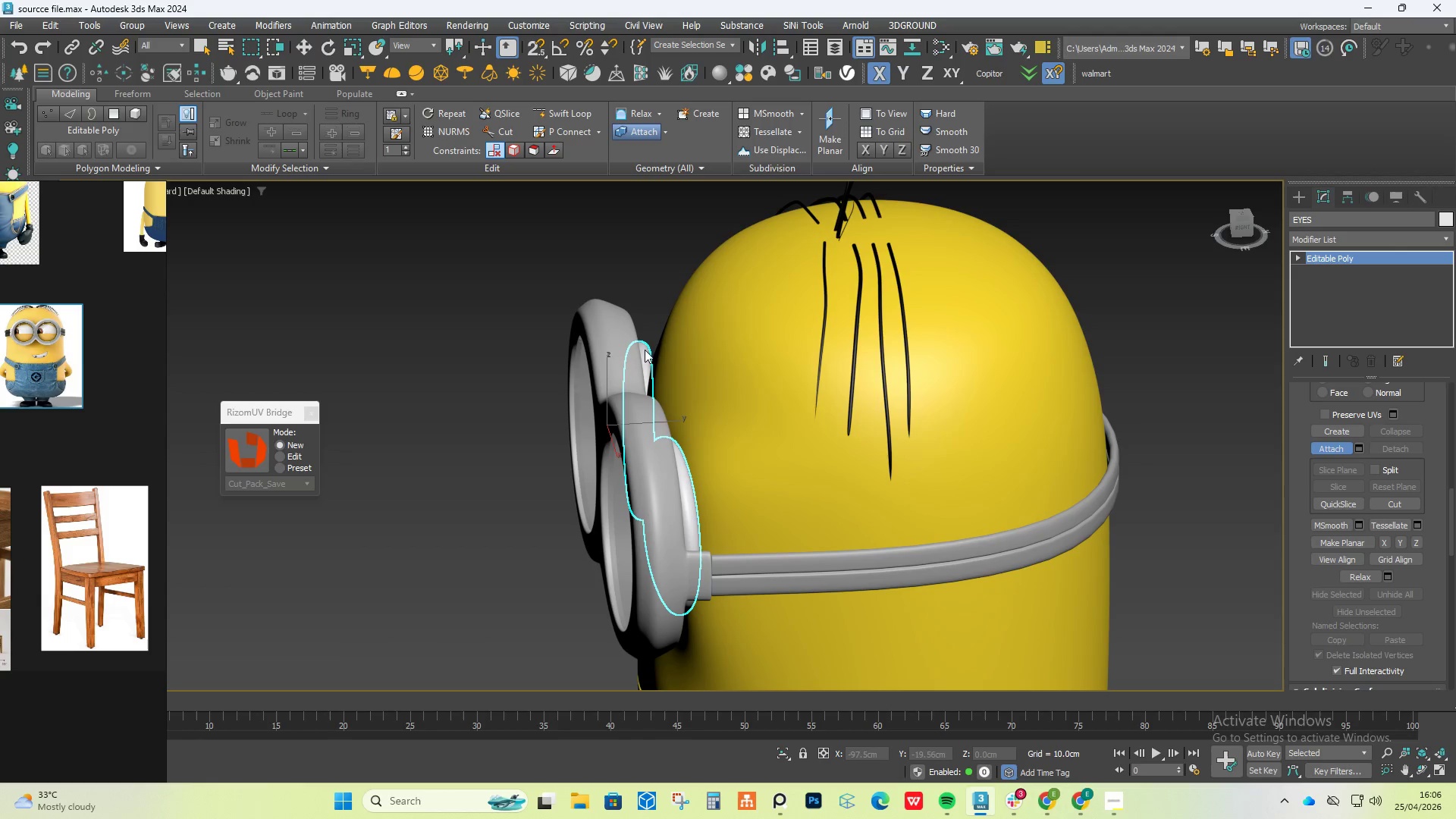 
scroll: coordinate [645, 335], scroll_direction: up, amount: 9.0
 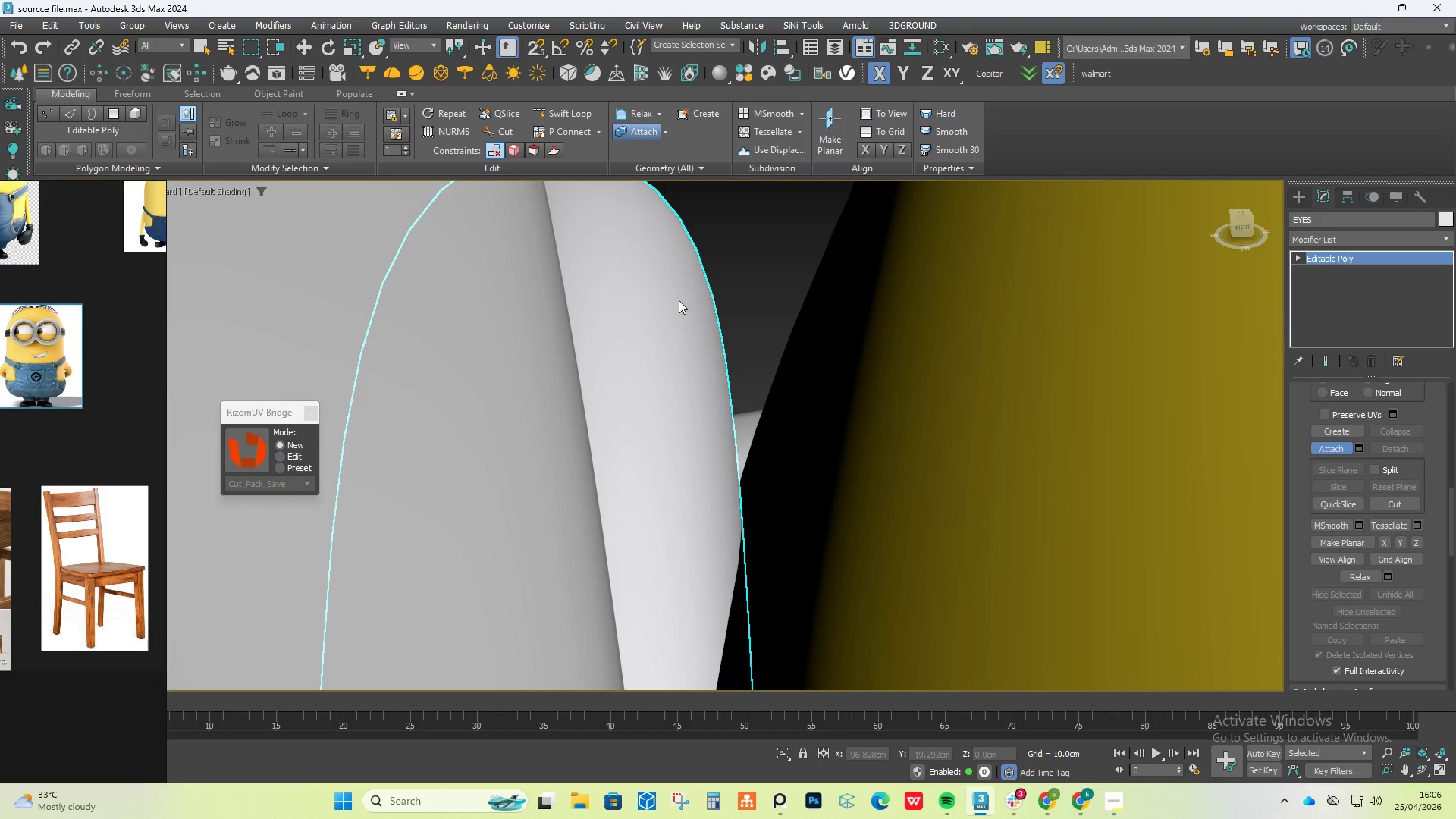 
scroll: coordinate [679, 351], scroll_direction: down, amount: 13.0
 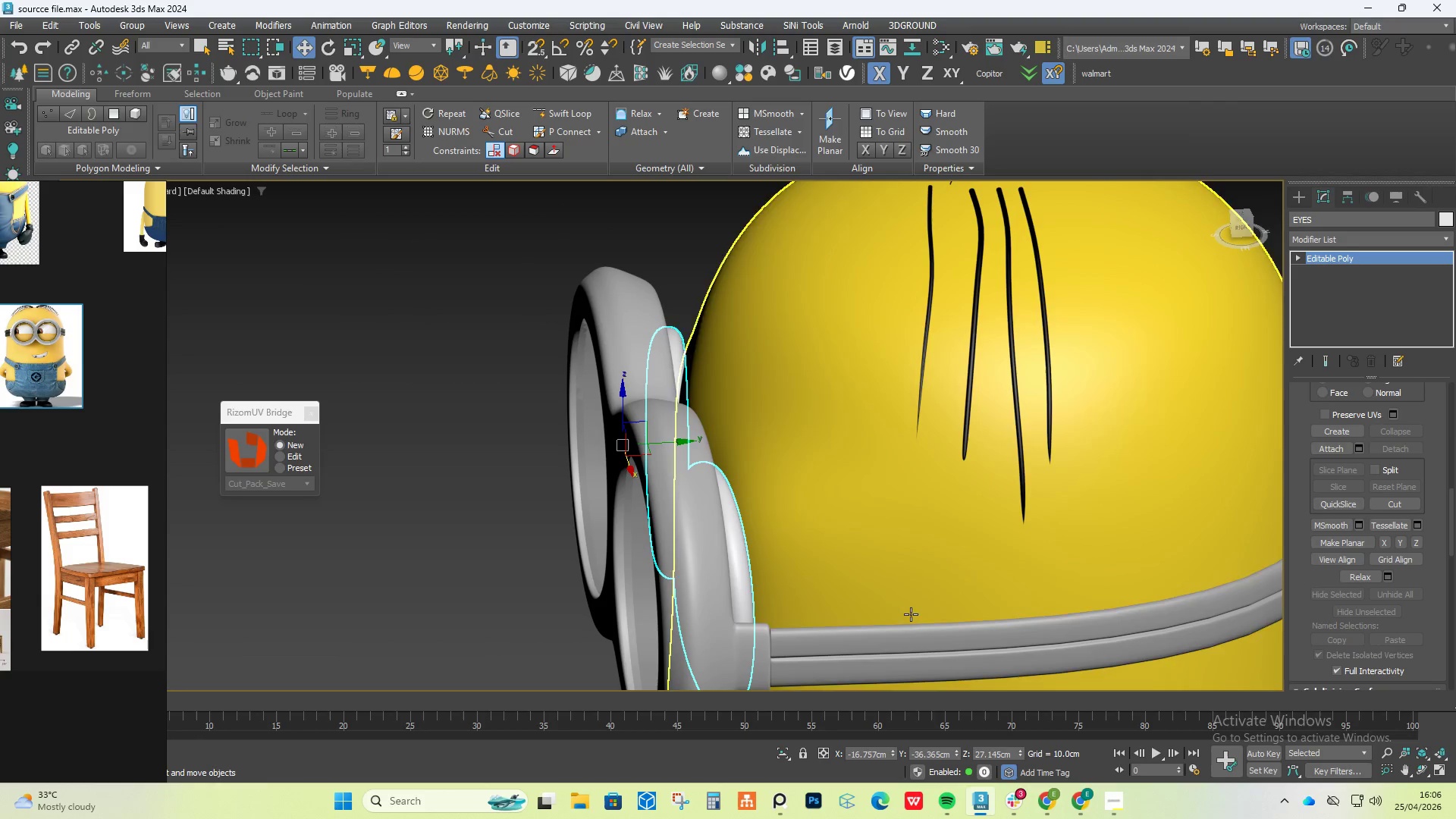 
left_click([867, 654])
 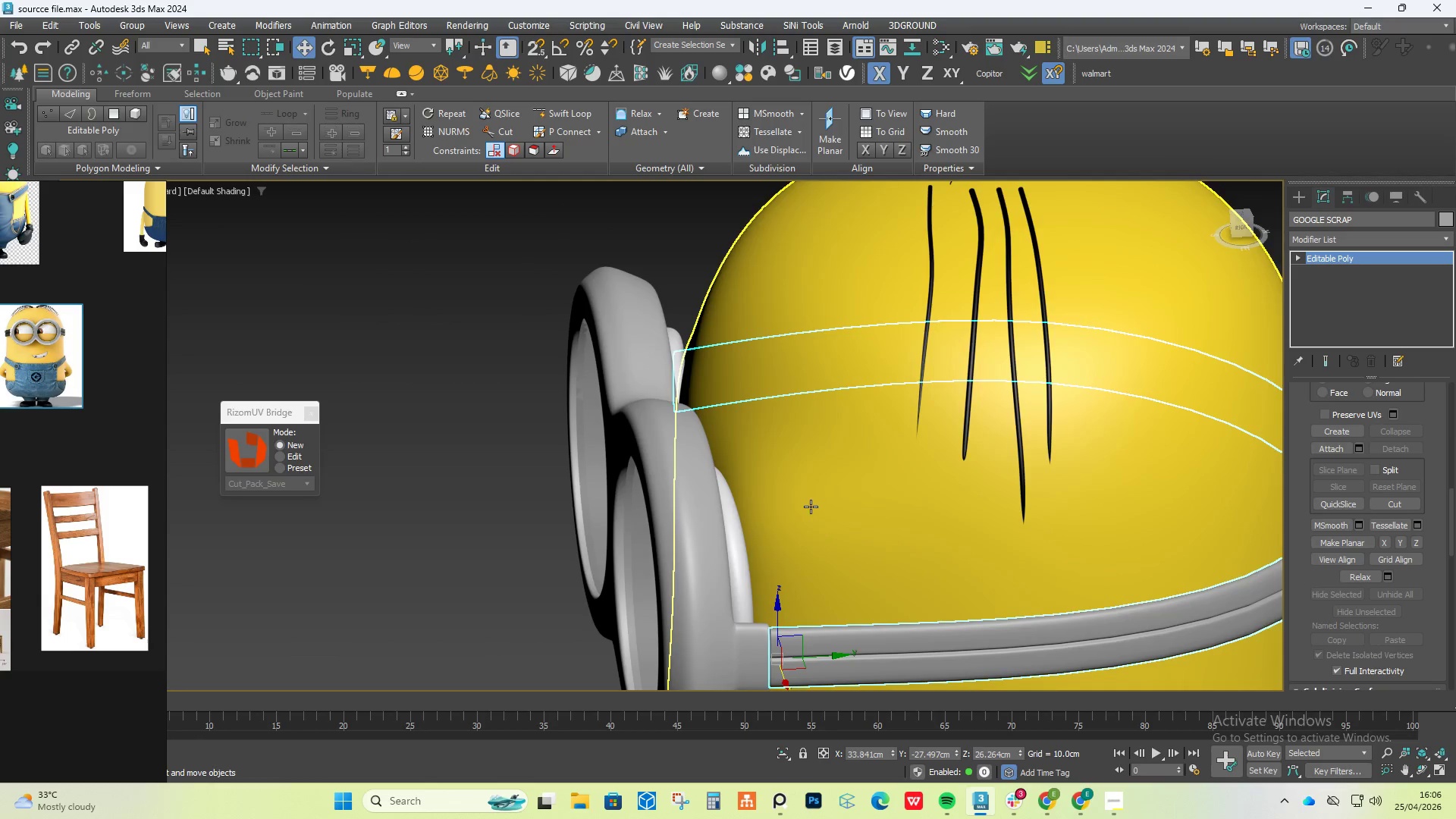 
hold_key(key=AltLeft, duration=0.47)
 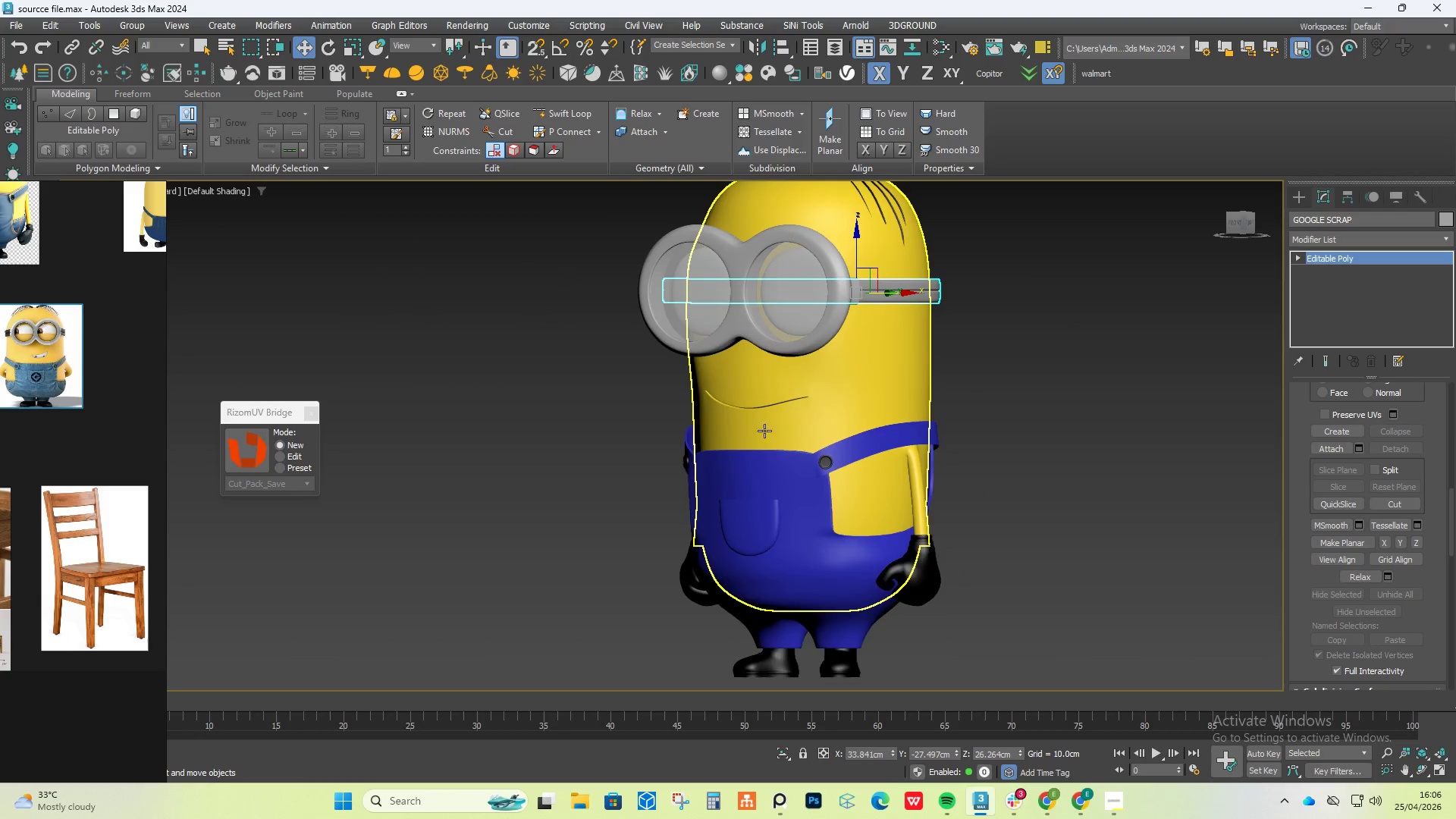 
scroll: coordinate [810, 507], scroll_direction: down, amount: 5.0
 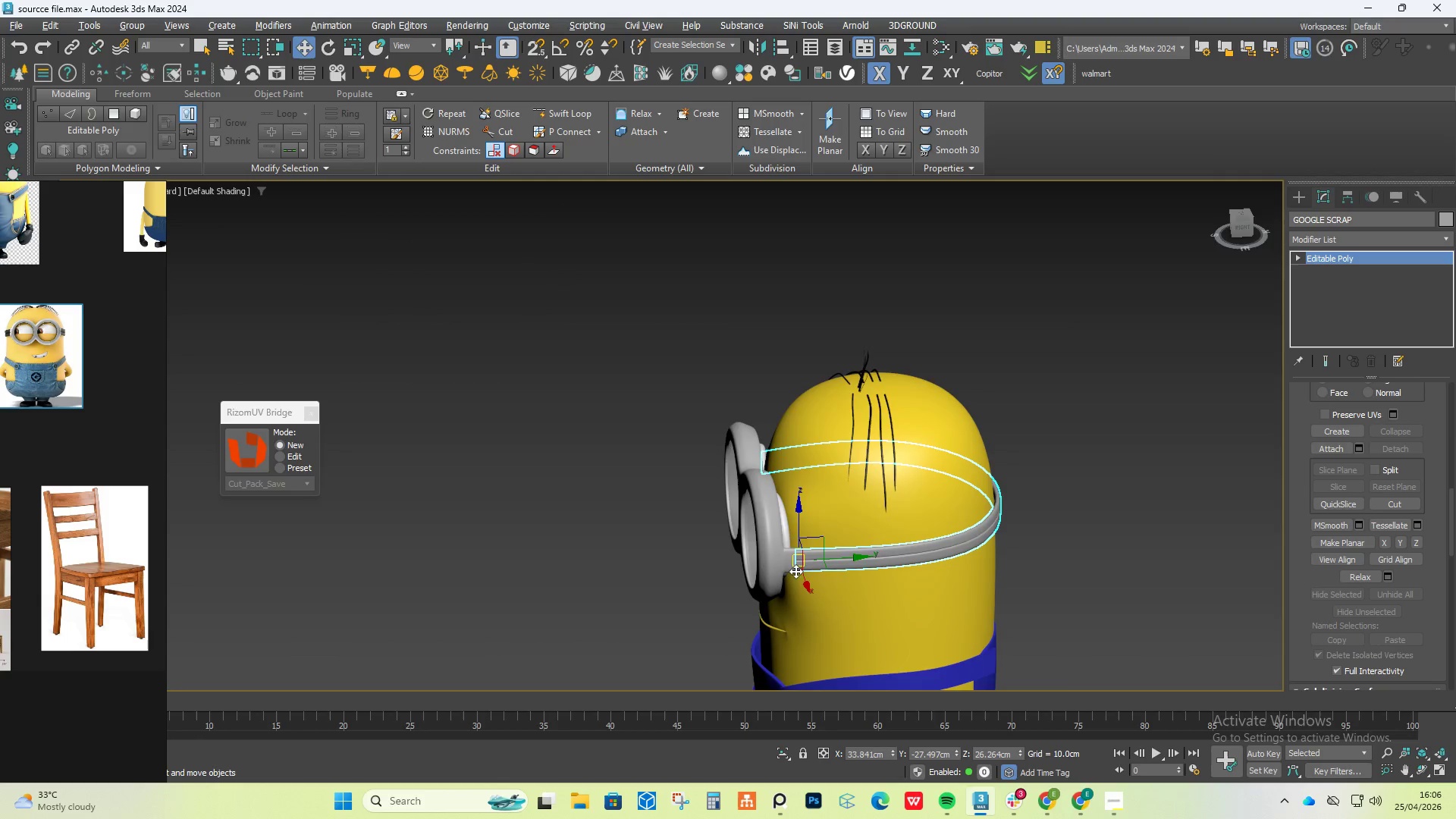 
scroll: coordinate [748, 509], scroll_direction: up, amount: 2.0
 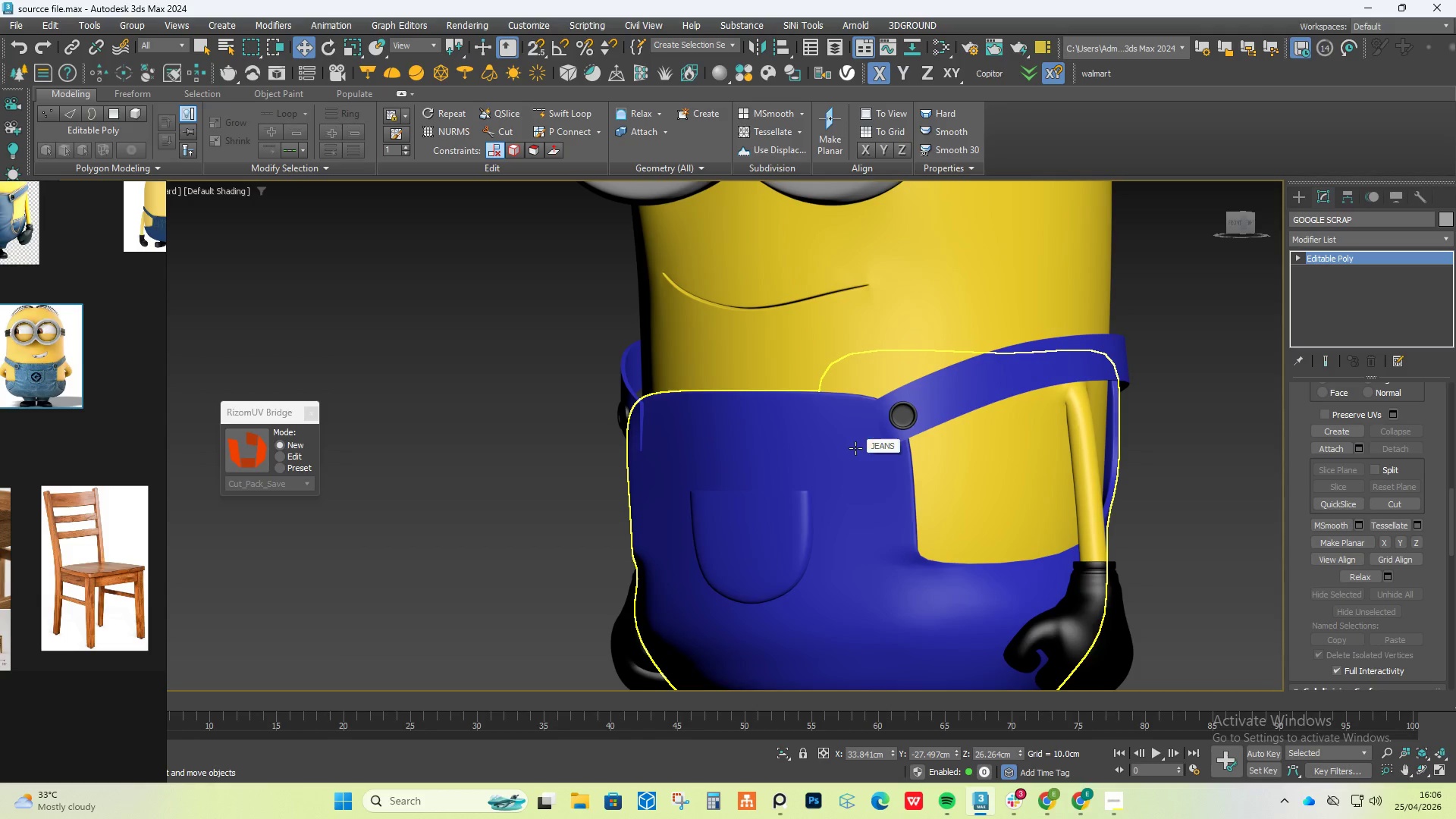 
scroll: coordinate [855, 448], scroll_direction: down, amount: 3.0
 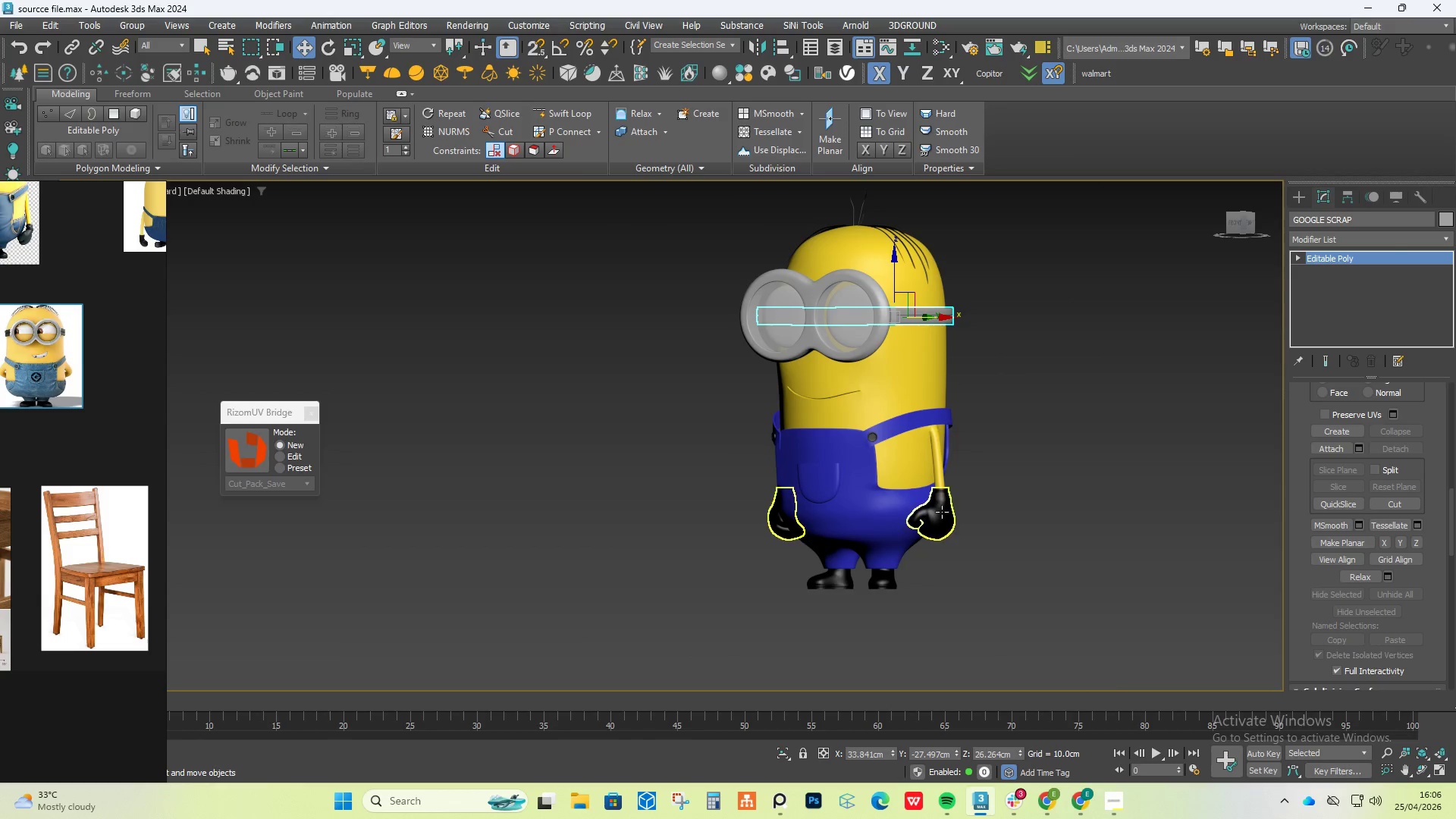 
left_click_drag(start_coordinate=[814, 315], to_coordinate=[1046, 583])
 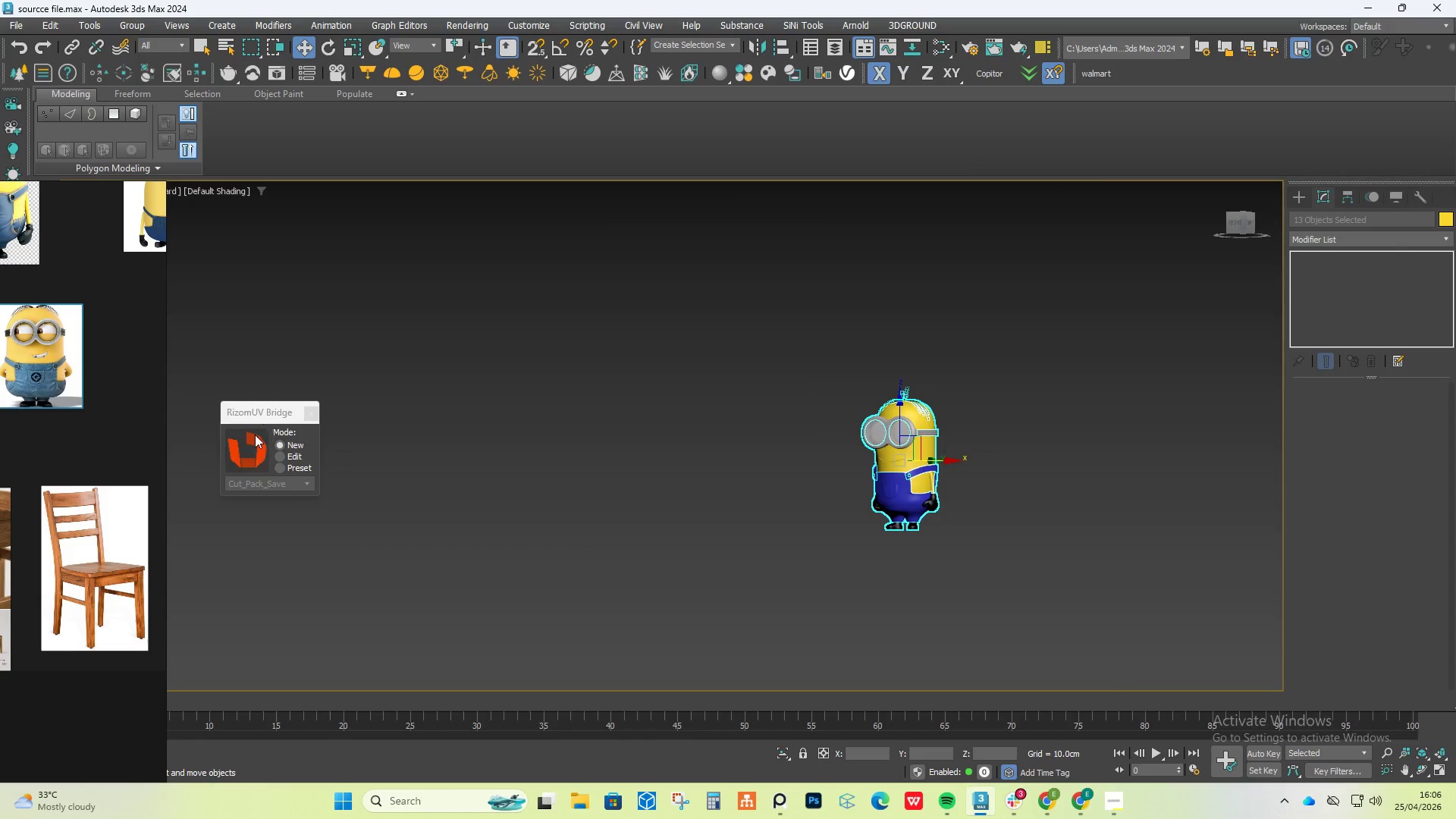 
scroll: coordinate [929, 496], scroll_direction: down, amount: 3.0
 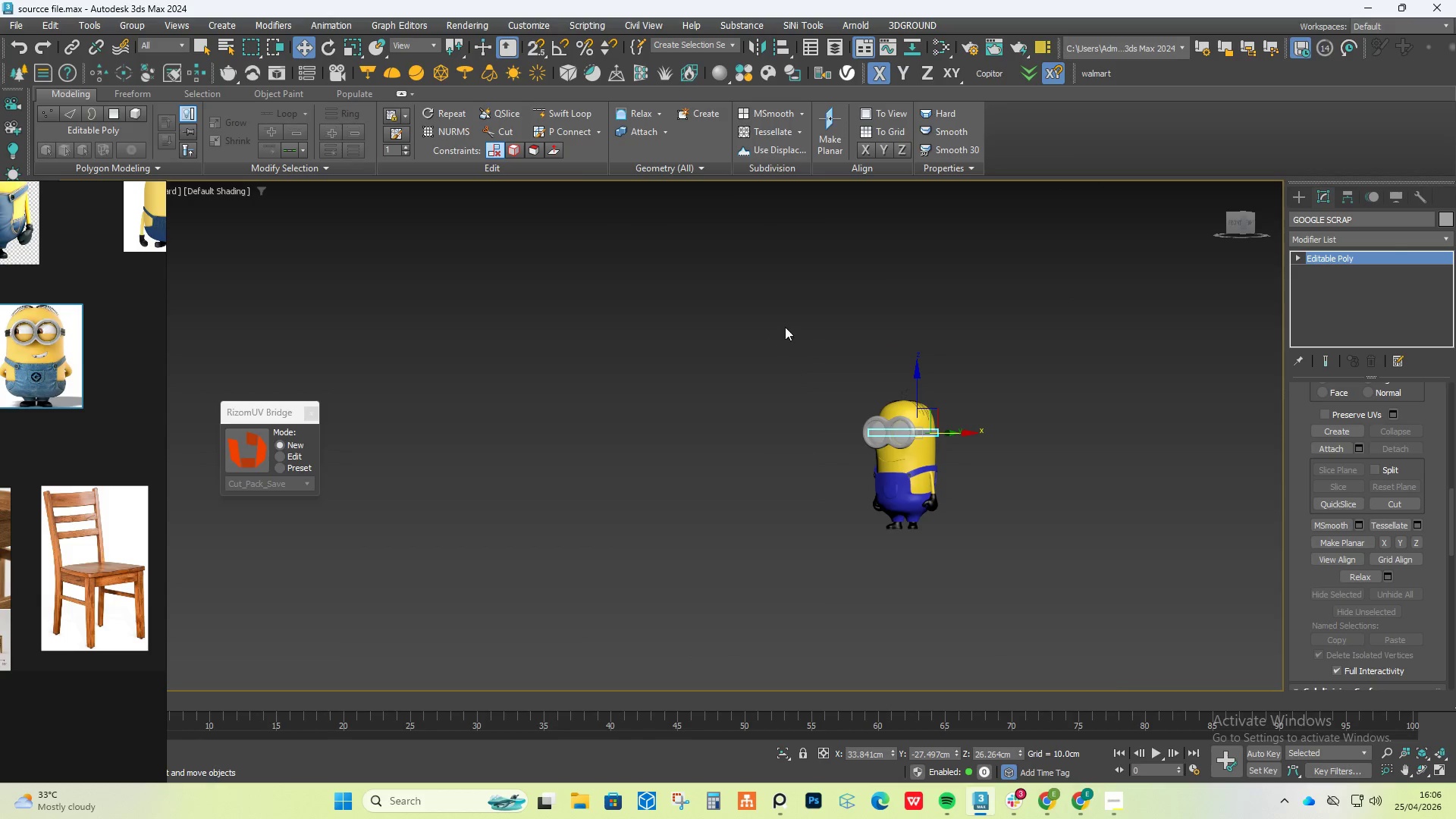 
left_click([250, 444])
 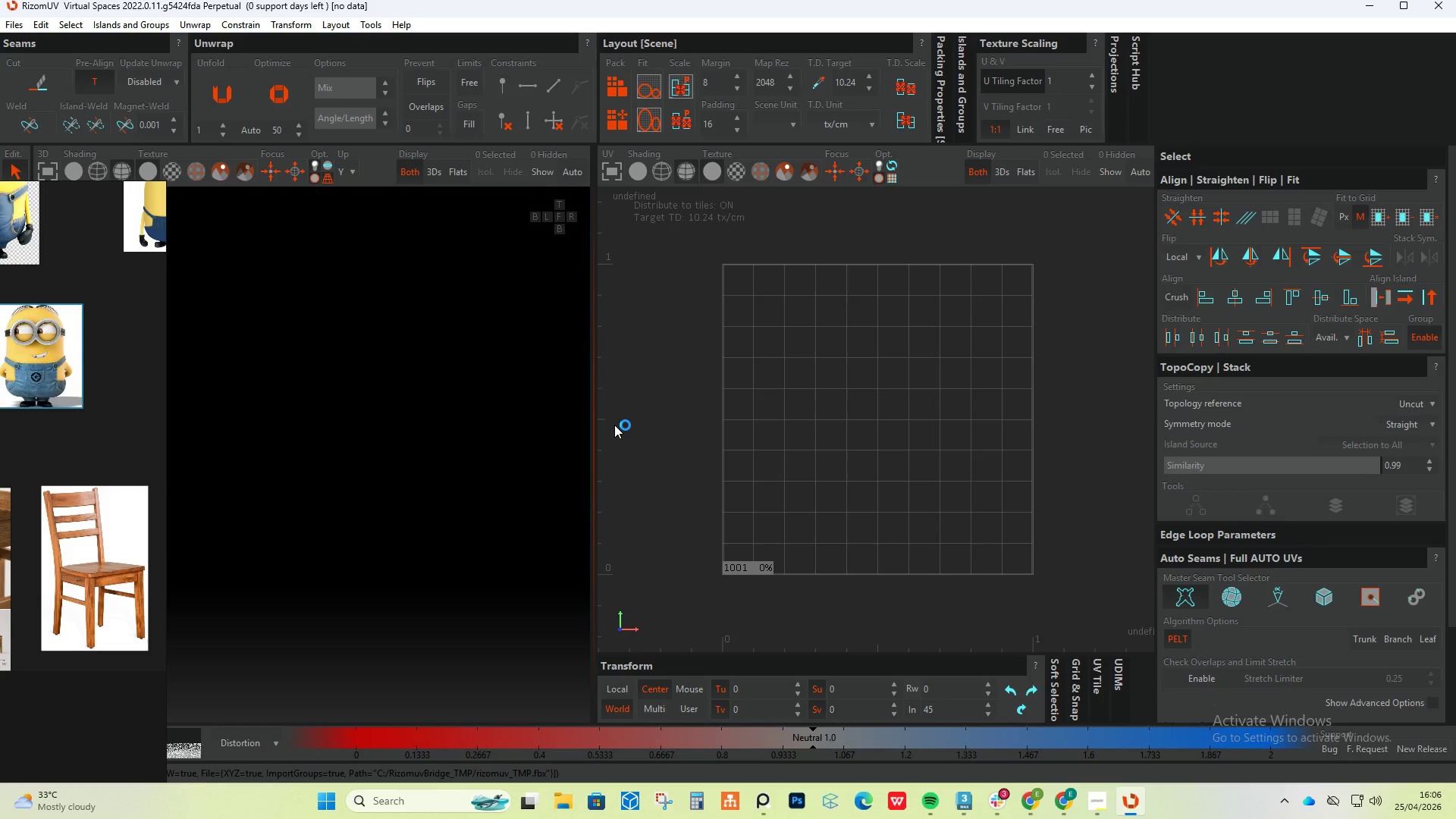 
wait(13.59)
 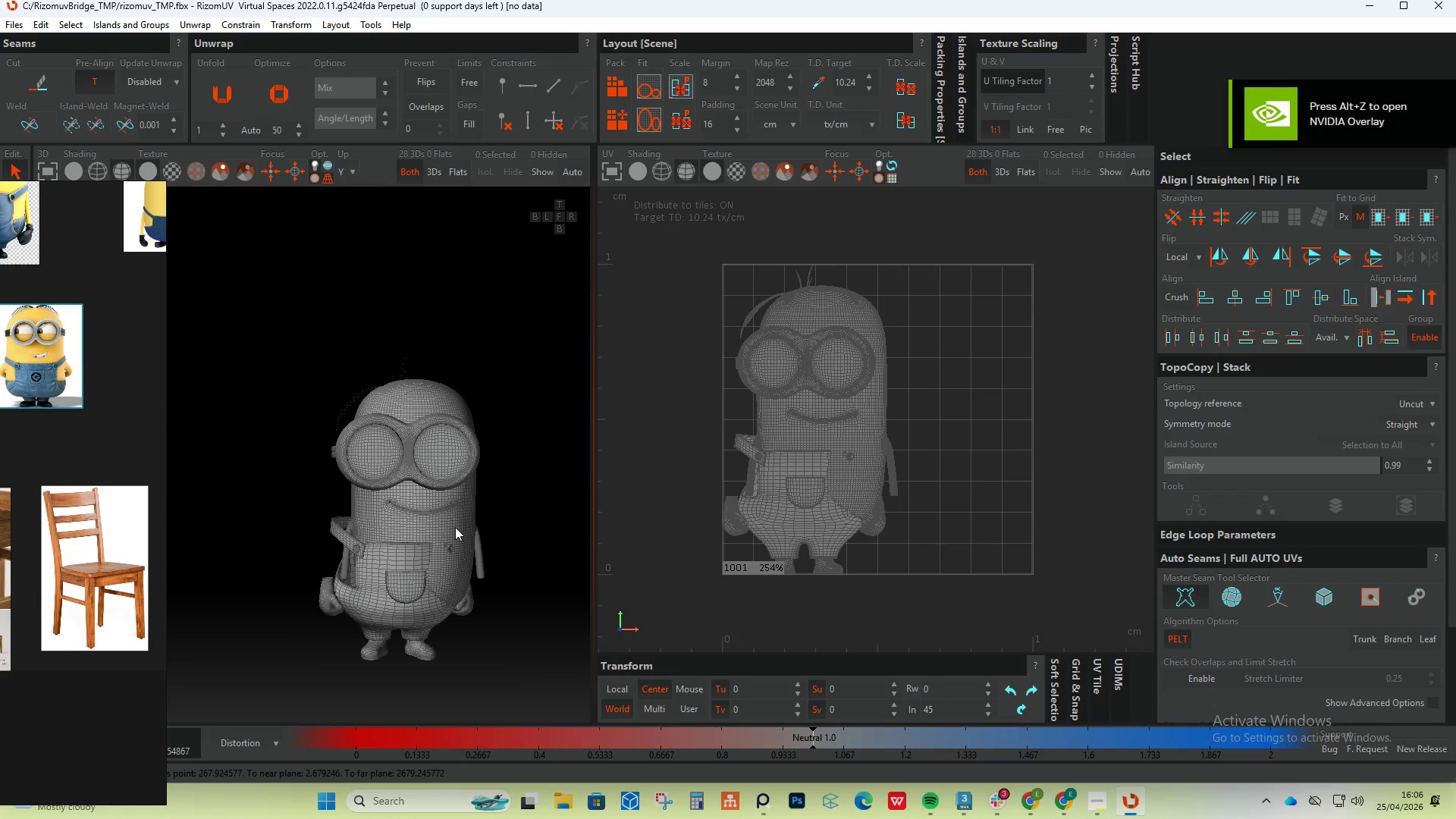 
hold_key(key=AltLeft, duration=0.66)
 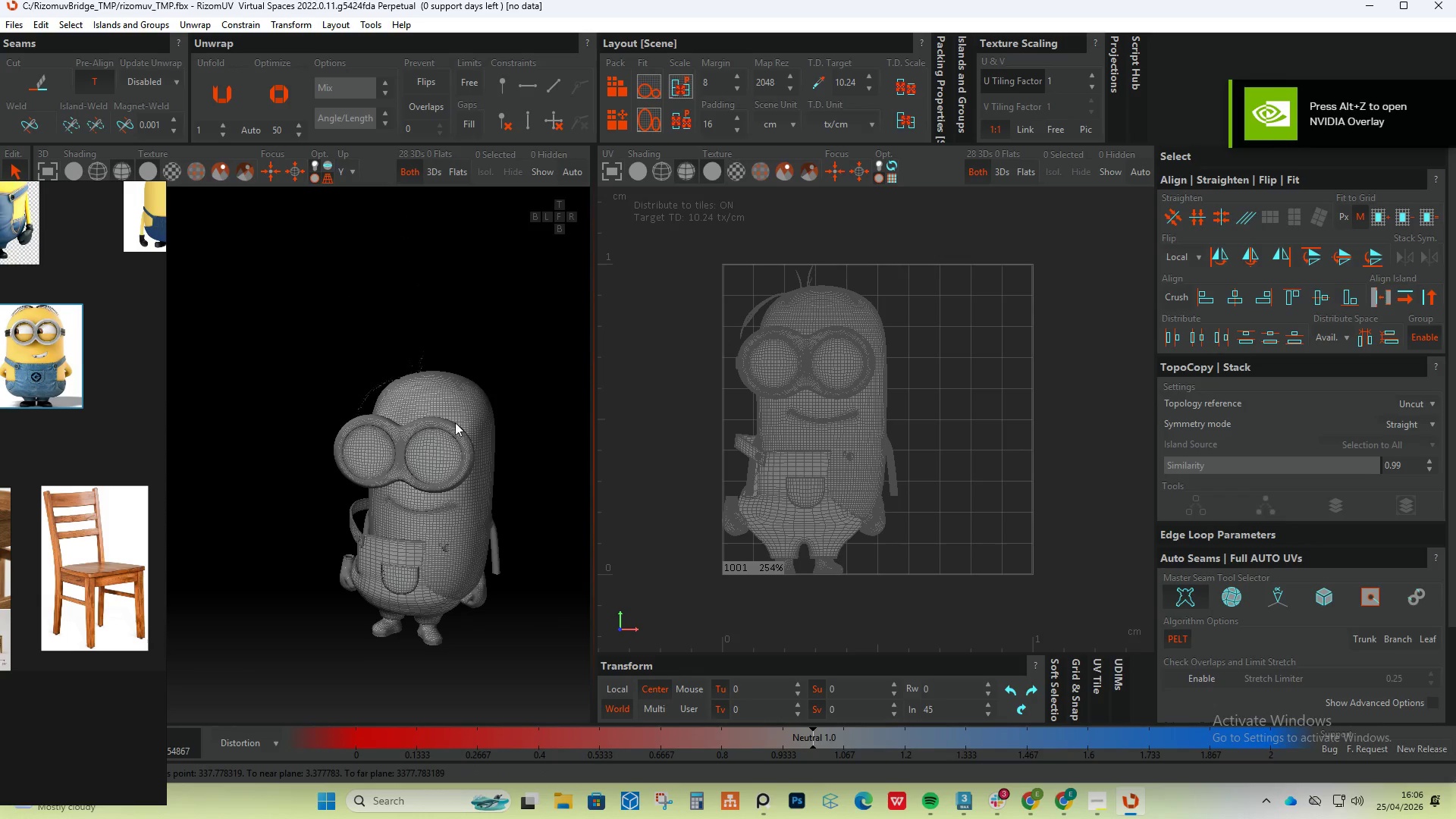 
scroll: coordinate [396, 503], scroll_direction: down, amount: 27.0
 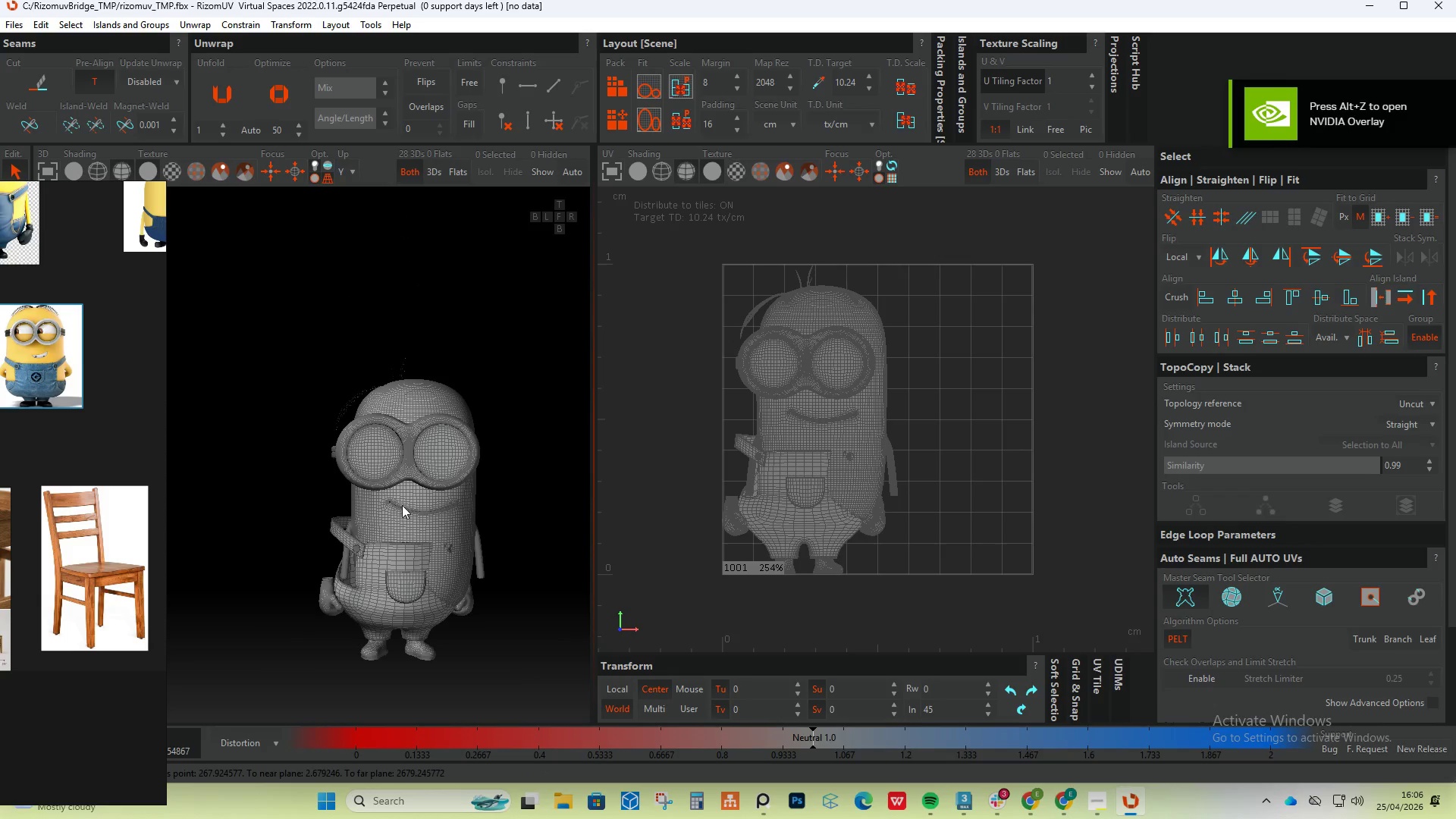 
hold_key(key=AltLeft, duration=0.59)
 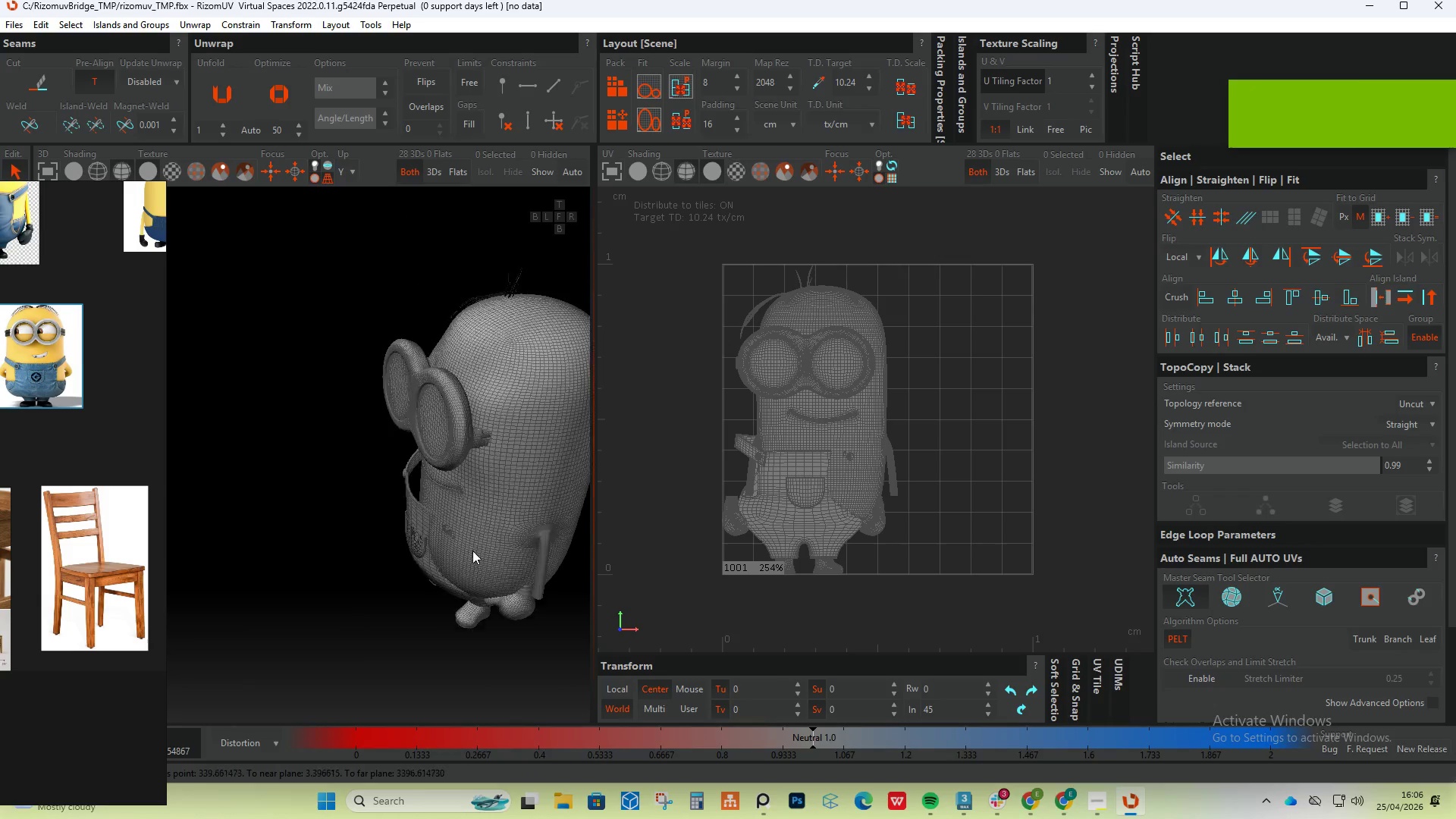 
scroll: coordinate [444, 520], scroll_direction: up, amount: 10.0
 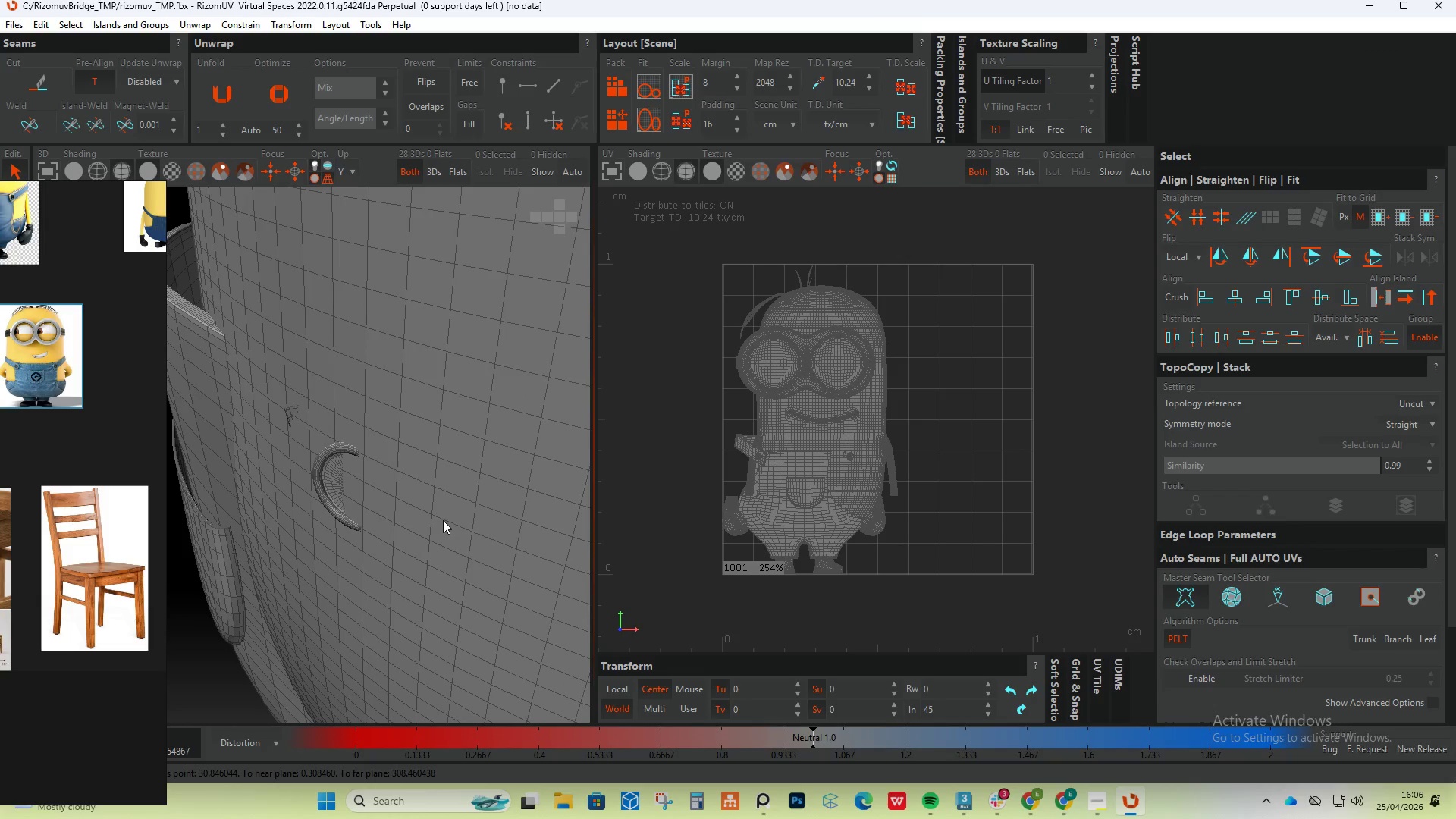 
scroll: coordinate [441, 522], scroll_direction: down, amount: 7.0
 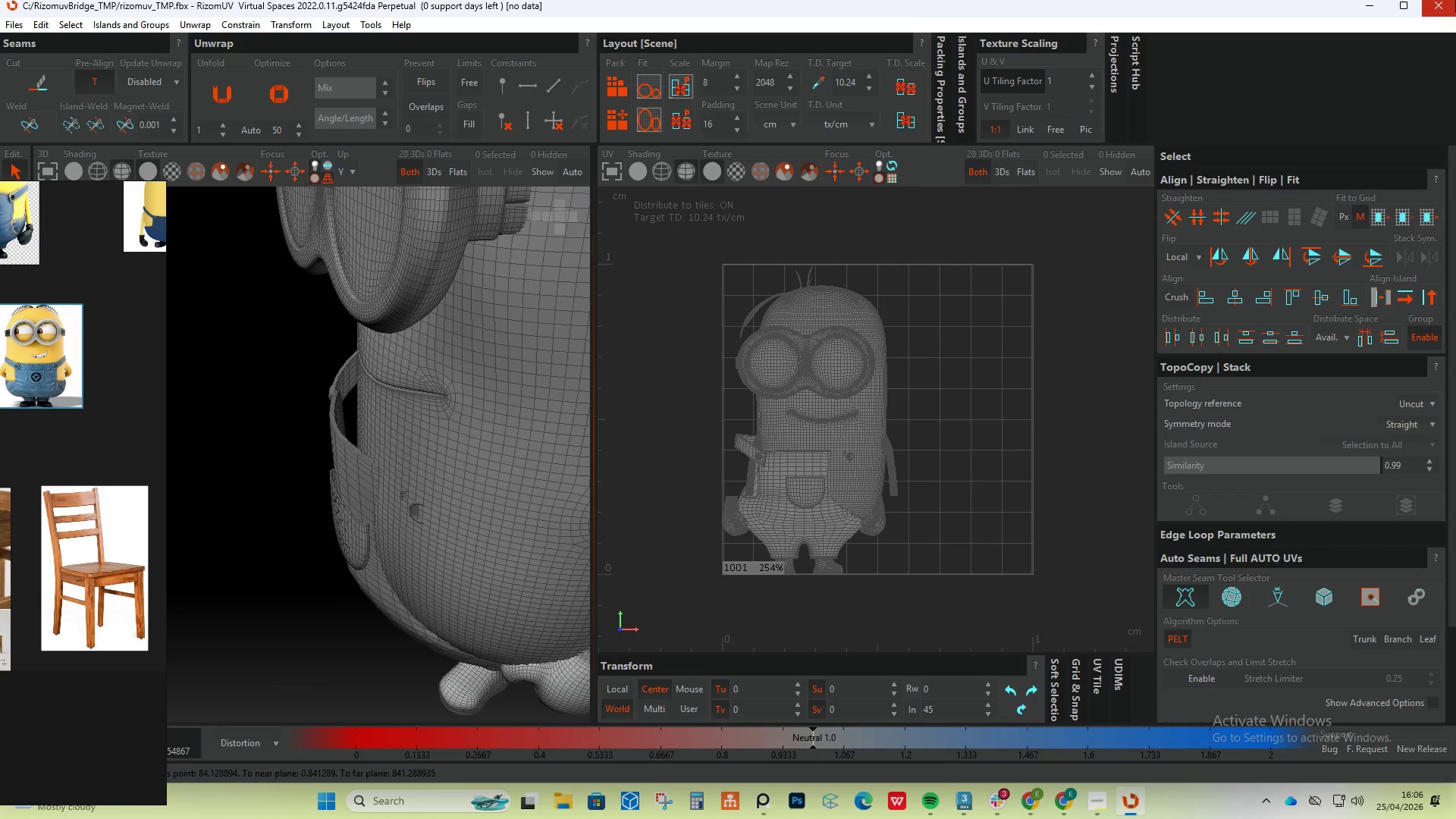 
left_click([1454, 0])
 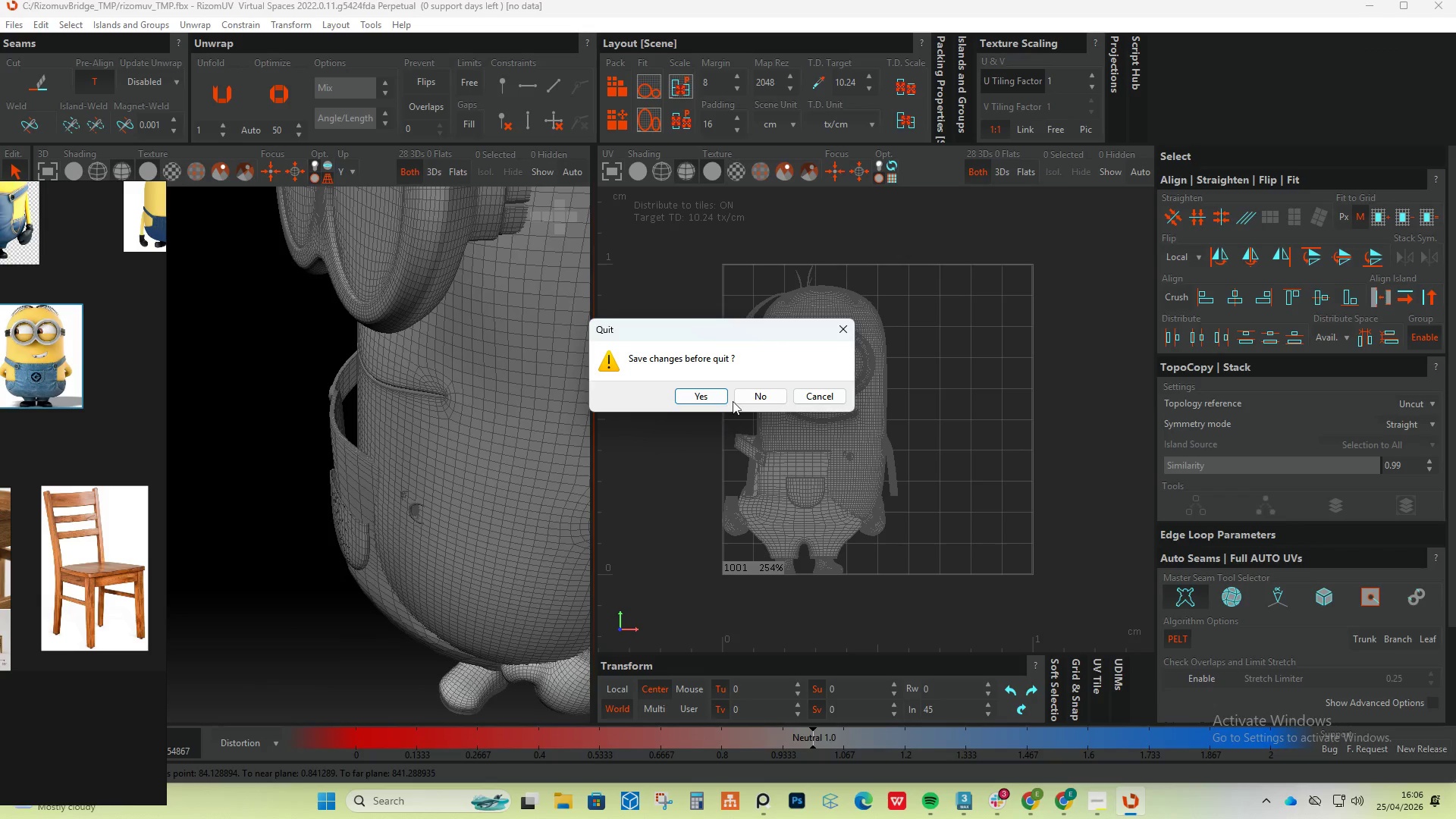 
left_click([769, 391])
 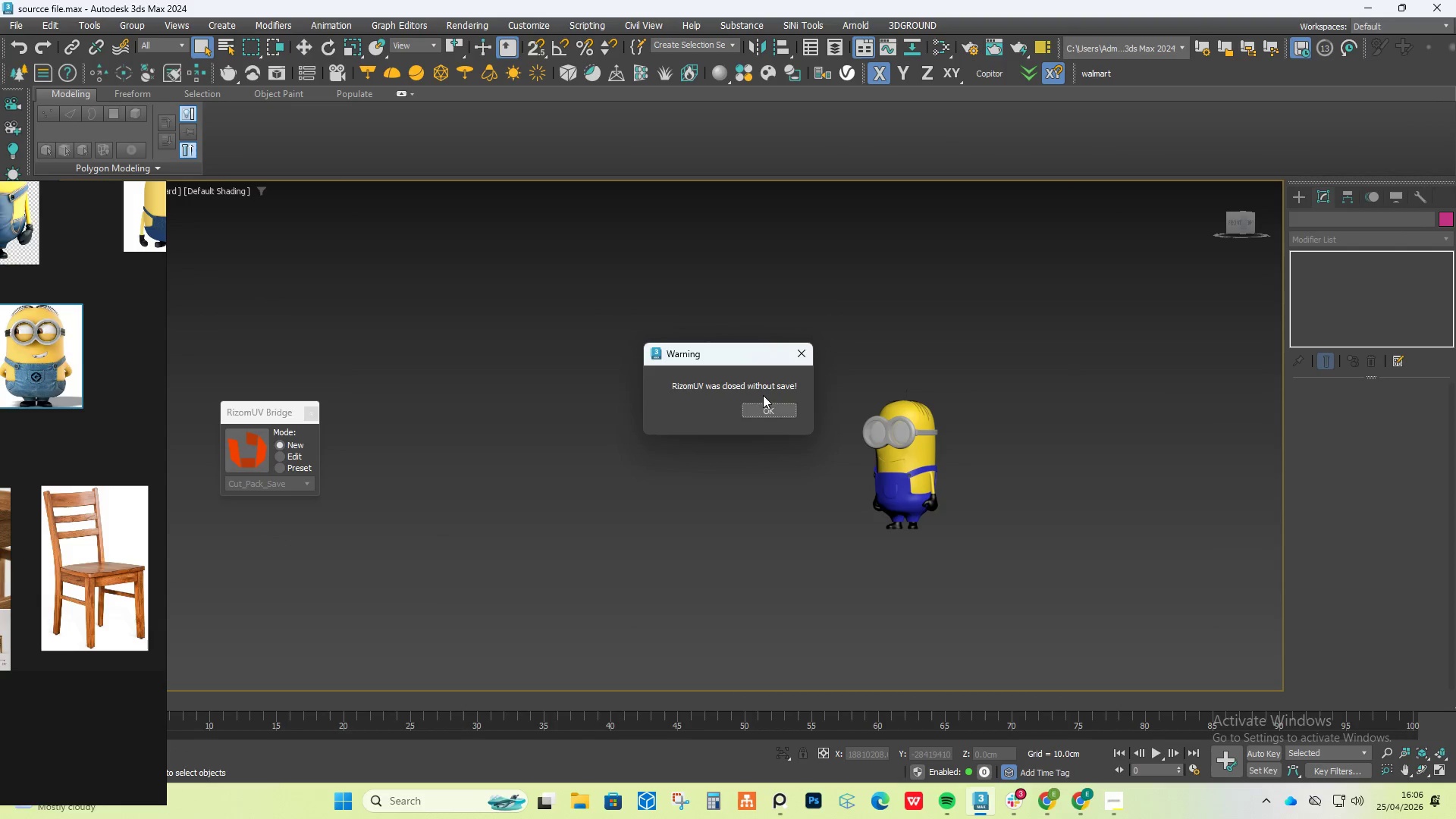 
left_click([802, 355])
 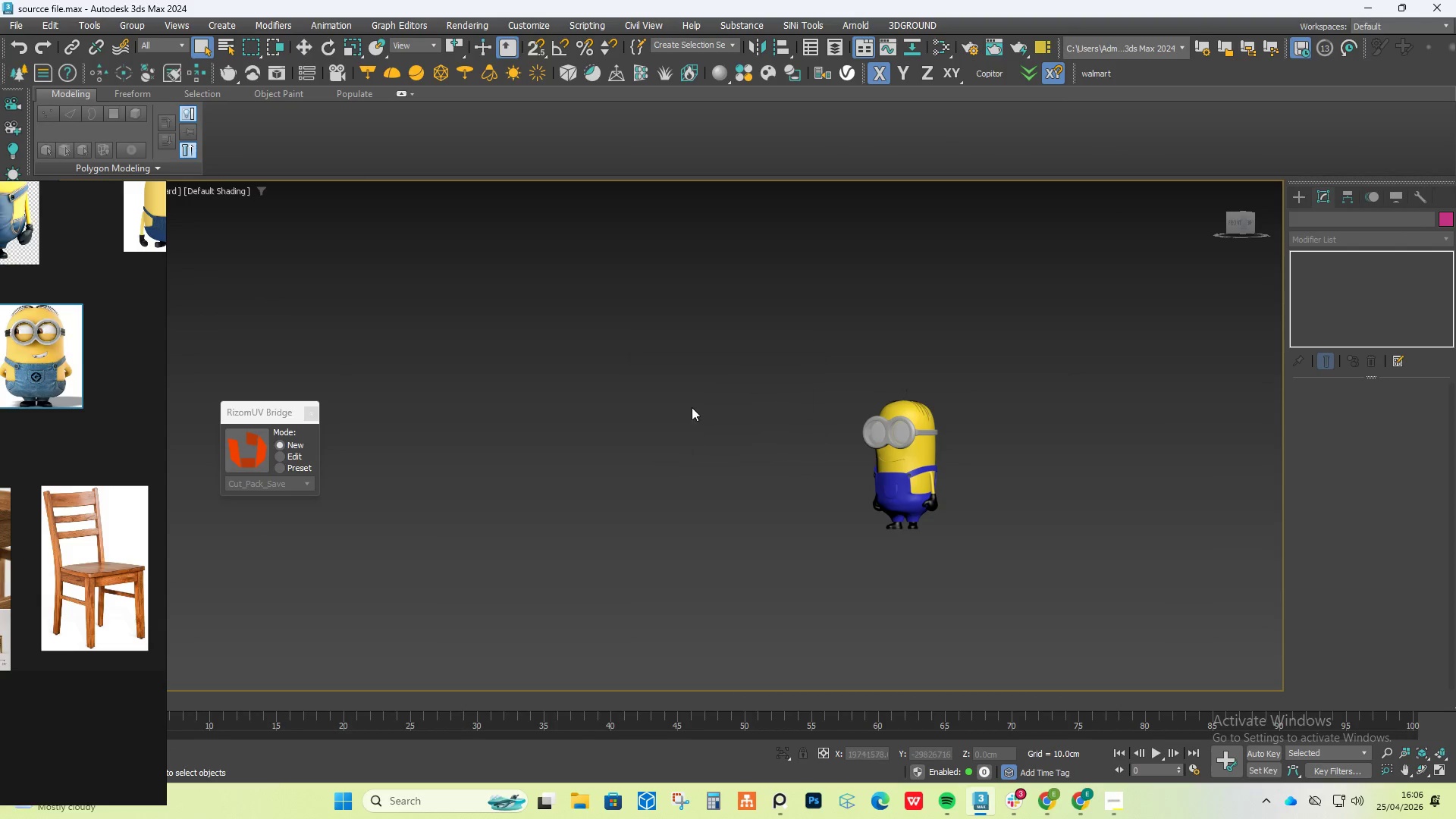 
hold_key(key=AltLeft, duration=0.56)
 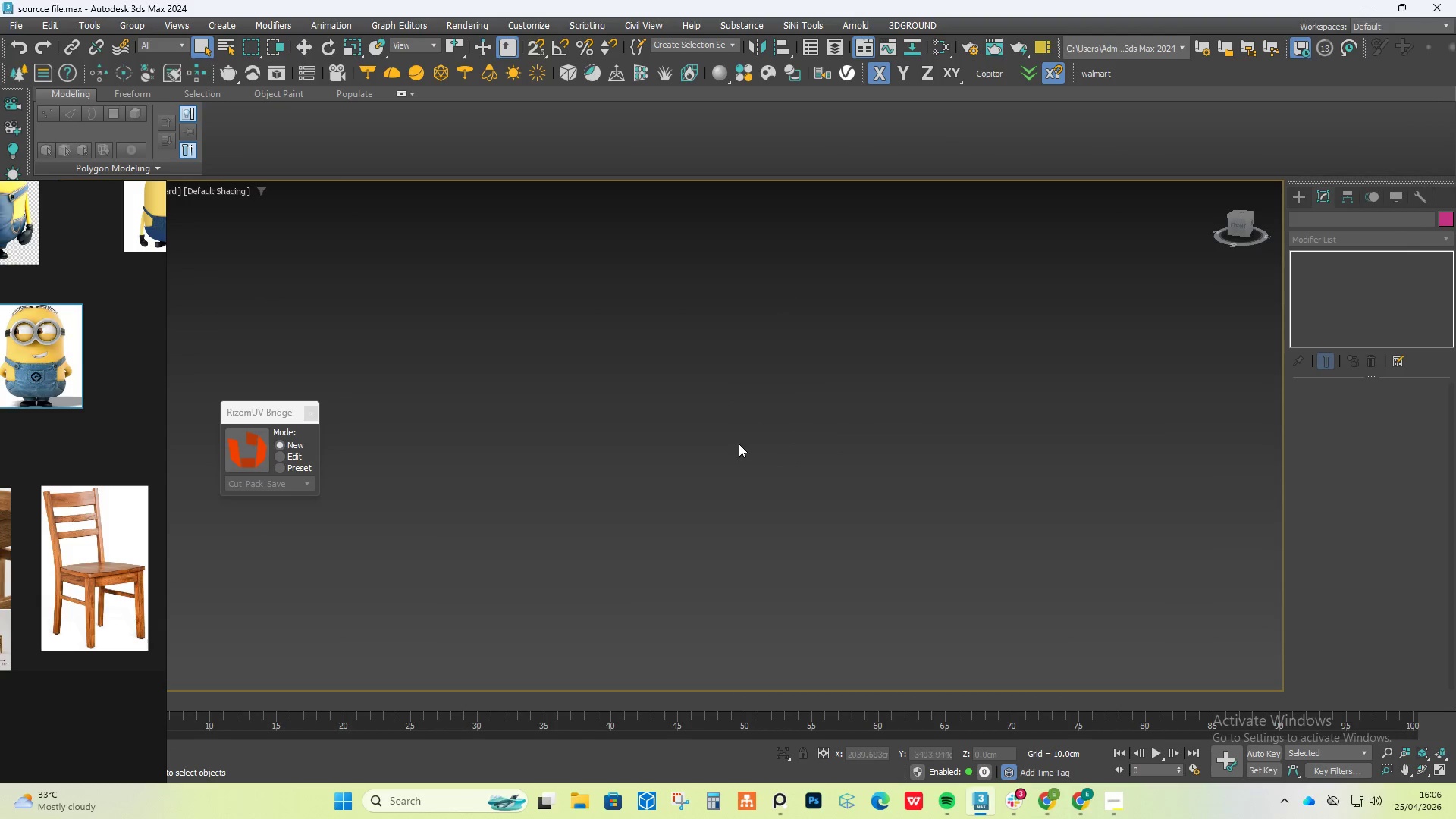 
key(Z)
 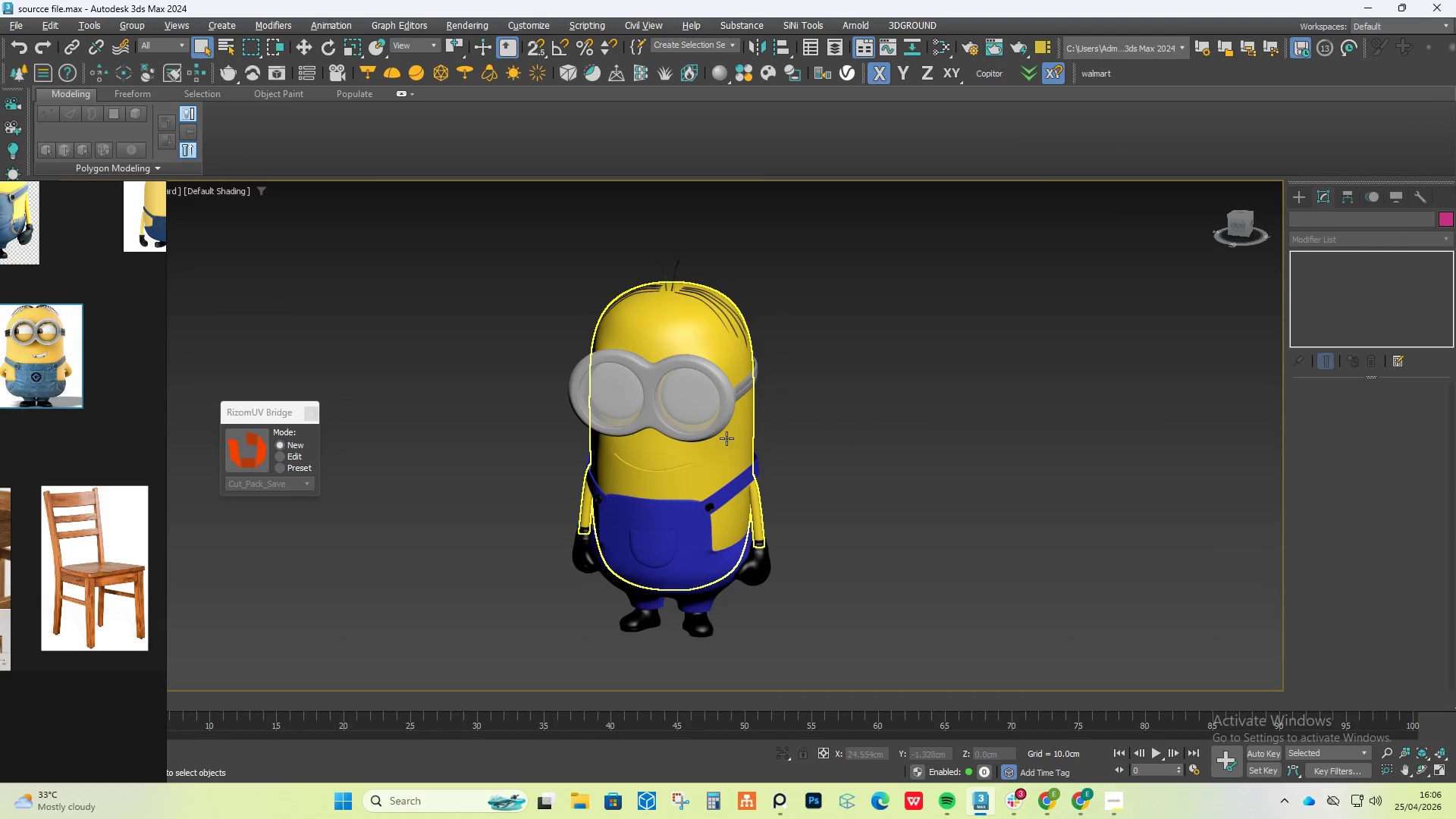 
scroll: coordinate [792, 495], scroll_direction: down, amount: 3.0
 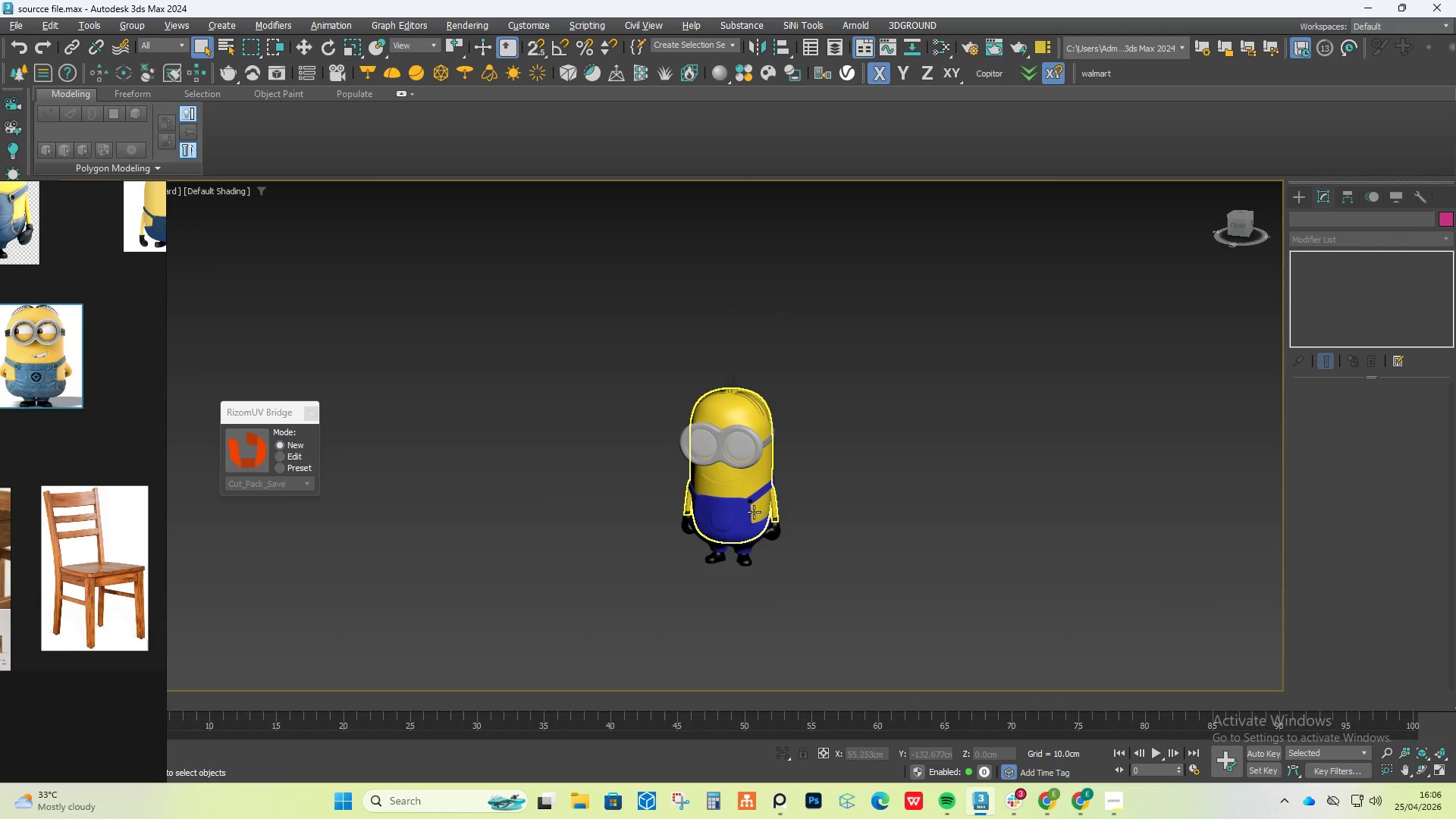 
hold_key(key=AltLeft, duration=0.83)
 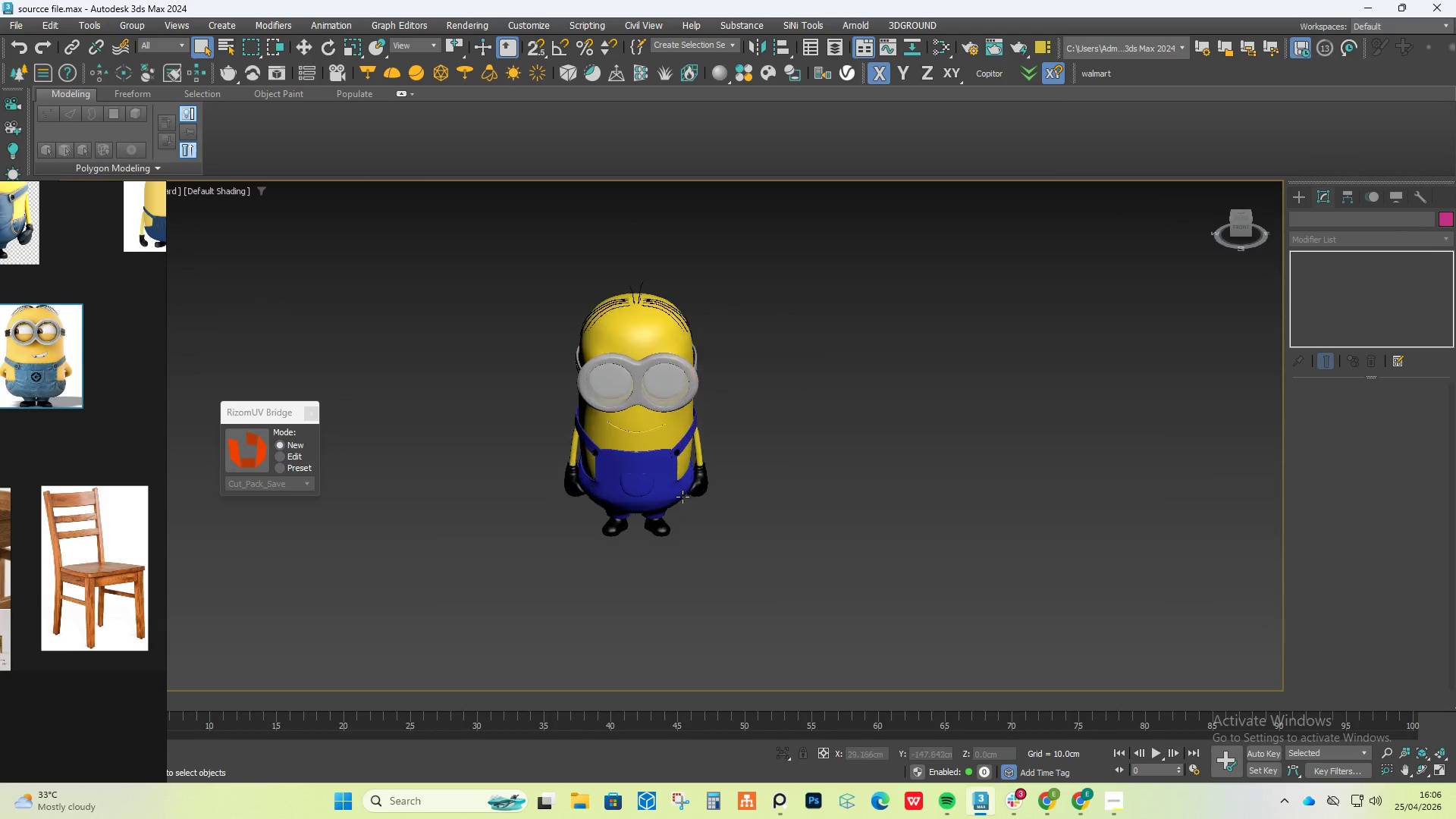 
scroll: coordinate [676, 487], scroll_direction: up, amount: 2.0
 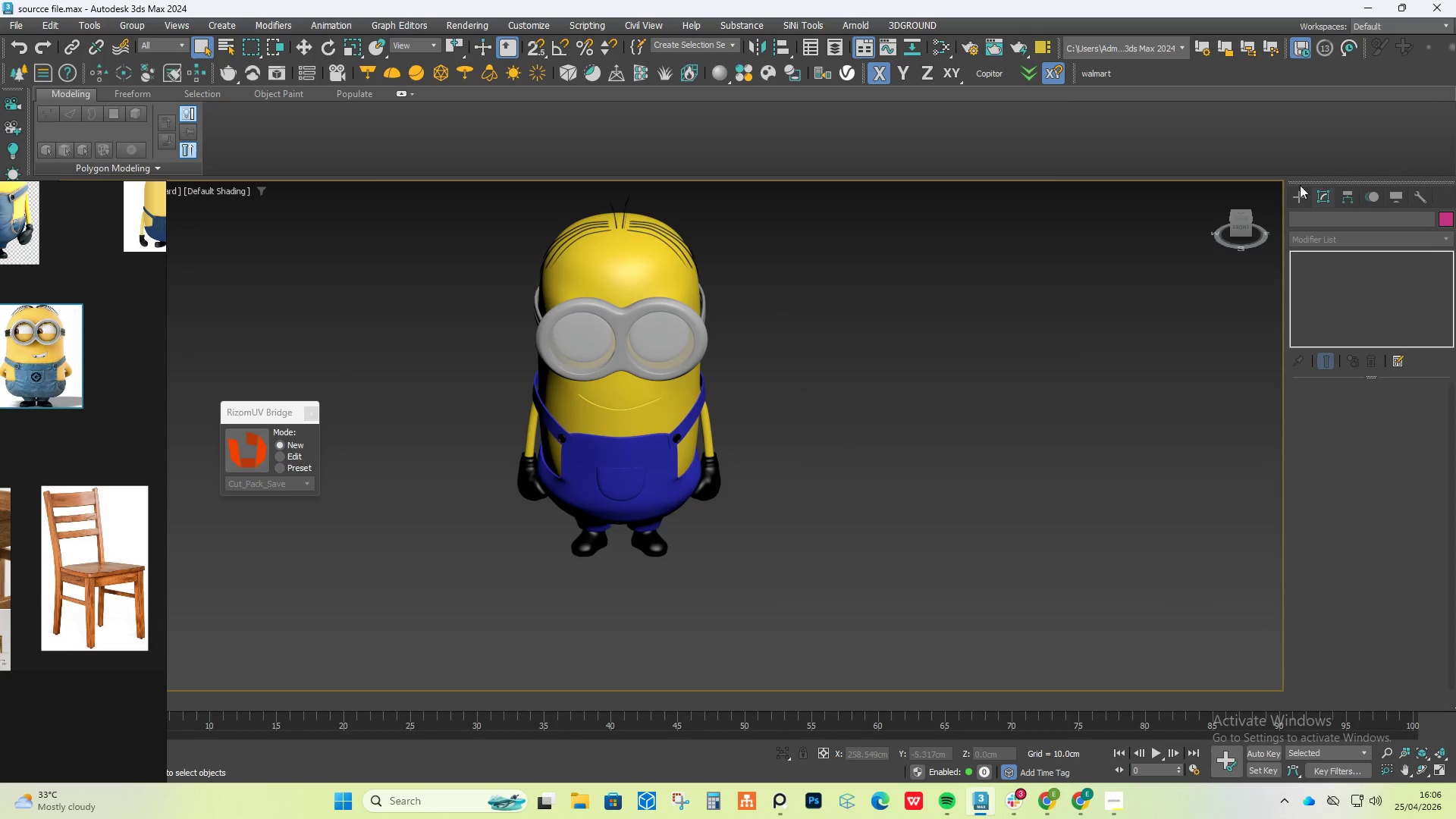 
left_click([1297, 203])
 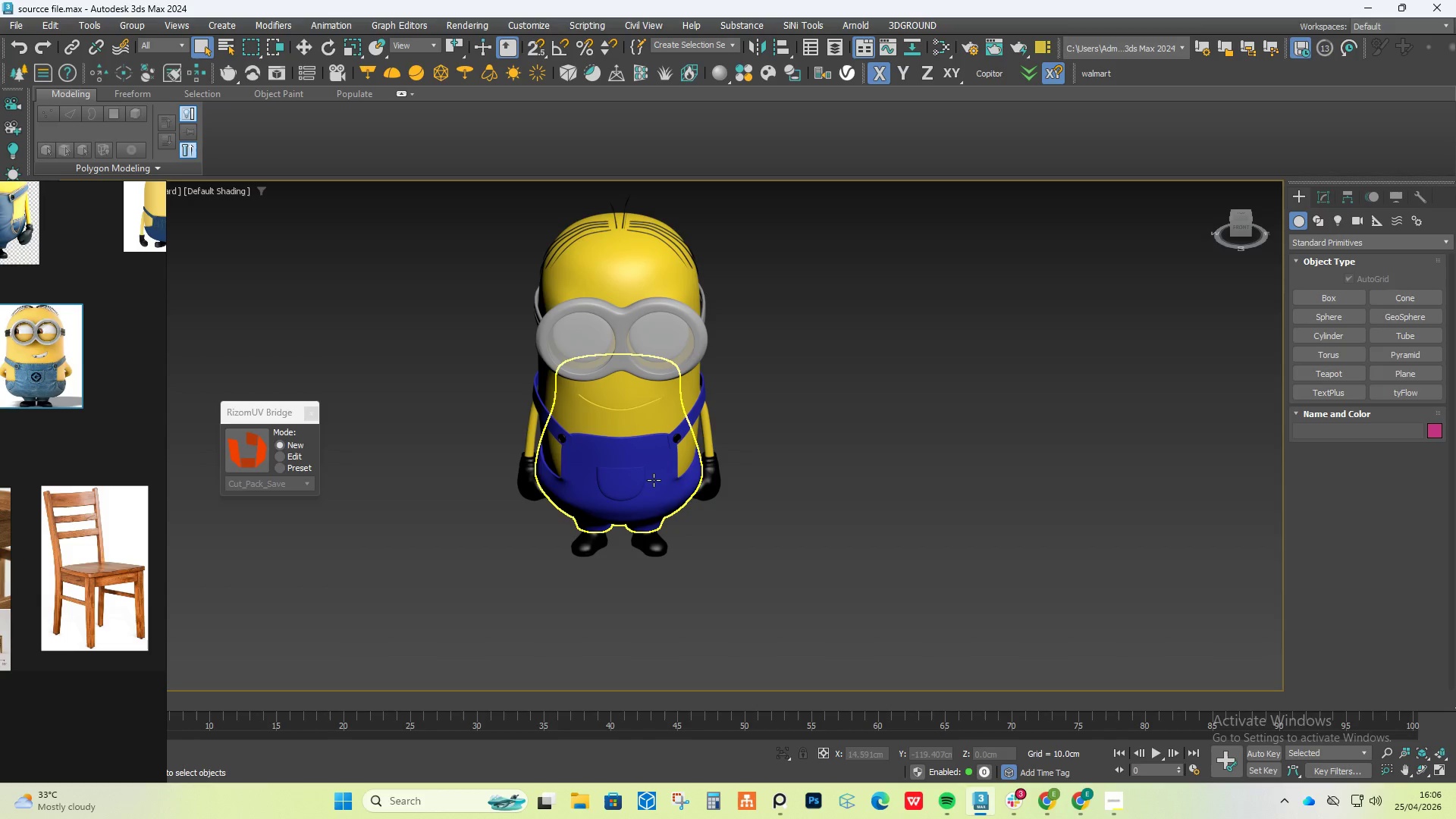 
scroll: coordinate [804, 498], scroll_direction: down, amount: 2.0
 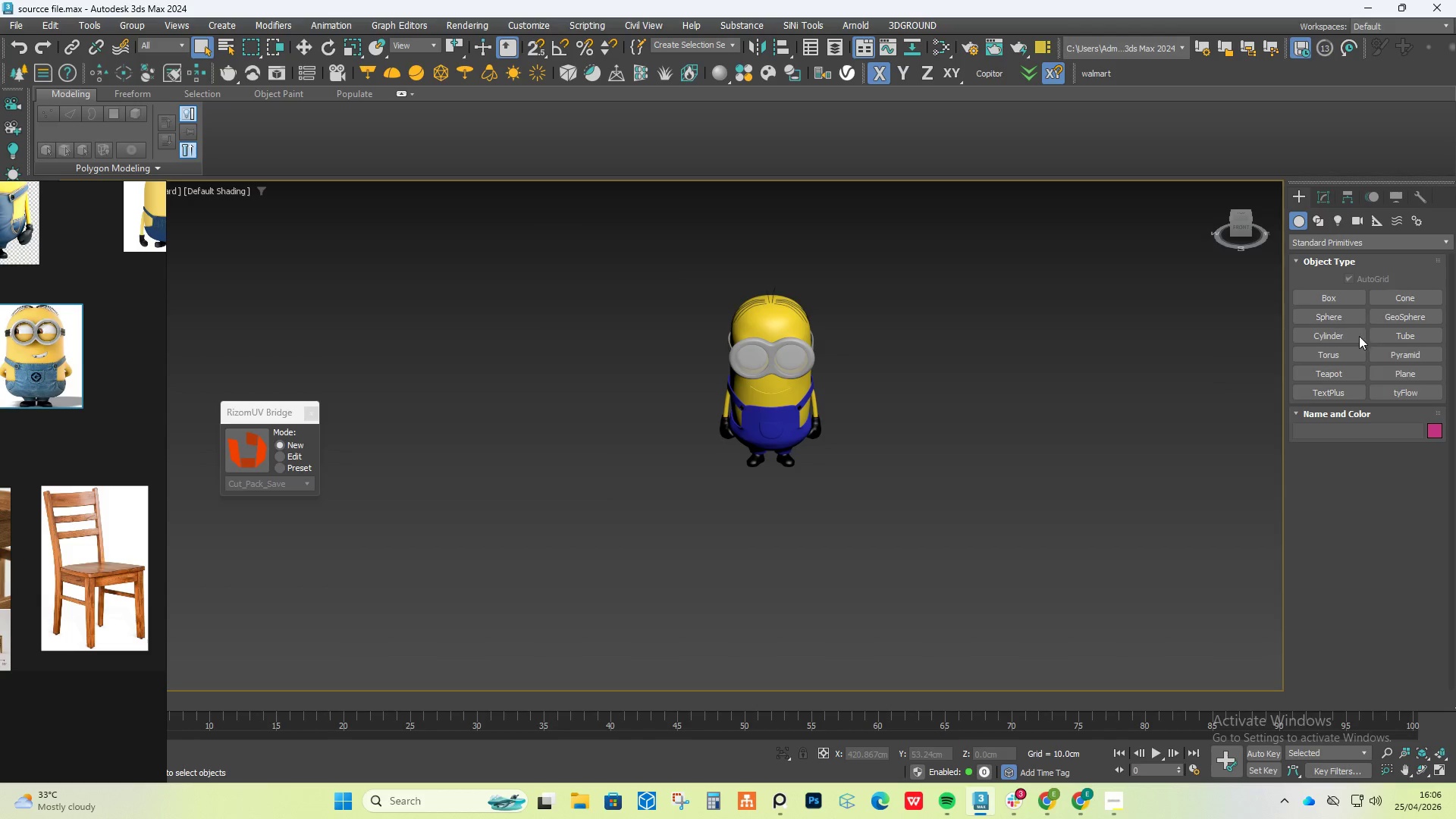 
left_click([1387, 376])
 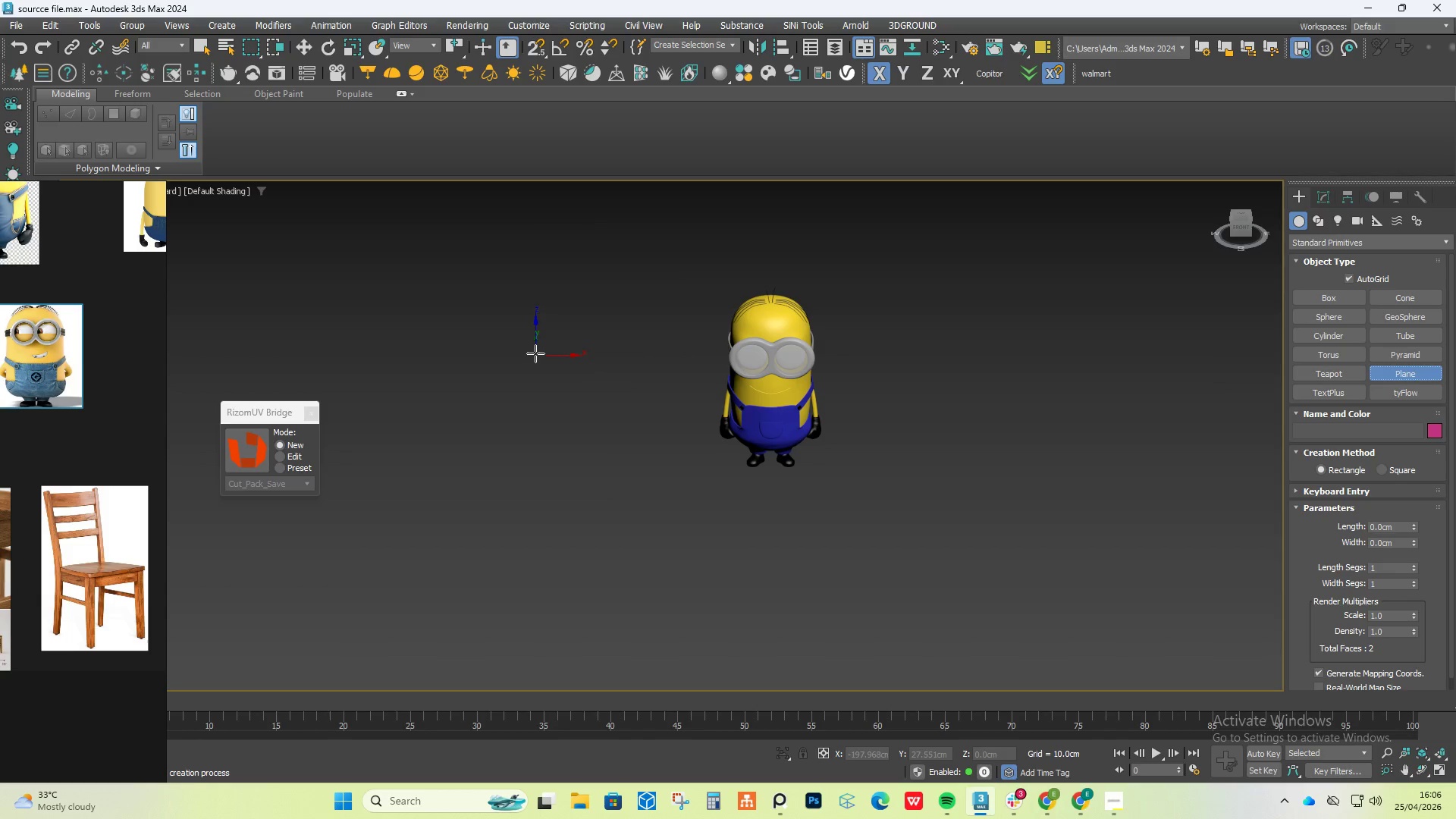 
left_click_drag(start_coordinate=[538, 346], to_coordinate=[1007, 529])
 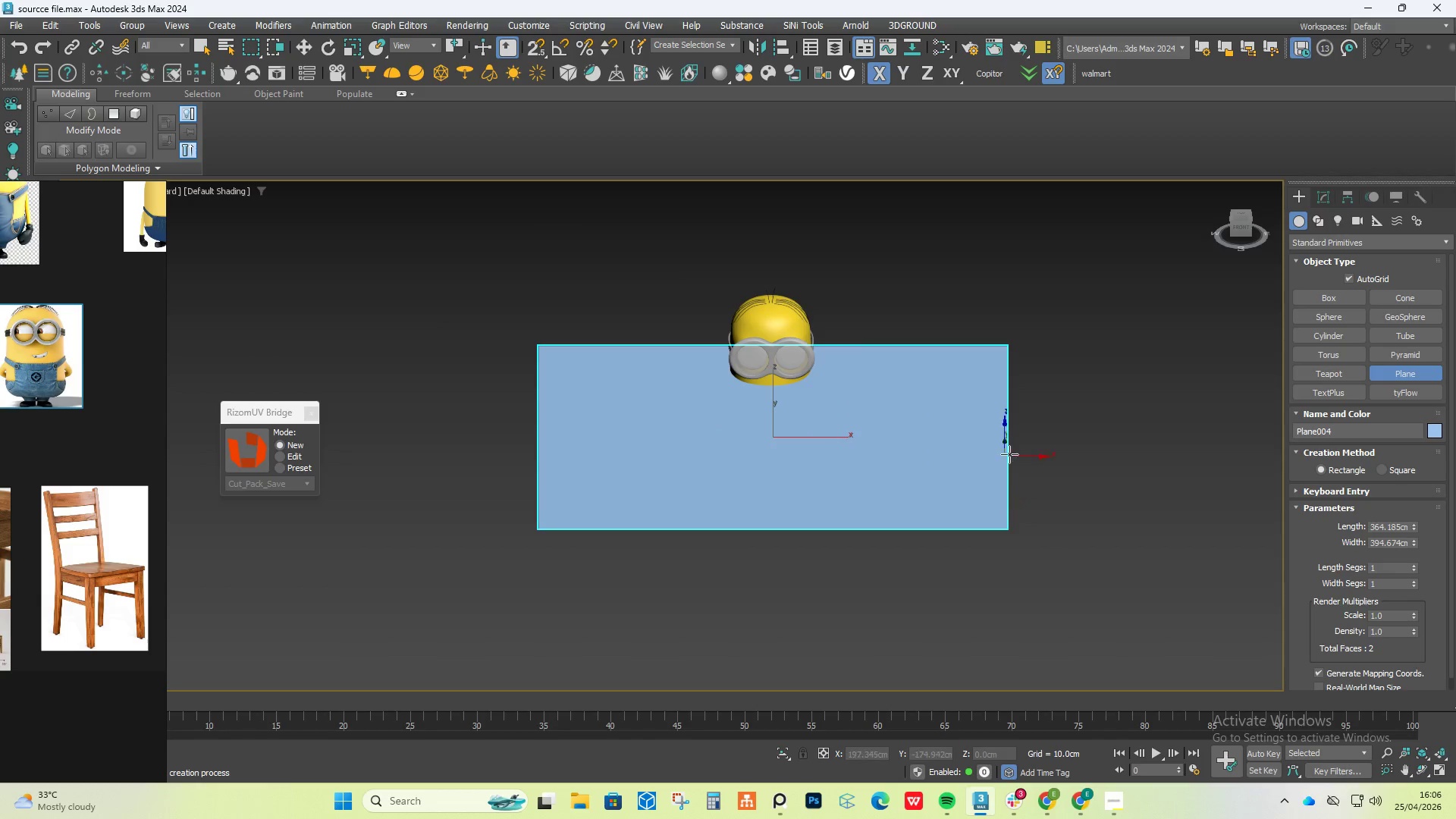 
right_click([1038, 439])
 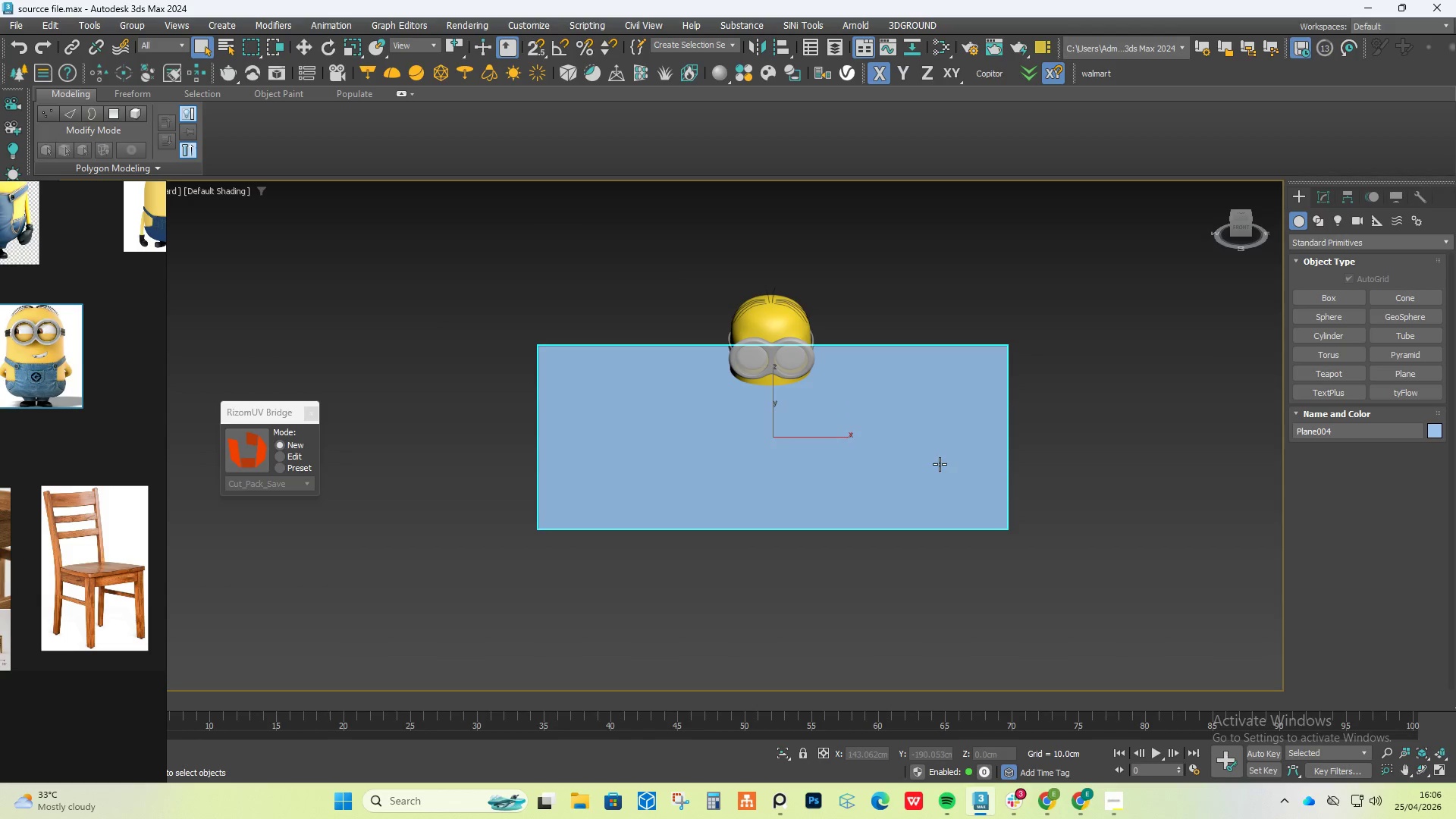 
key(W)
 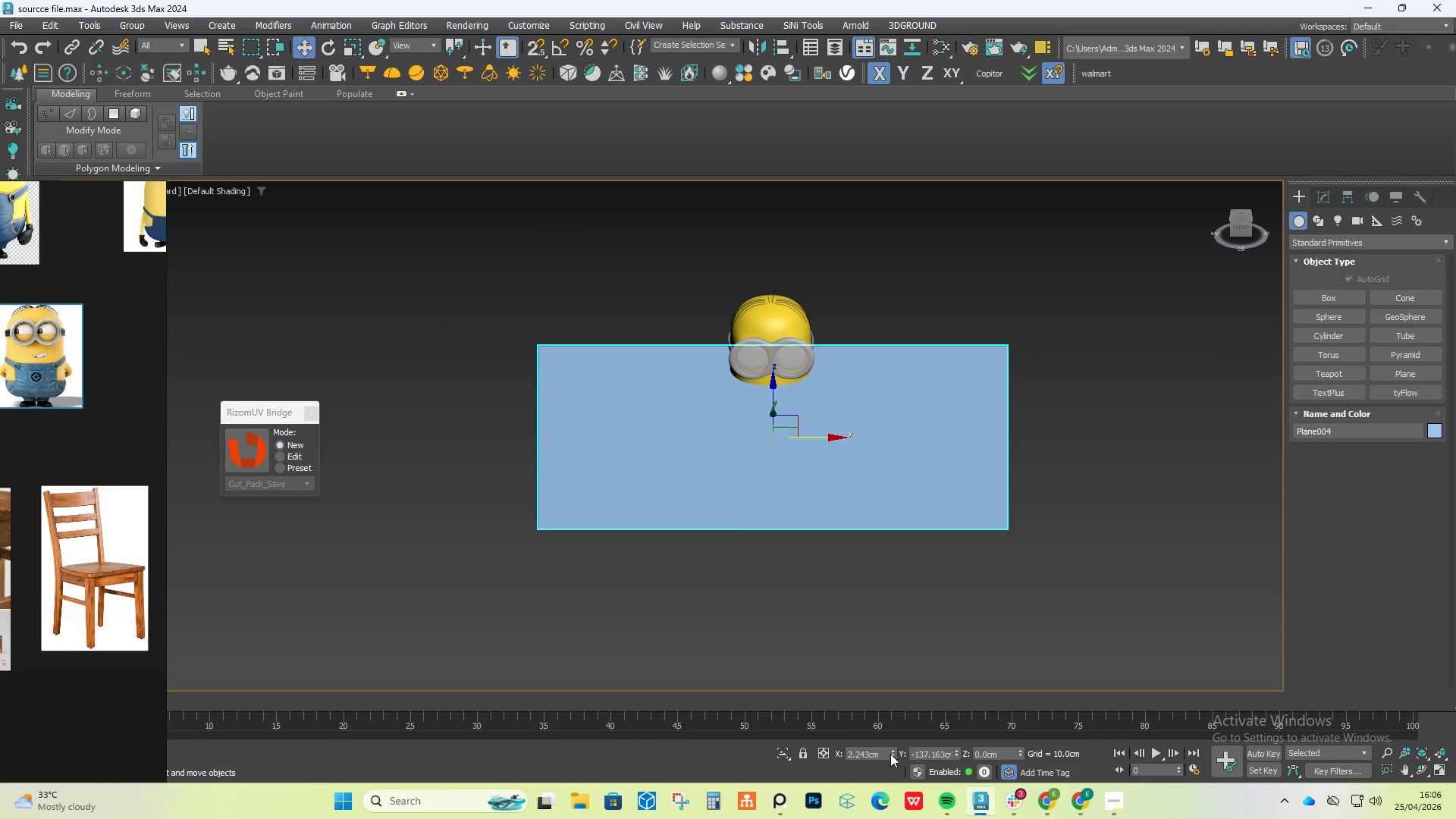 
right_click([893, 752])
 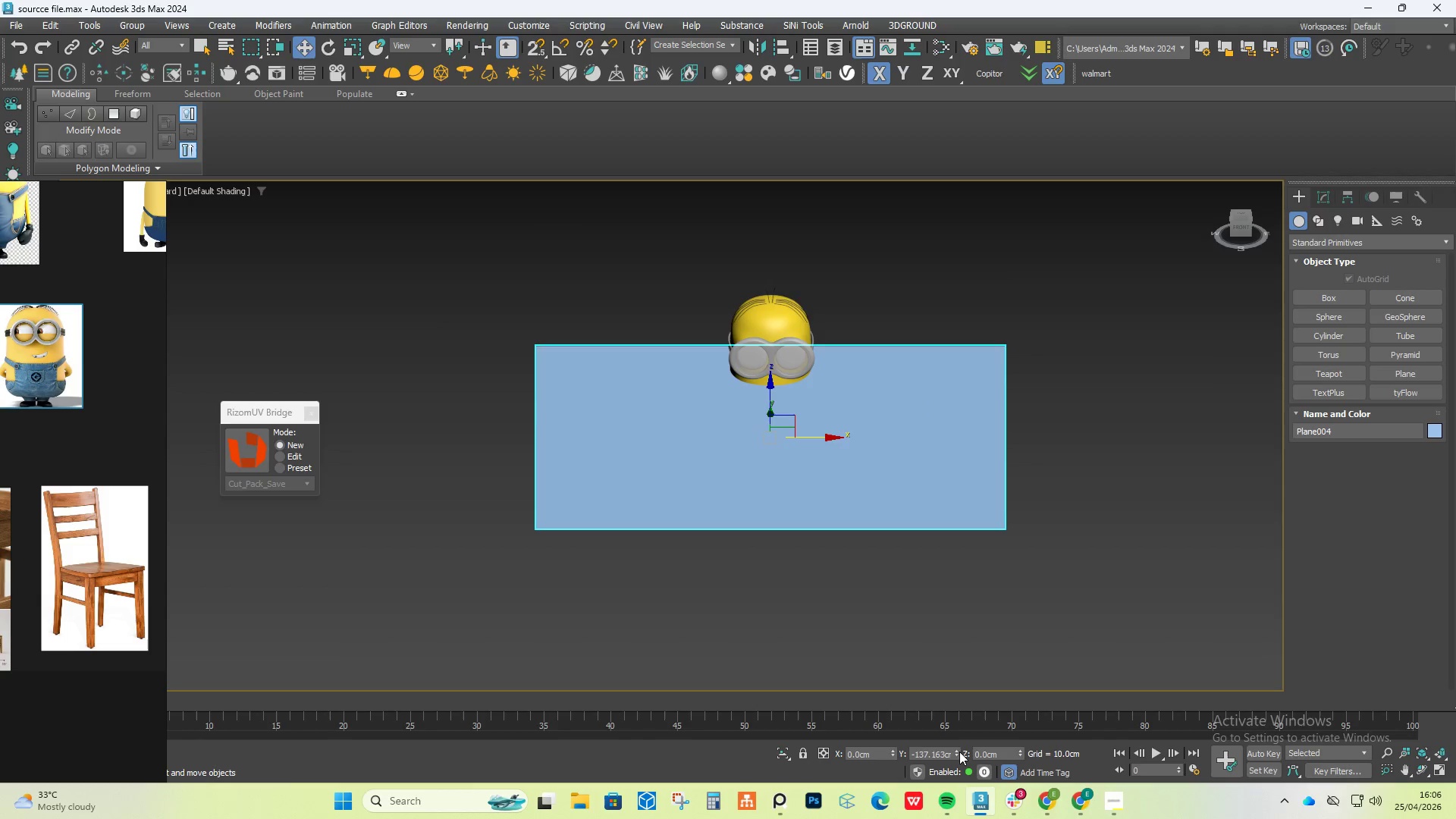 
right_click([959, 752])
 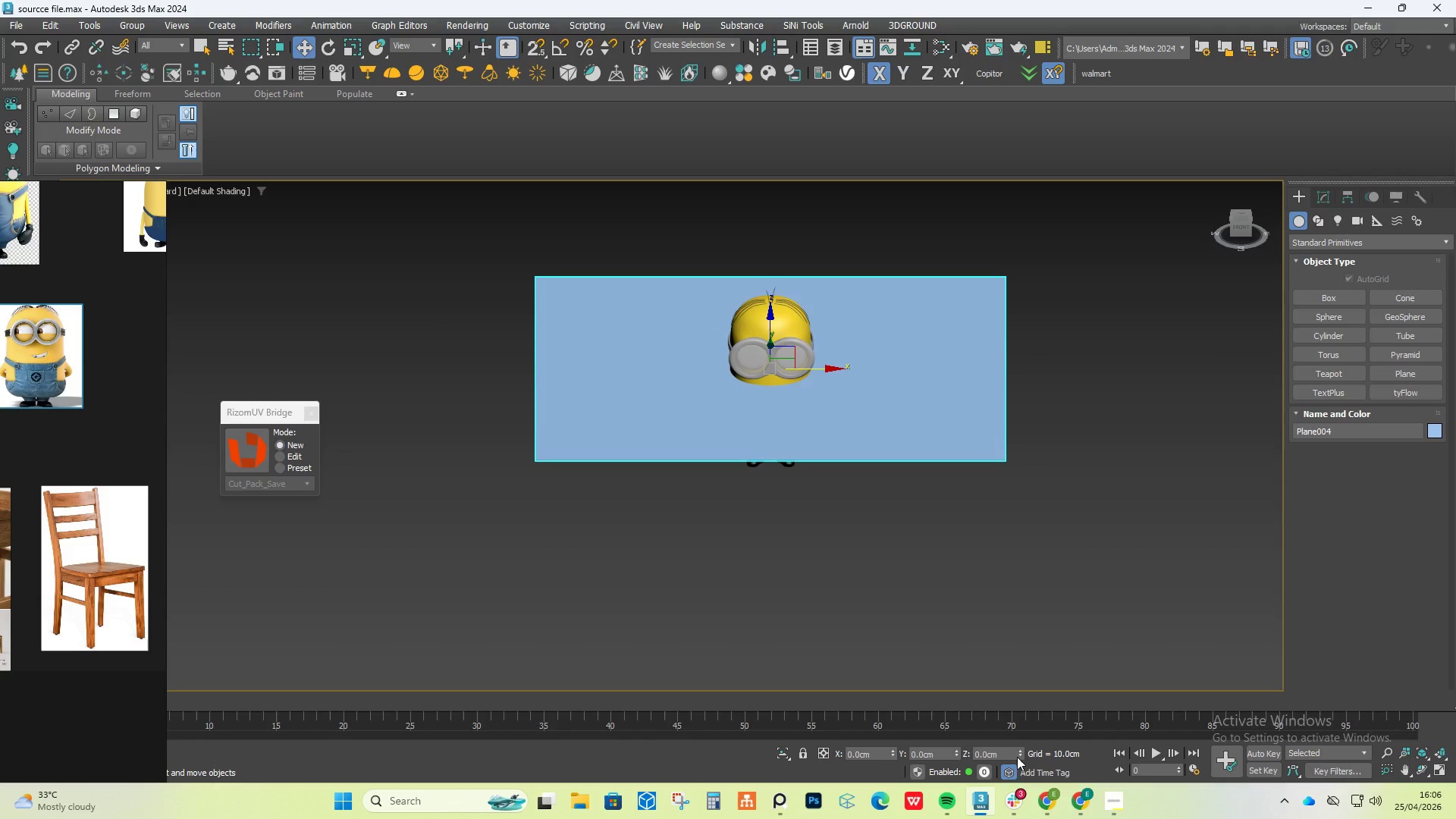 
right_click([1022, 755])
 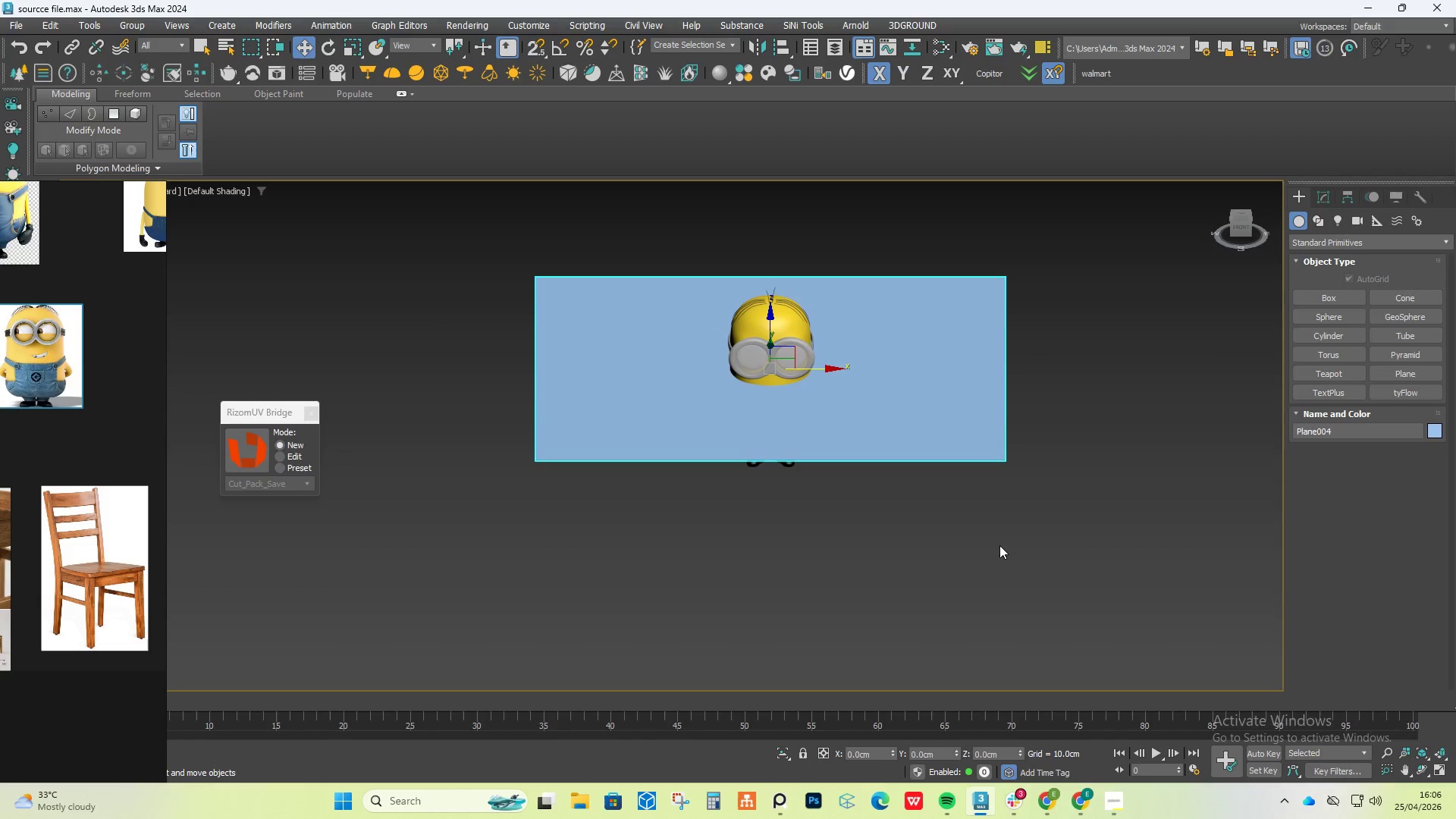 
hold_key(key=AltLeft, duration=0.48)
 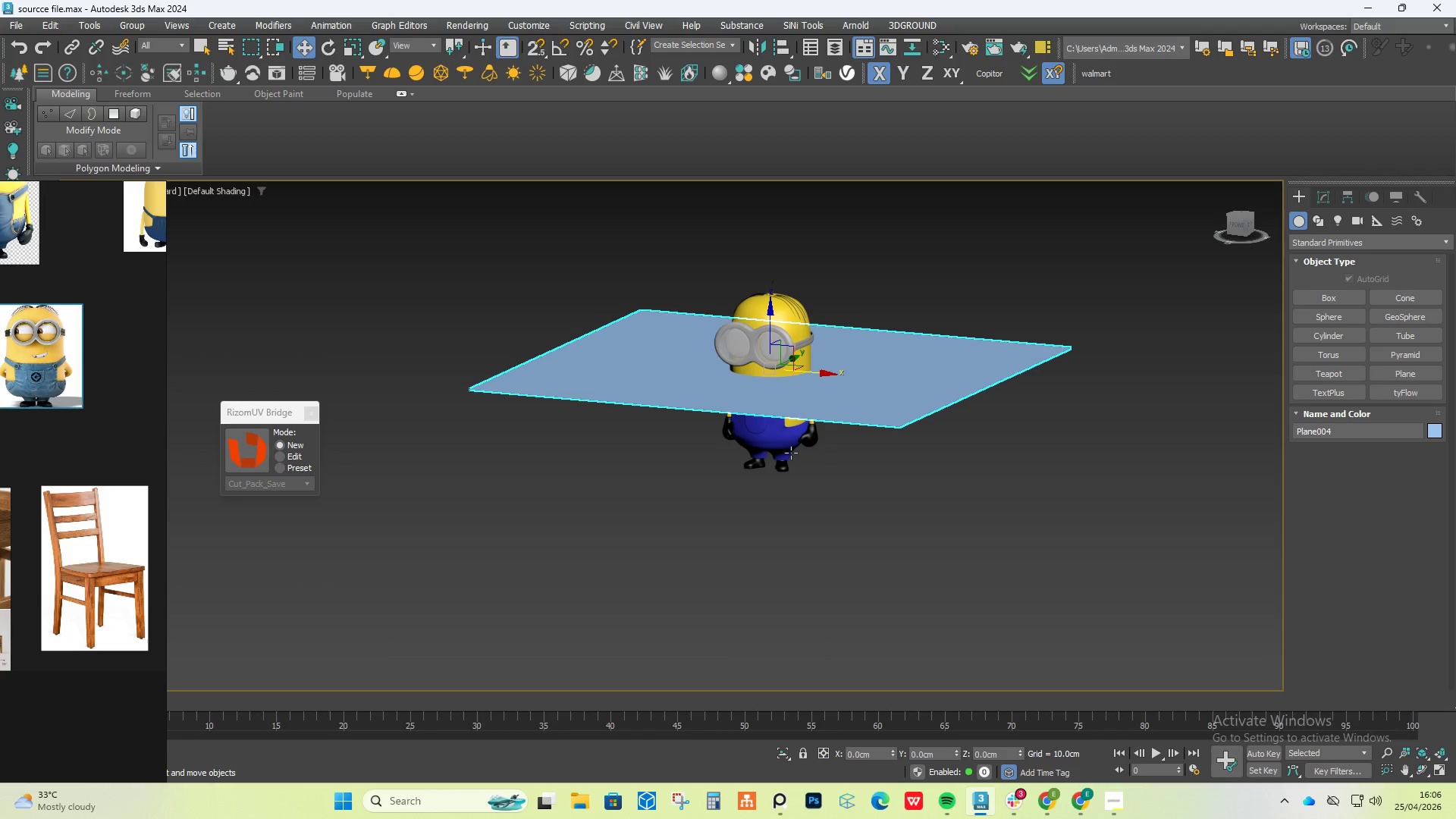 
hold_key(key=AltLeft, duration=1.52)
 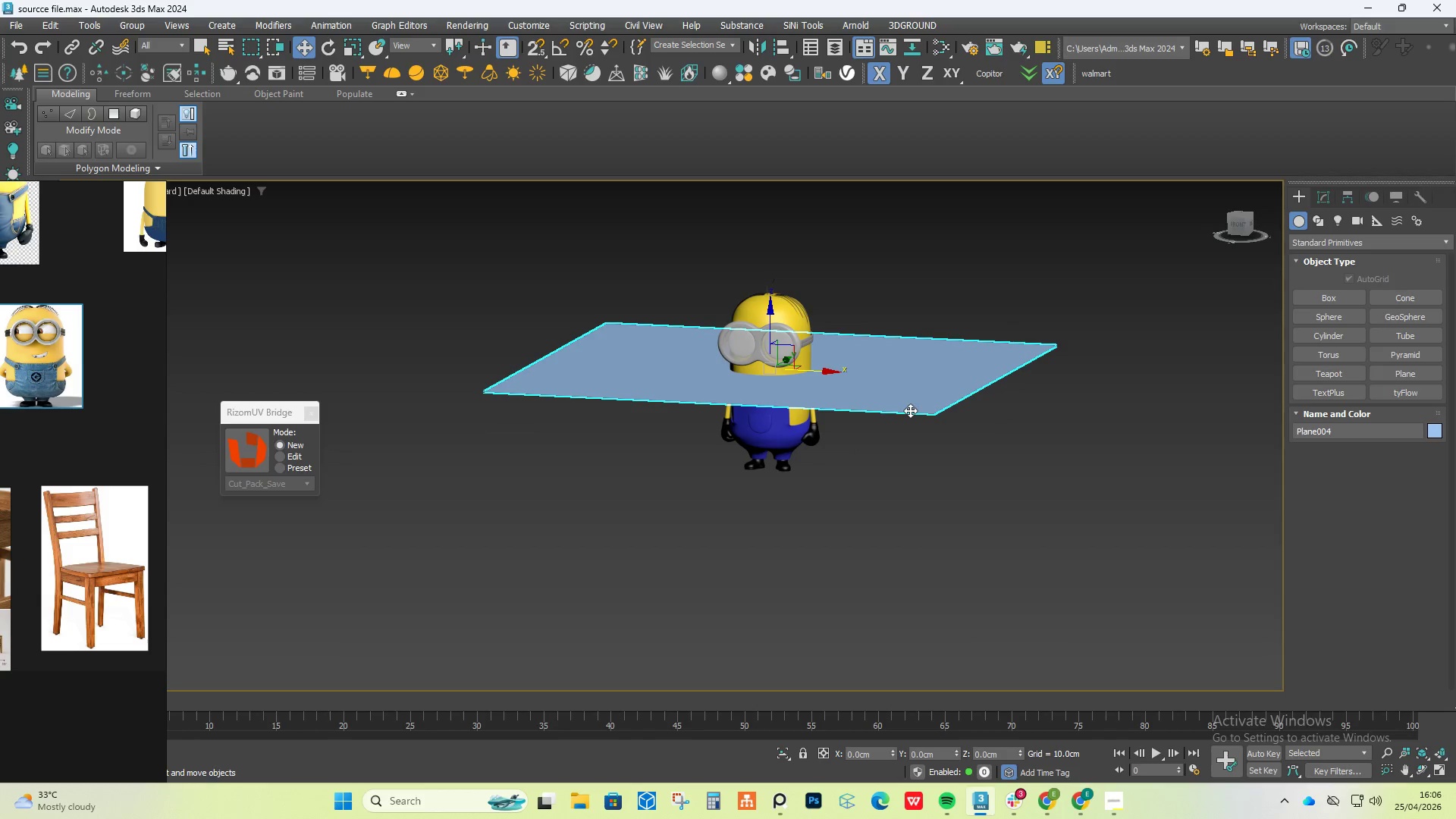 
key(Delete)
 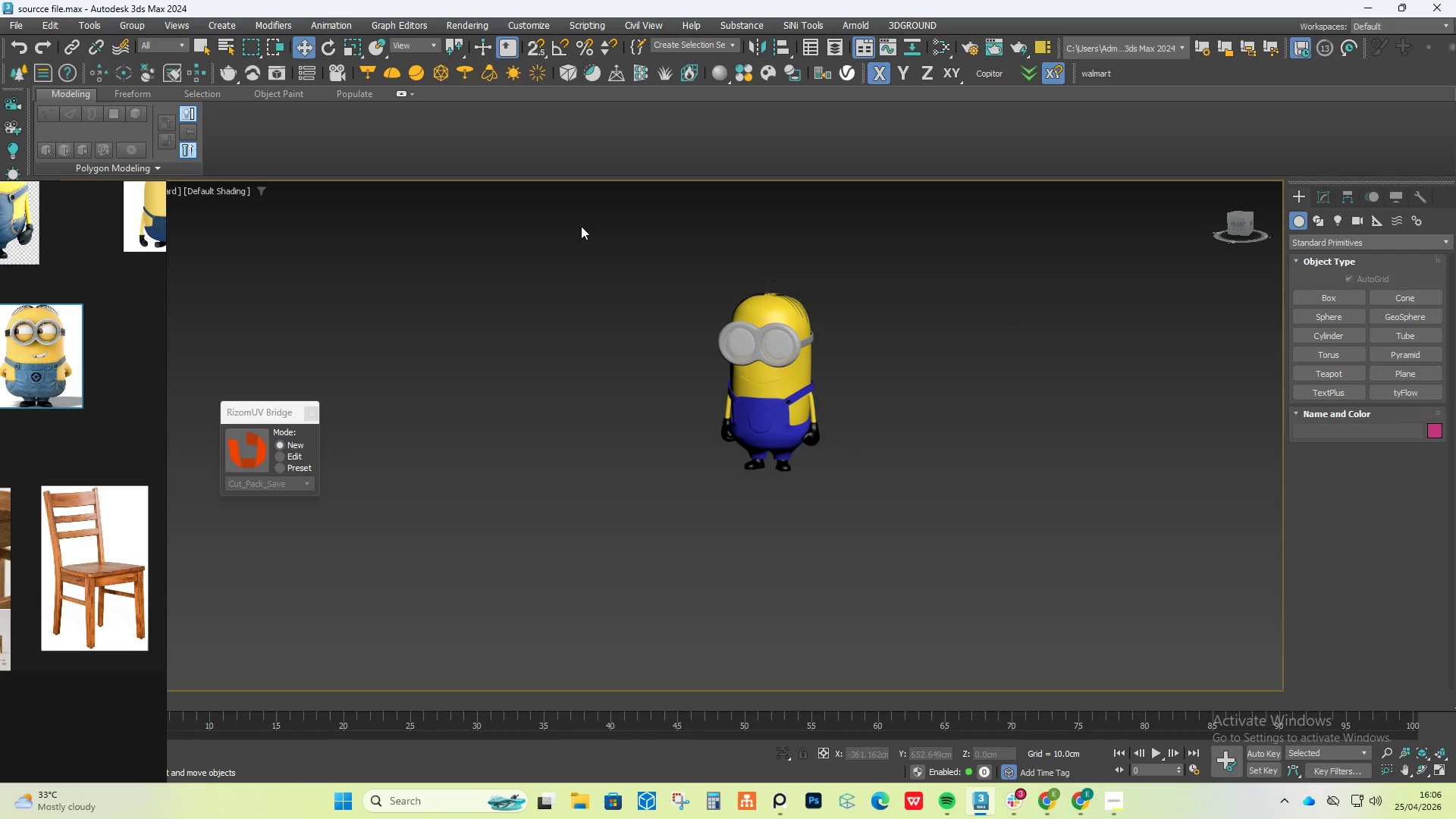 
left_click_drag(start_coordinate=[613, 234], to_coordinate=[1106, 530])
 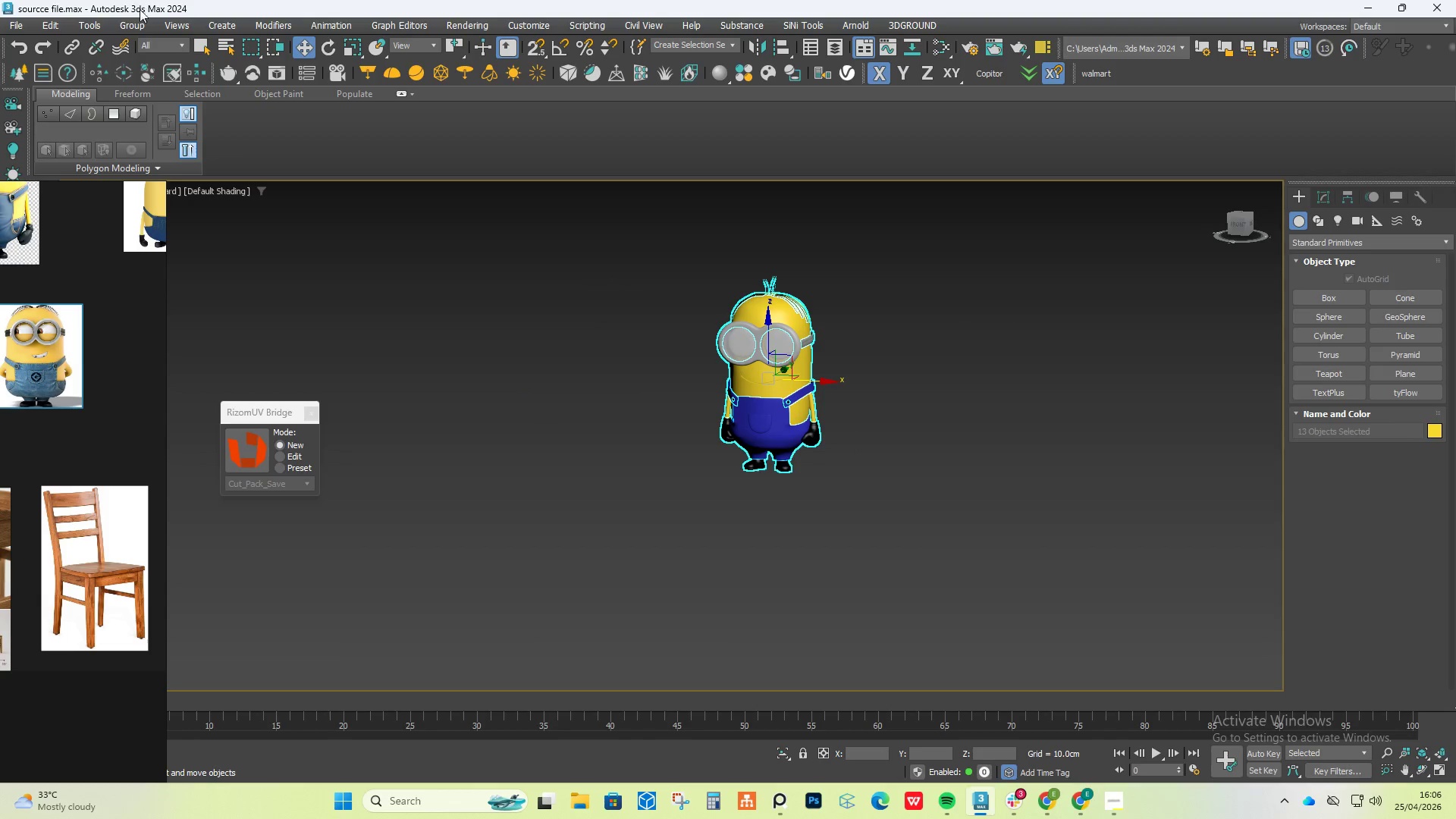 
left_click([133, 27])
 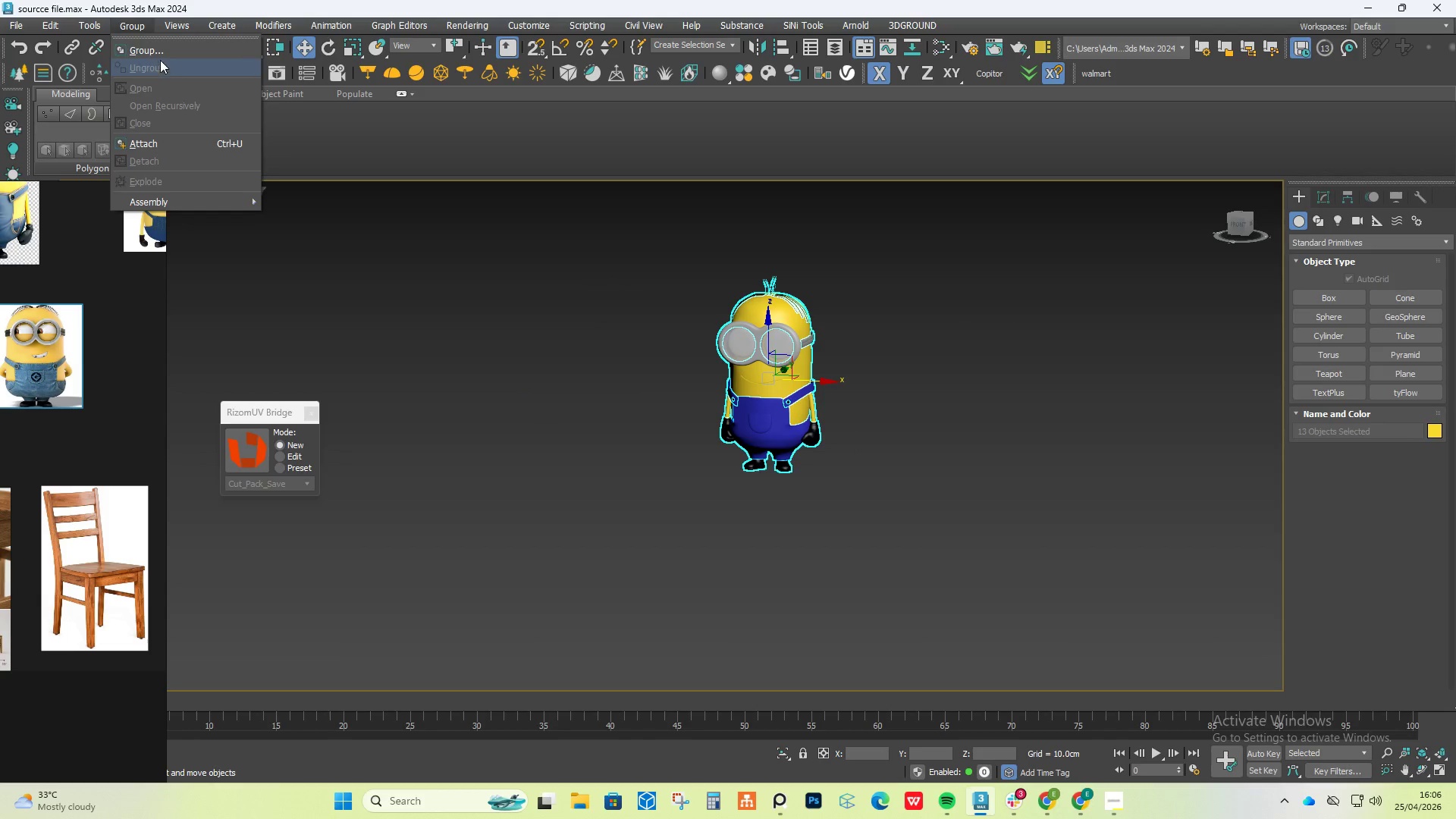 
left_click([161, 52])
 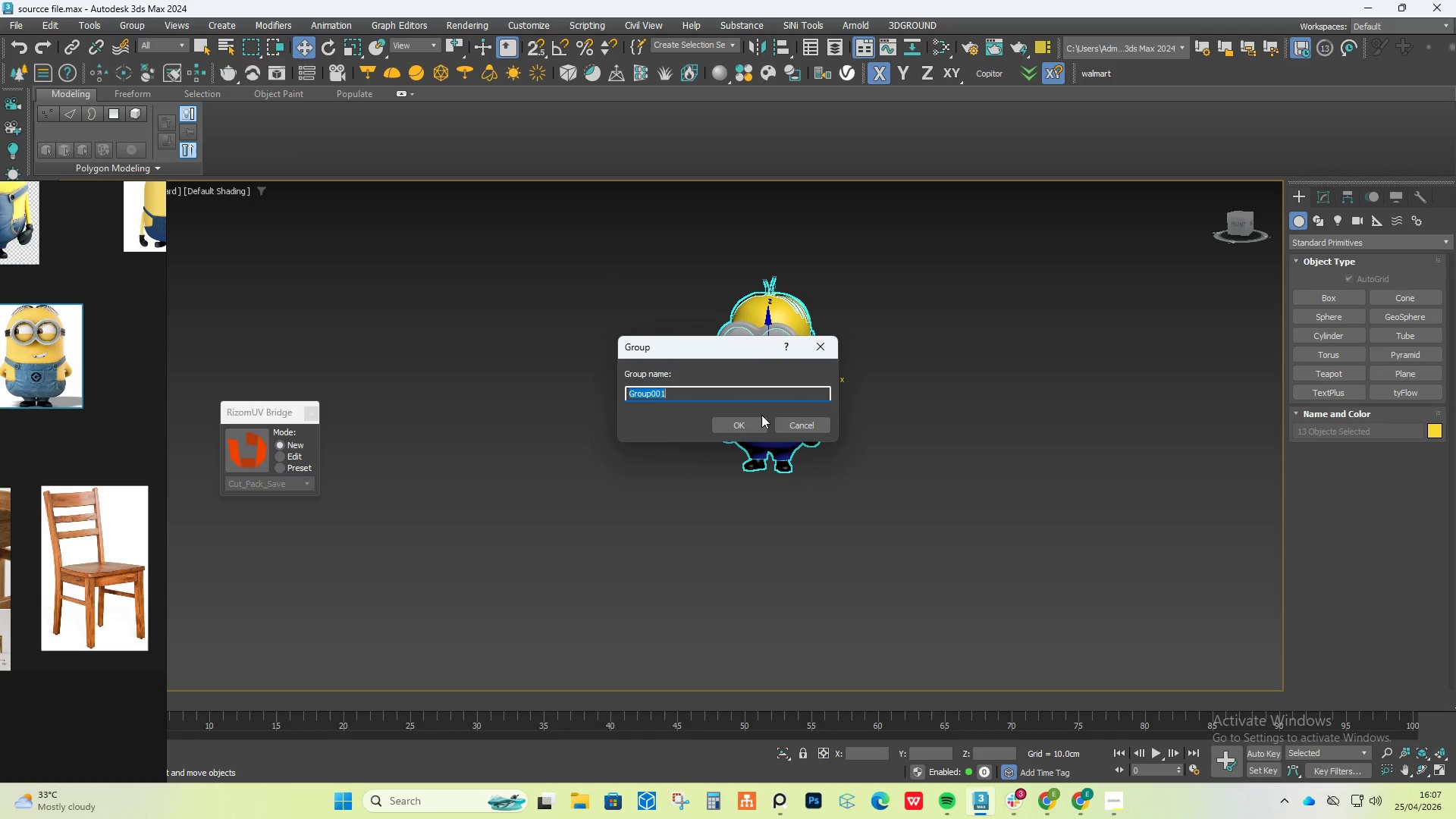 
left_click([743, 431])
 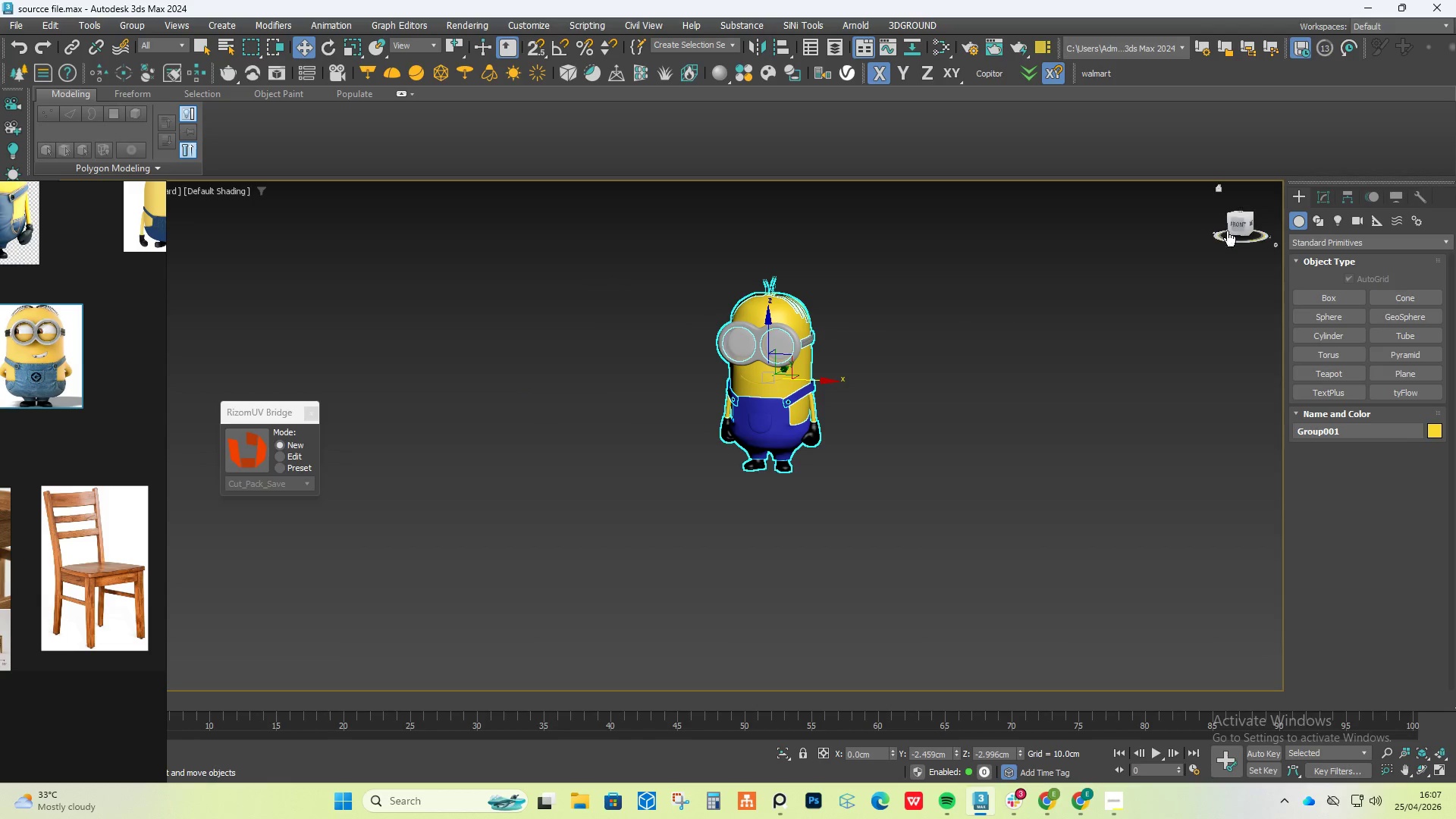 
left_click([1236, 228])
 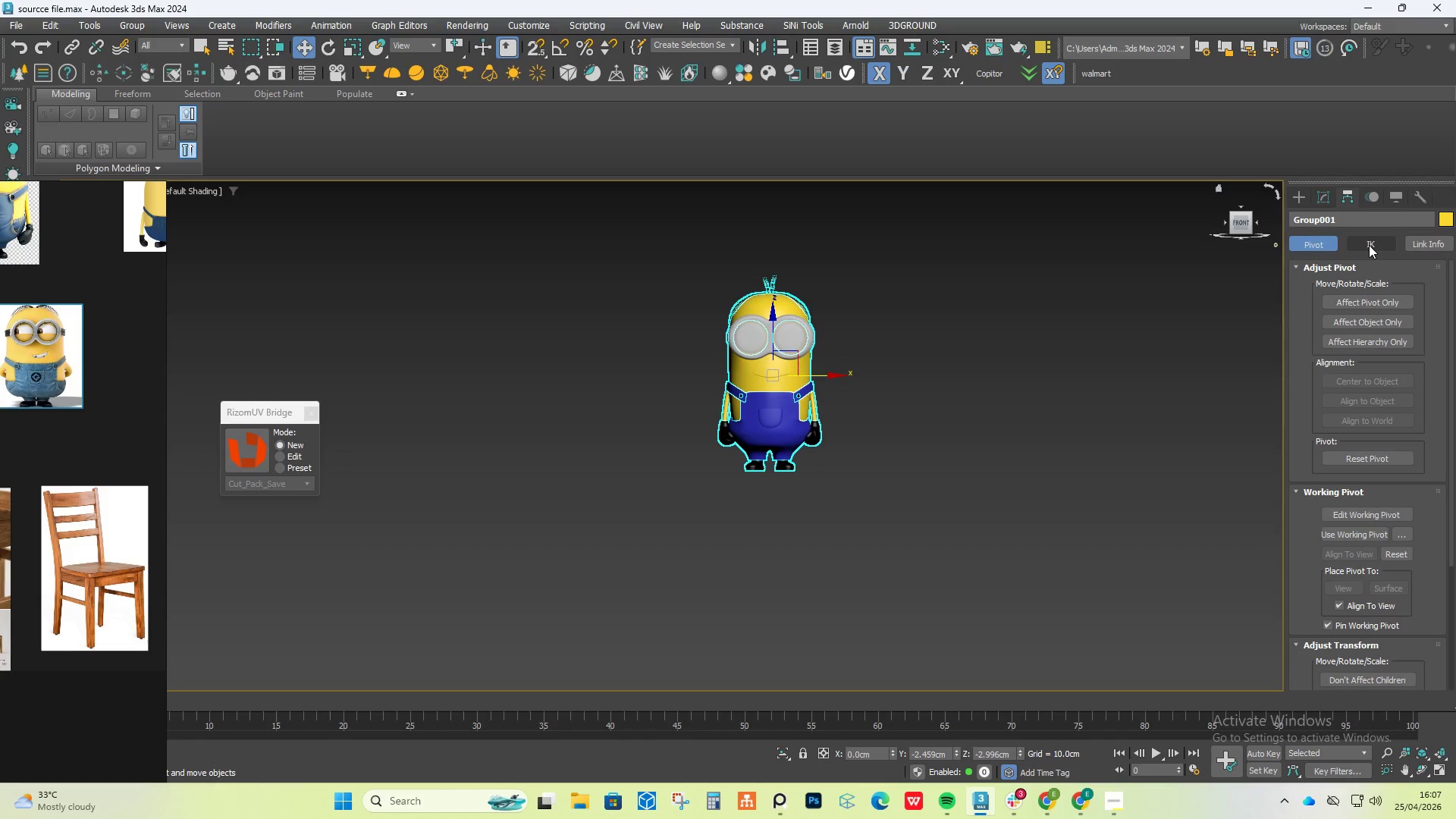 
left_click([1370, 301])
 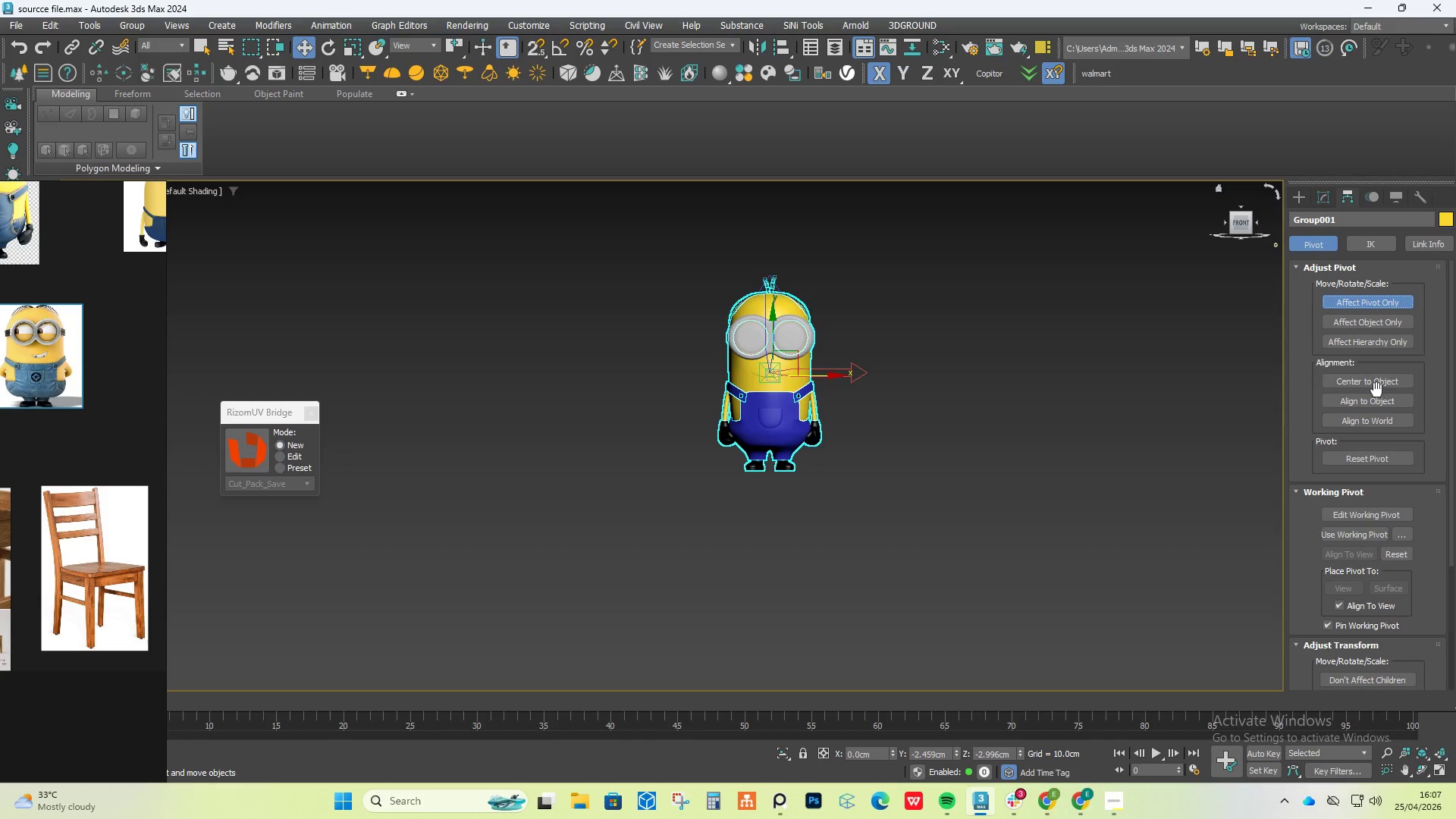 
left_click([1377, 388])
 